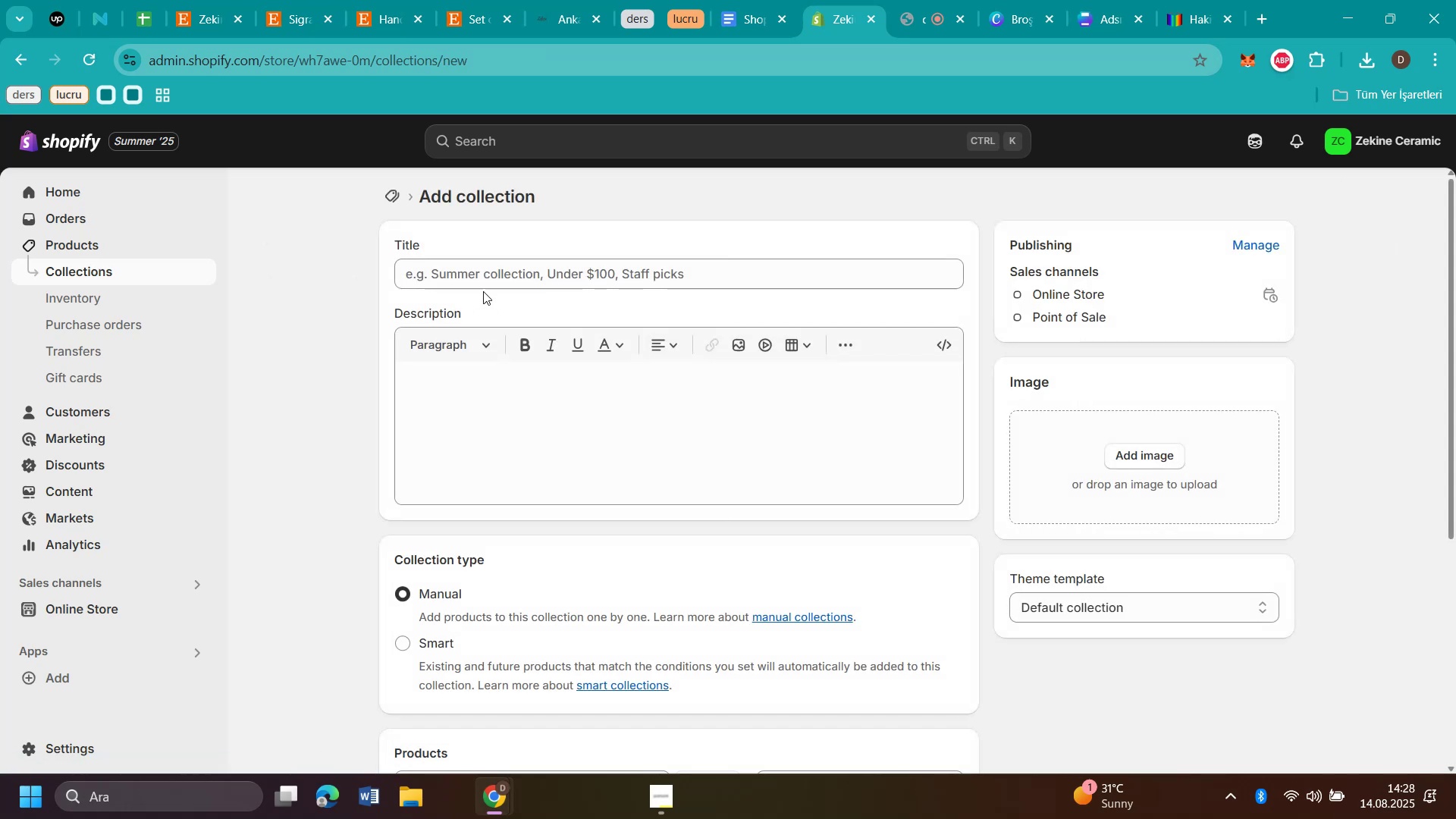 
left_click([487, 273])
 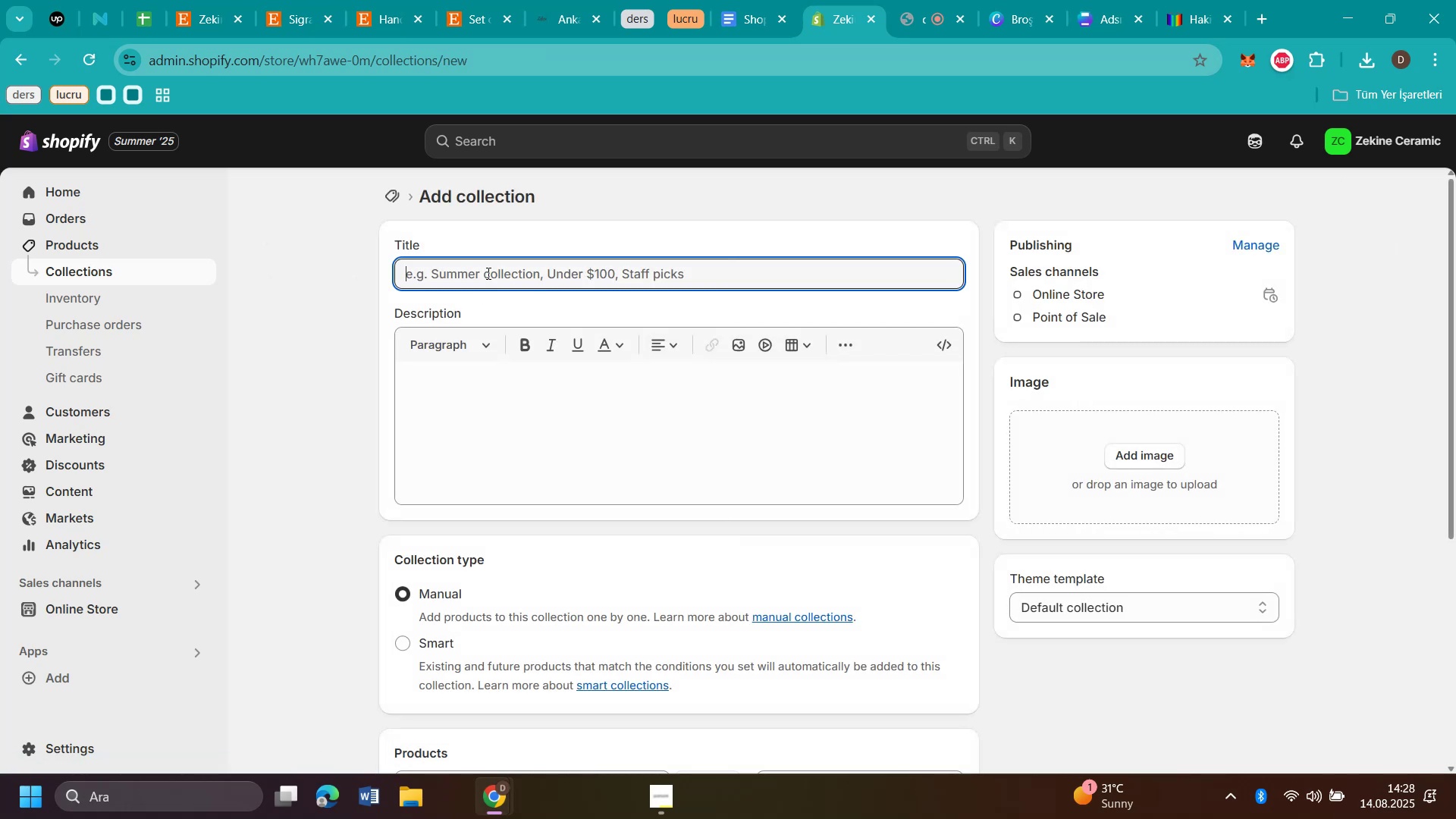 
key(Control+V)
 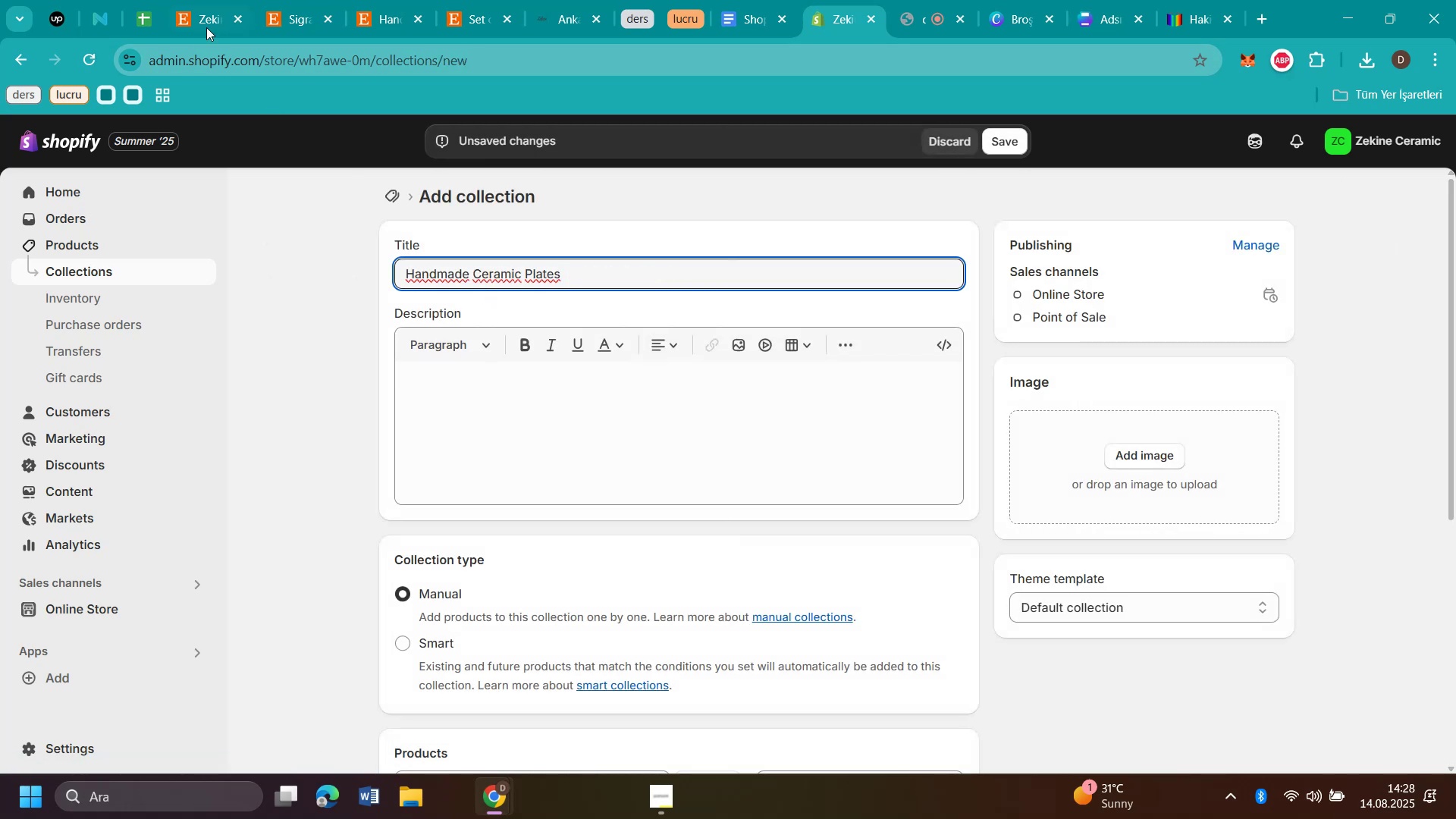 
left_click([213, 24])
 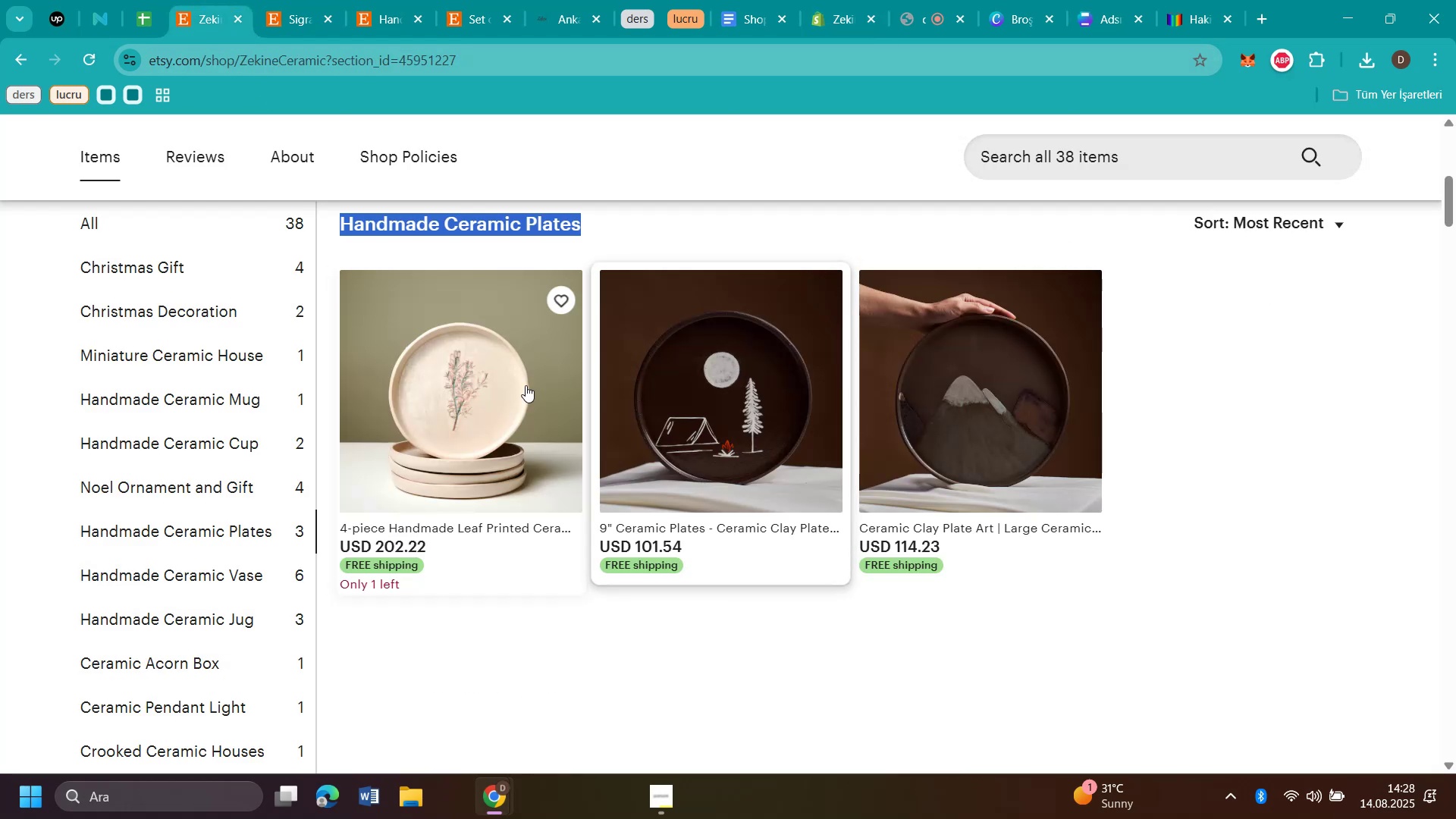 
left_click([510, 387])
 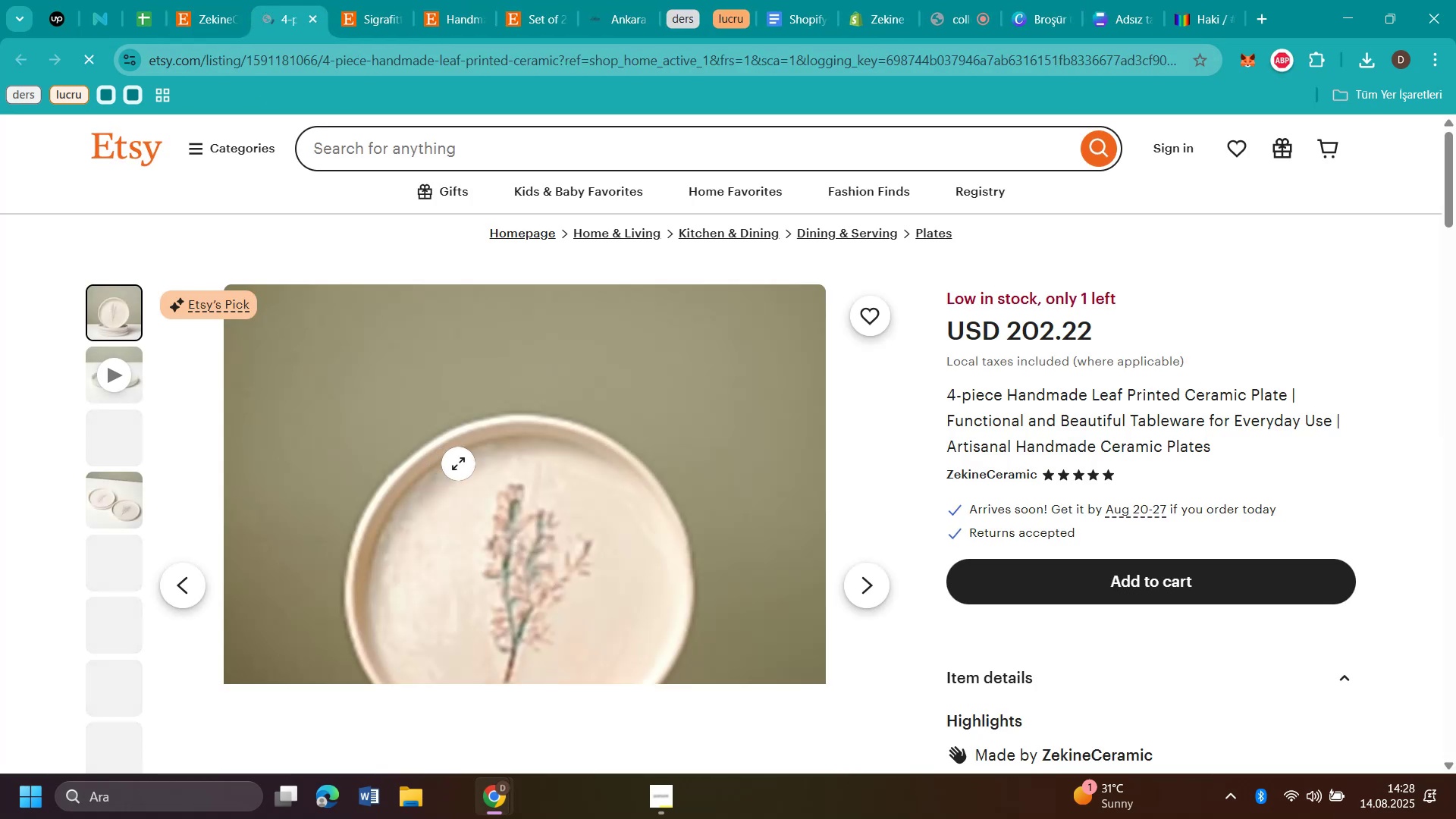 
right_click([480, 469])
 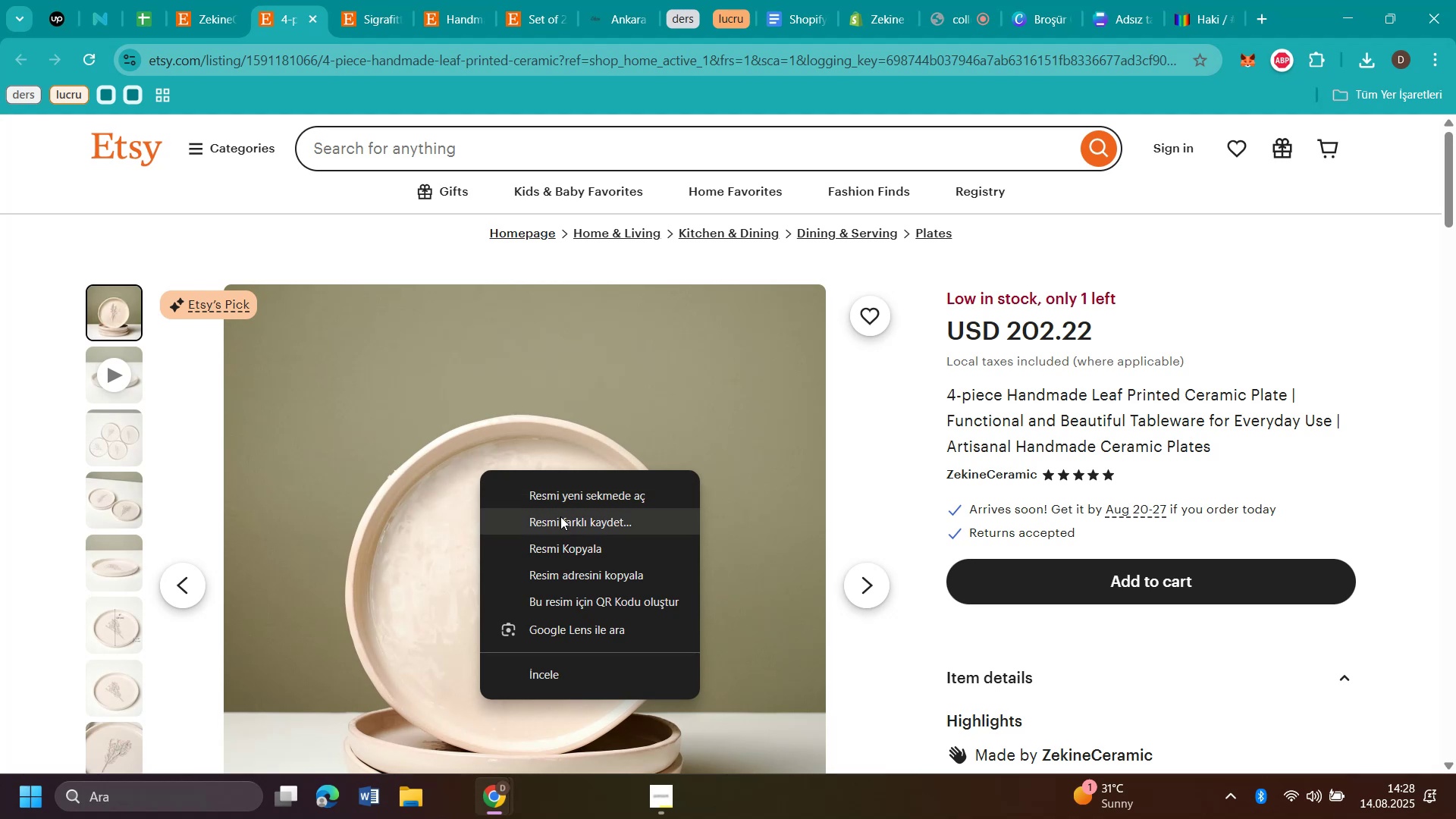 
left_click([560, 516])
 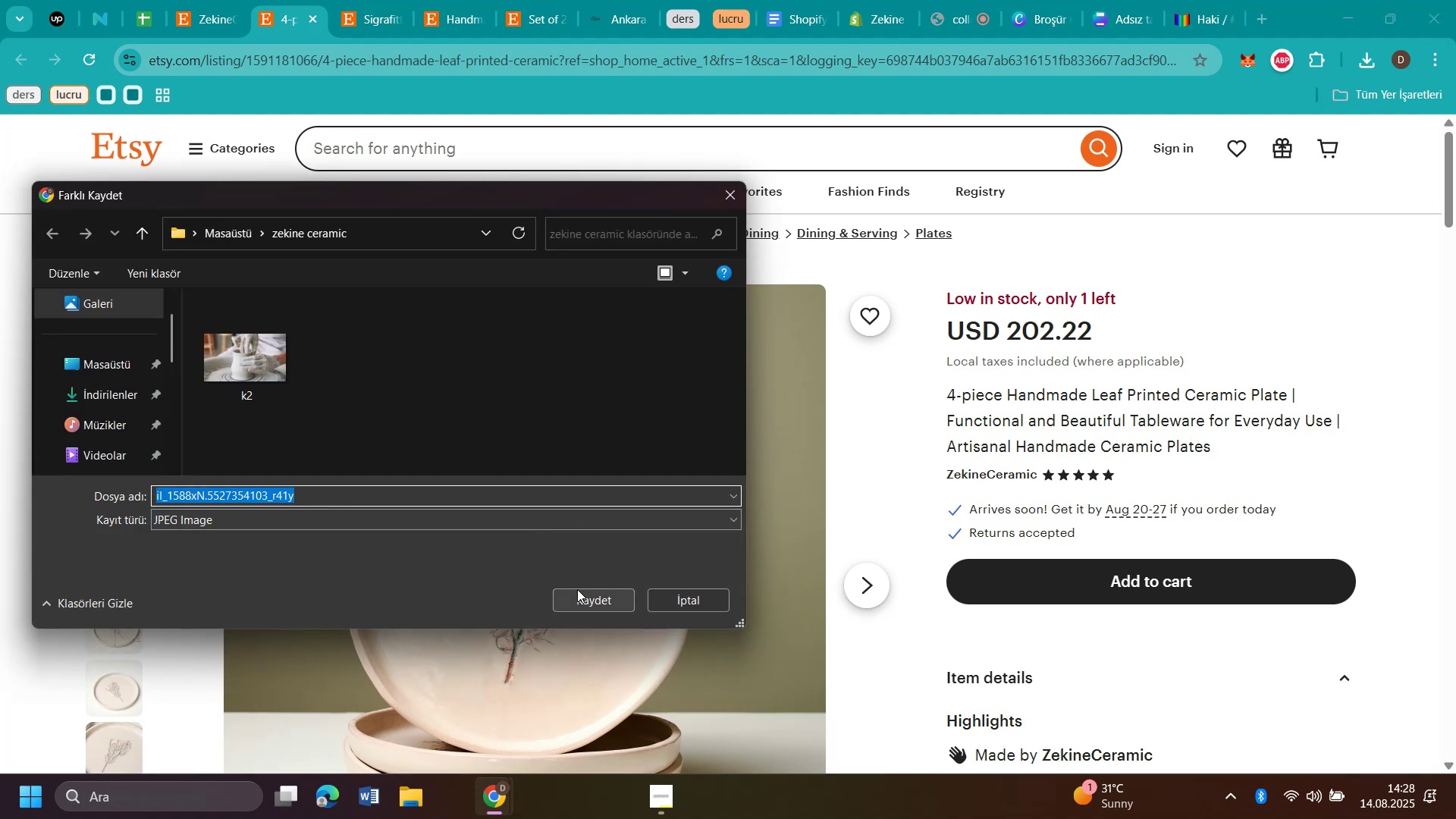 
type(c4)
 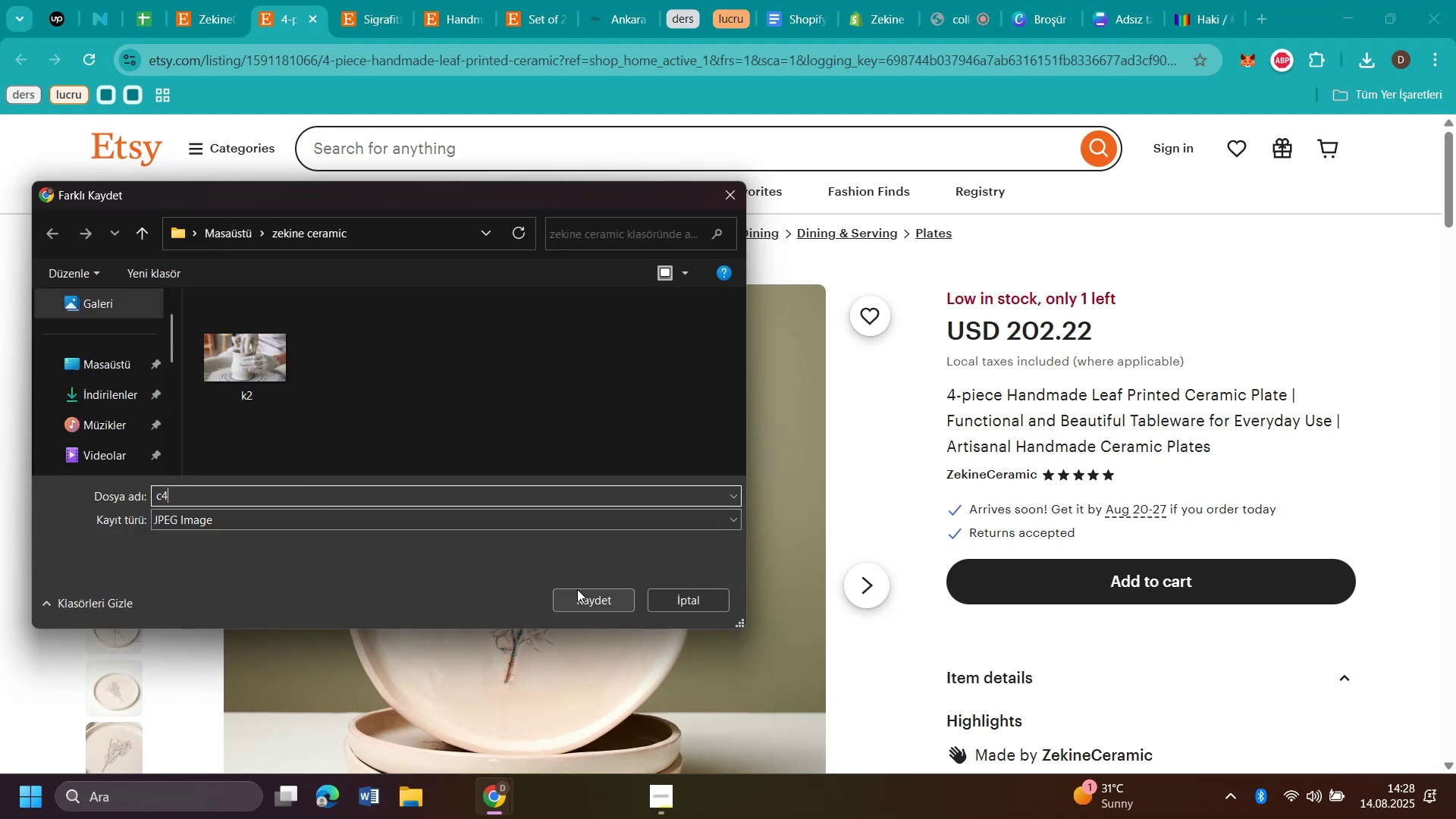 
key(Enter)
 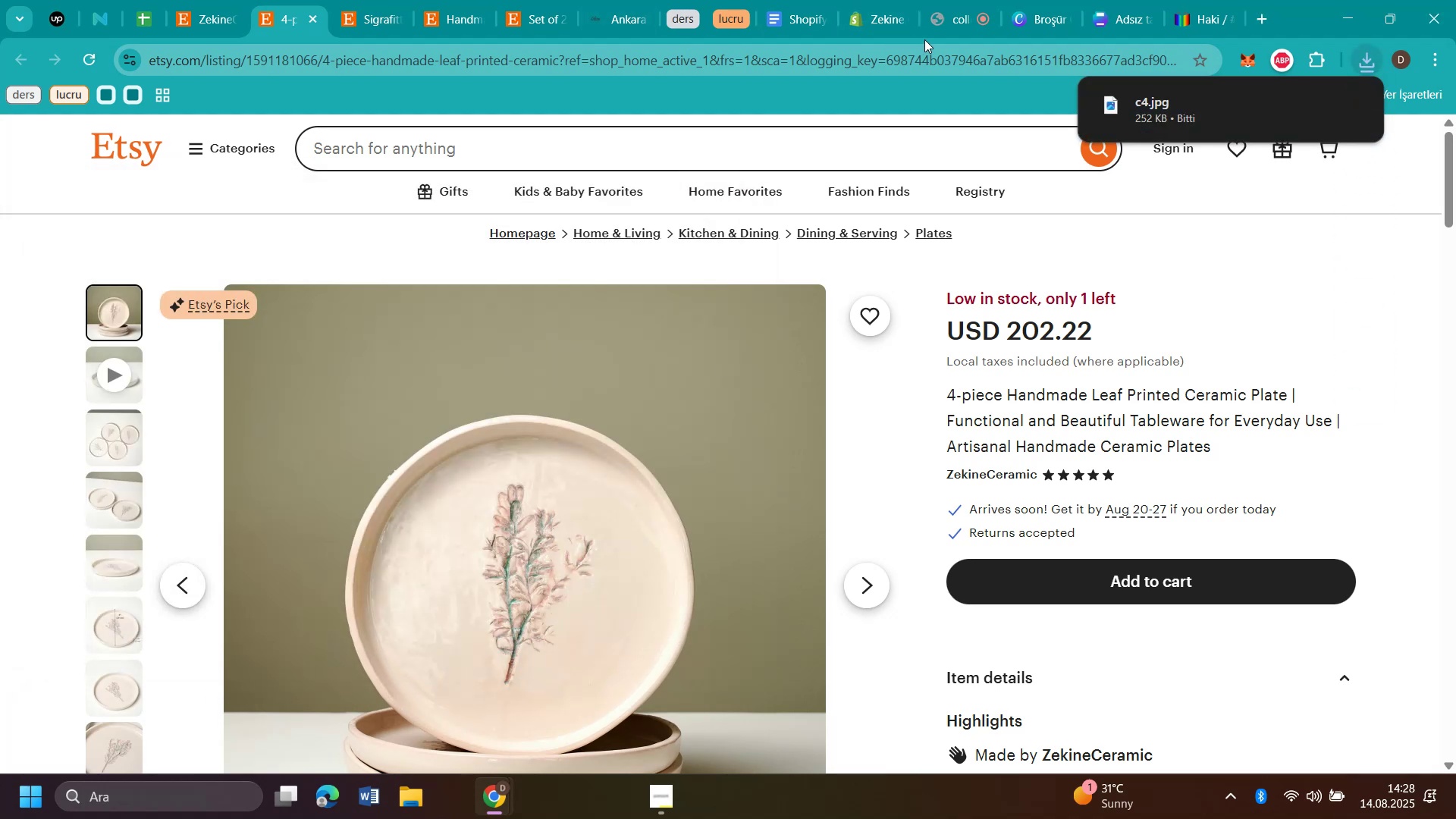 
left_click([879, 21])
 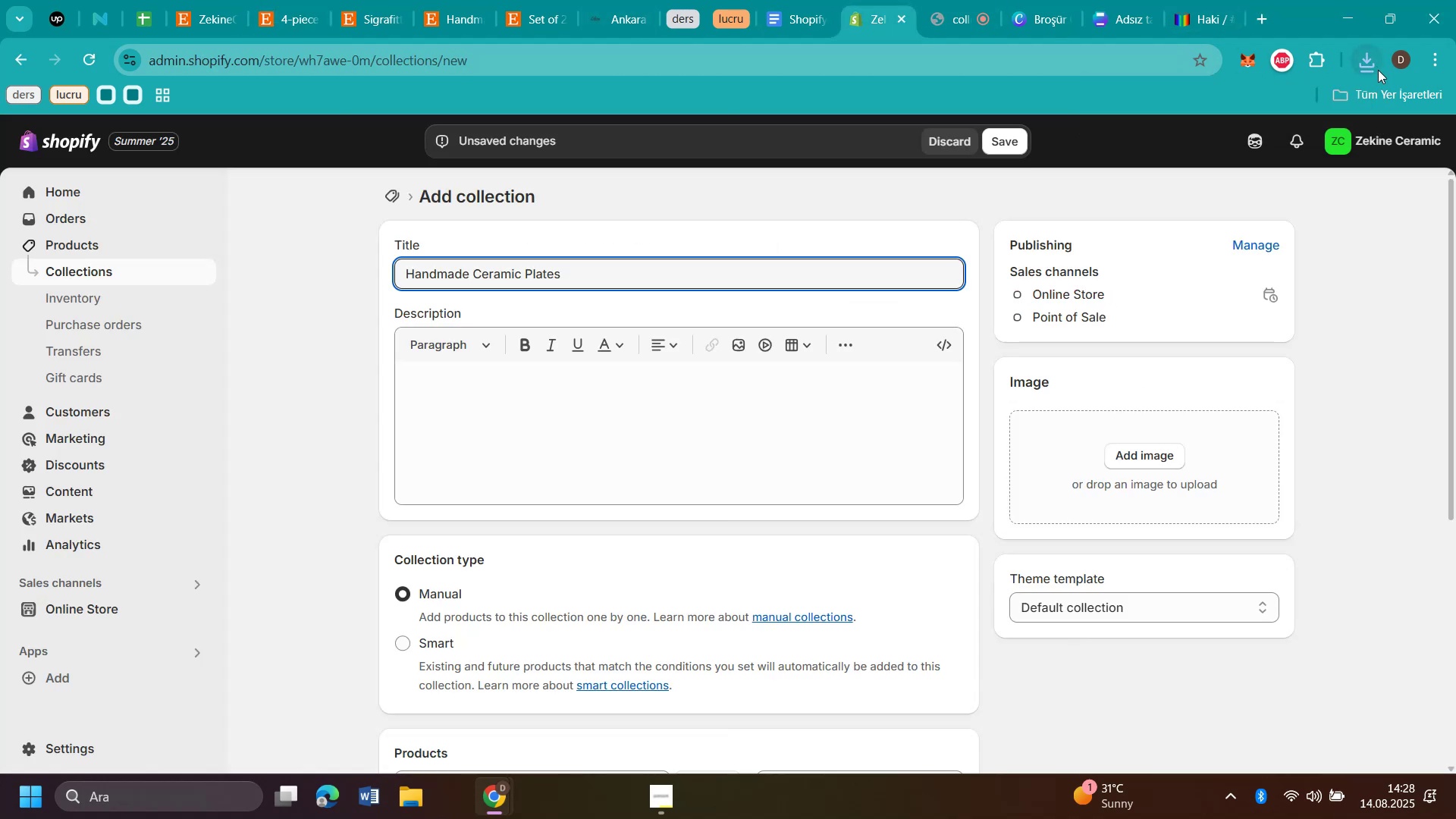 
left_click([1378, 70])
 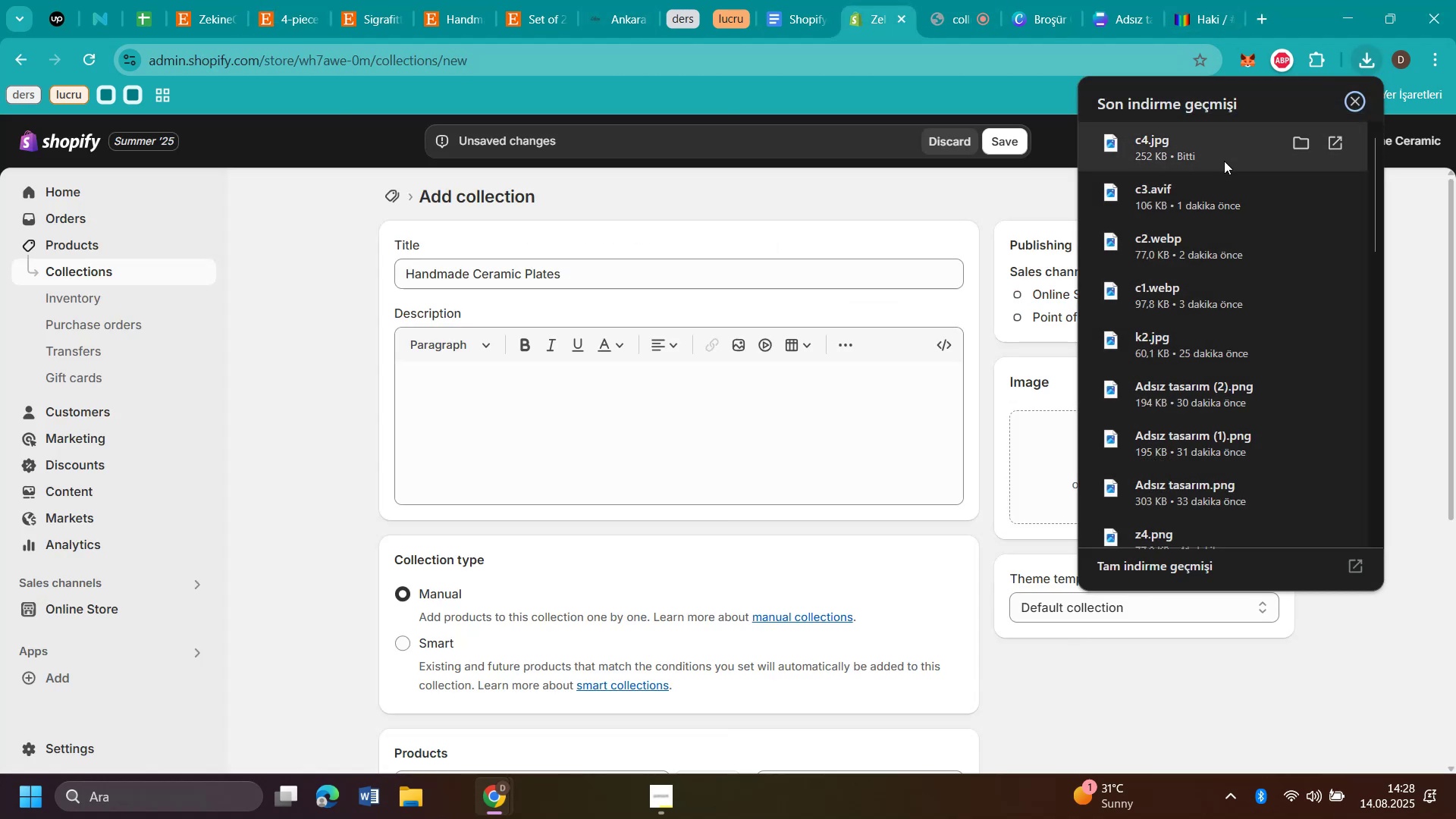 
left_click_drag(start_coordinate=[1144, 146], to_coordinate=[1055, 495])
 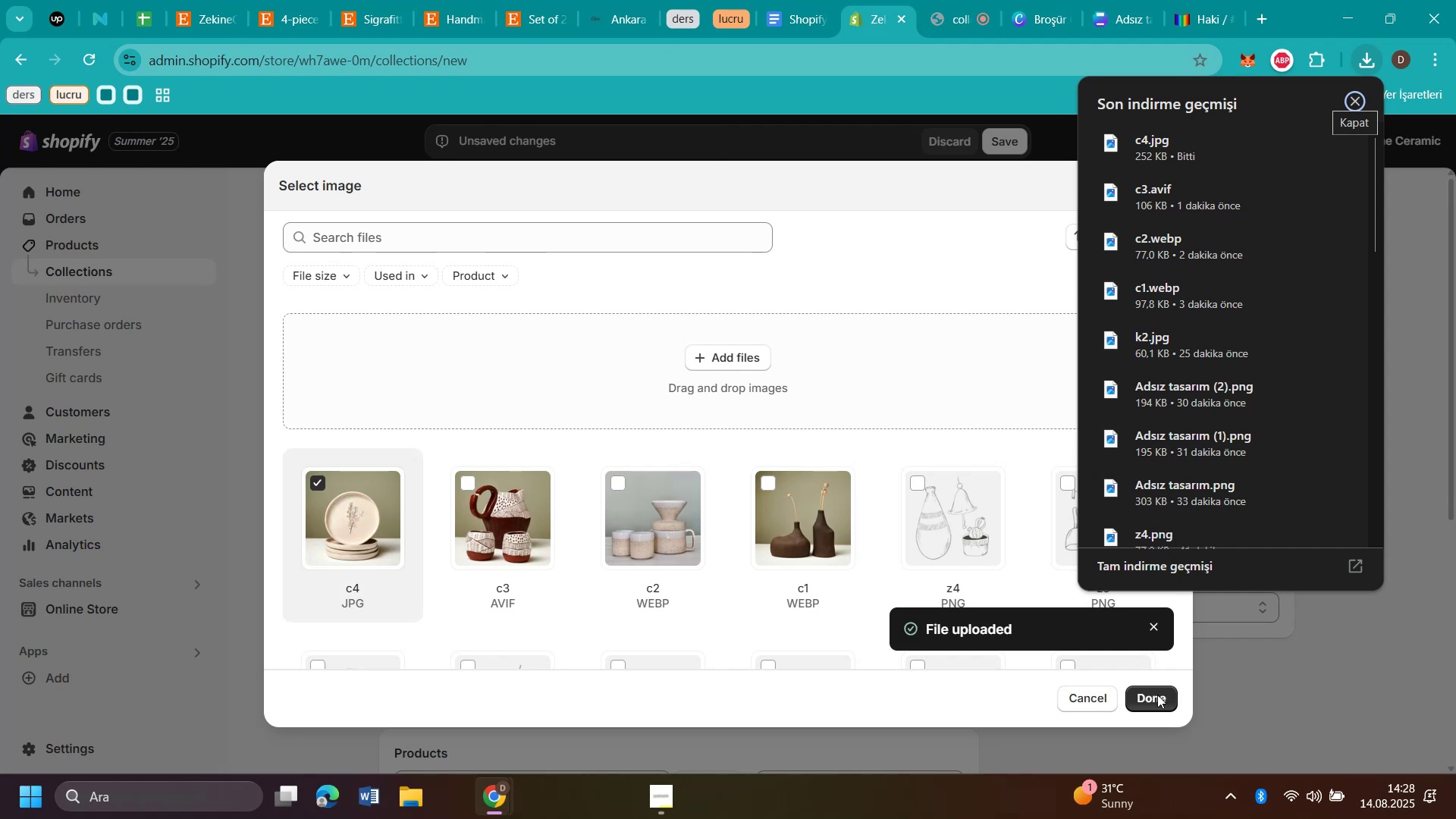 
wait(6.84)
 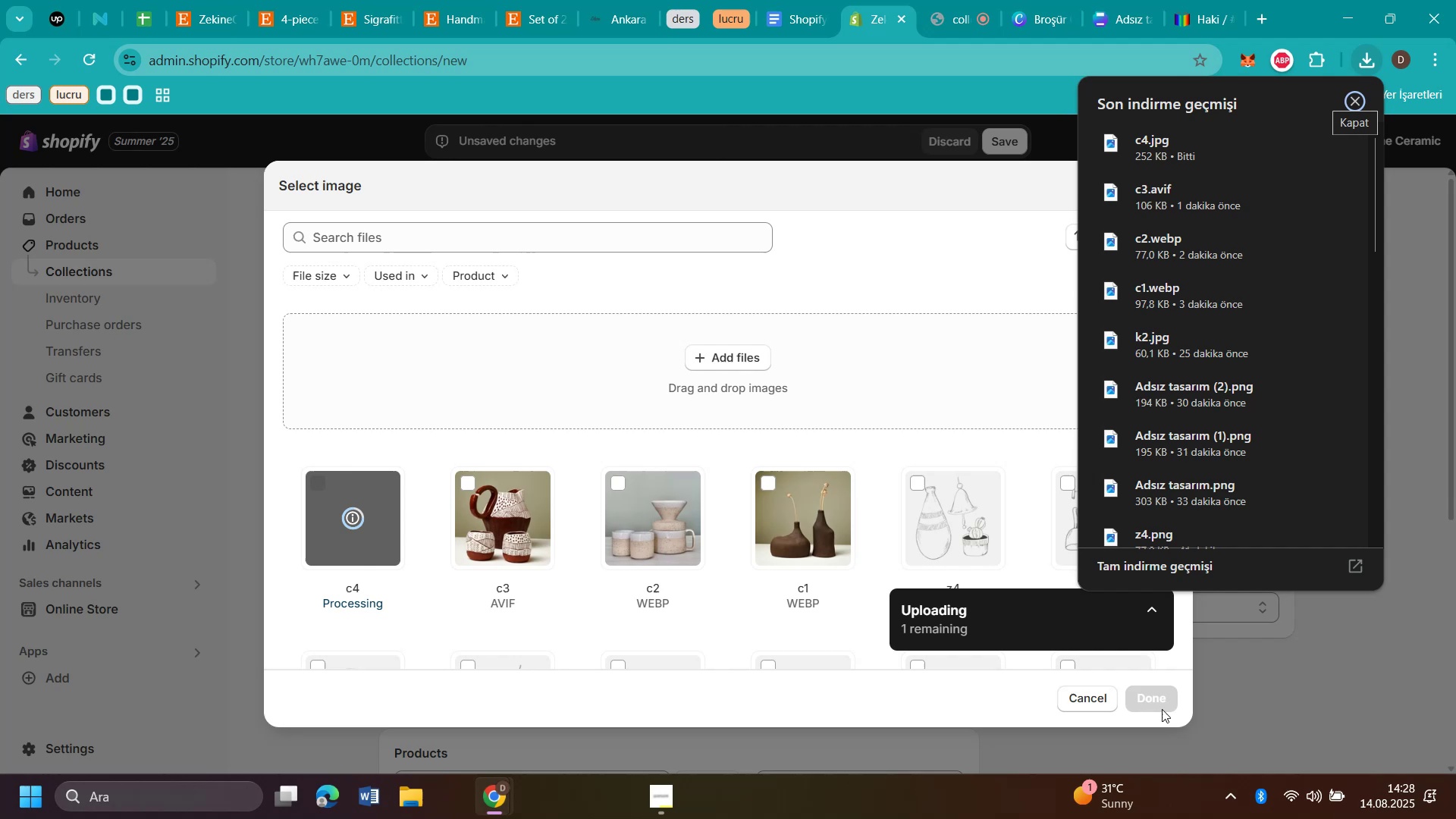 
left_click([1157, 695])
 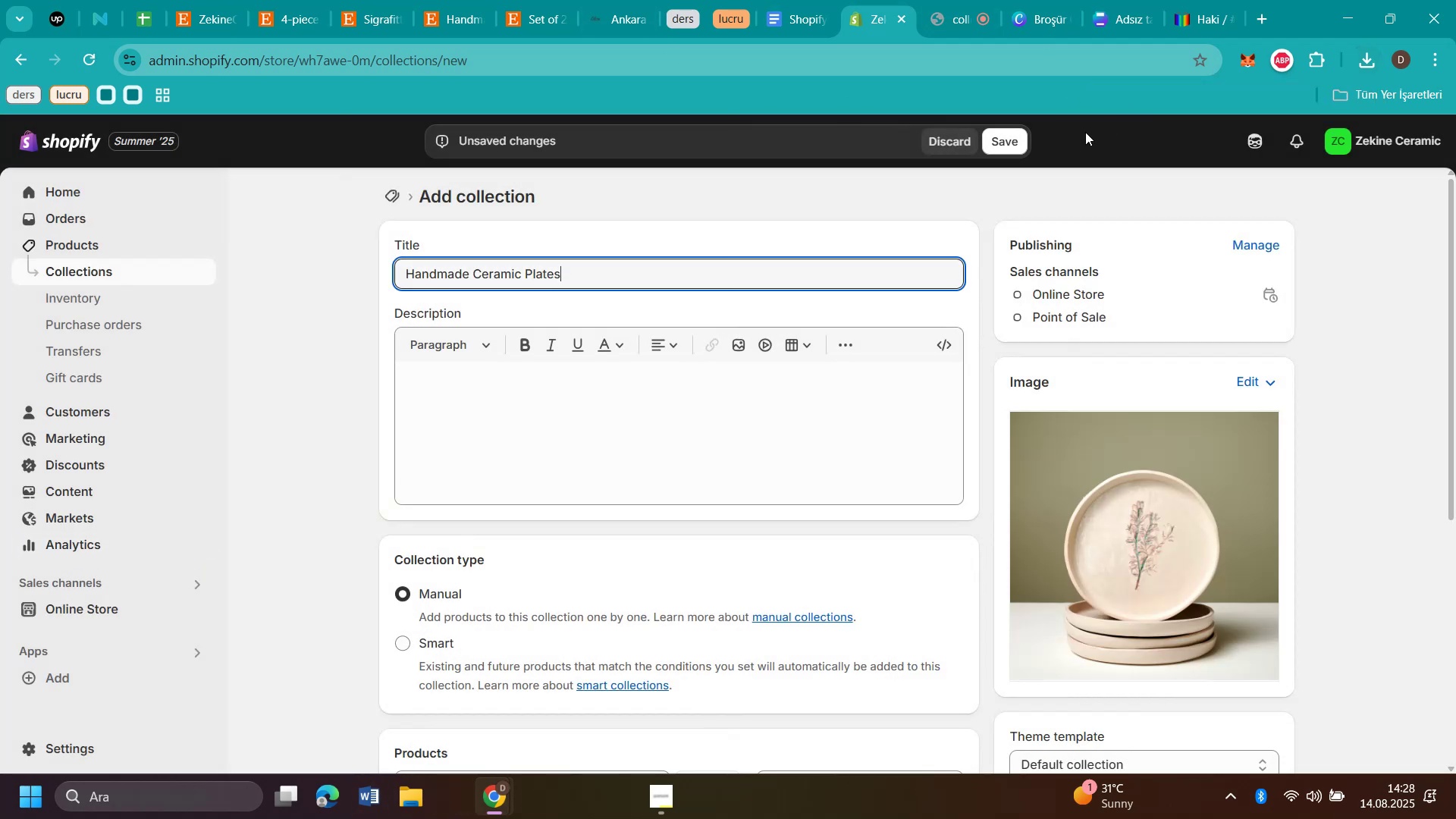 
left_click([1016, 147])
 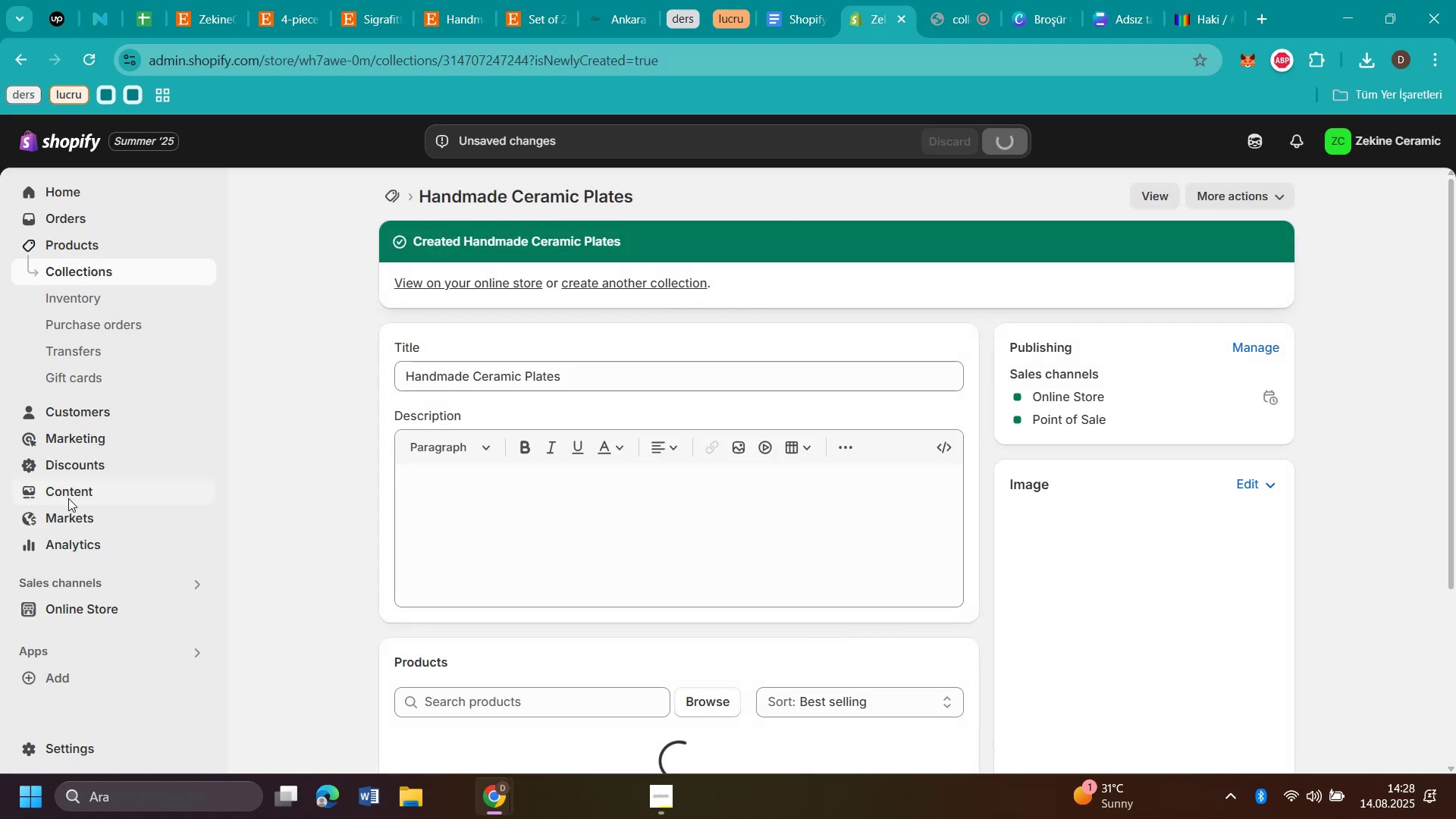 
left_click([88, 600])
 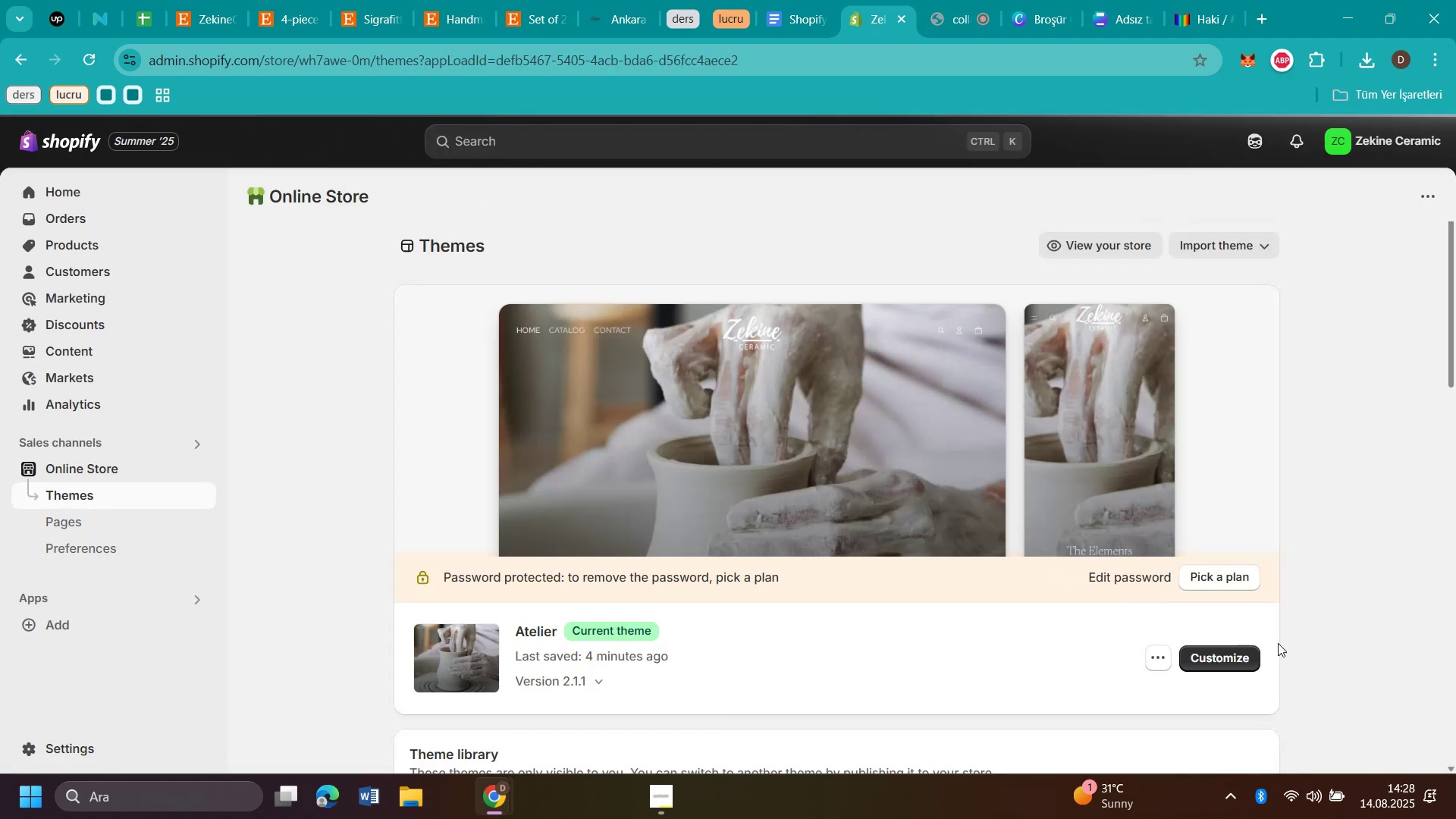 
left_click([1221, 658])
 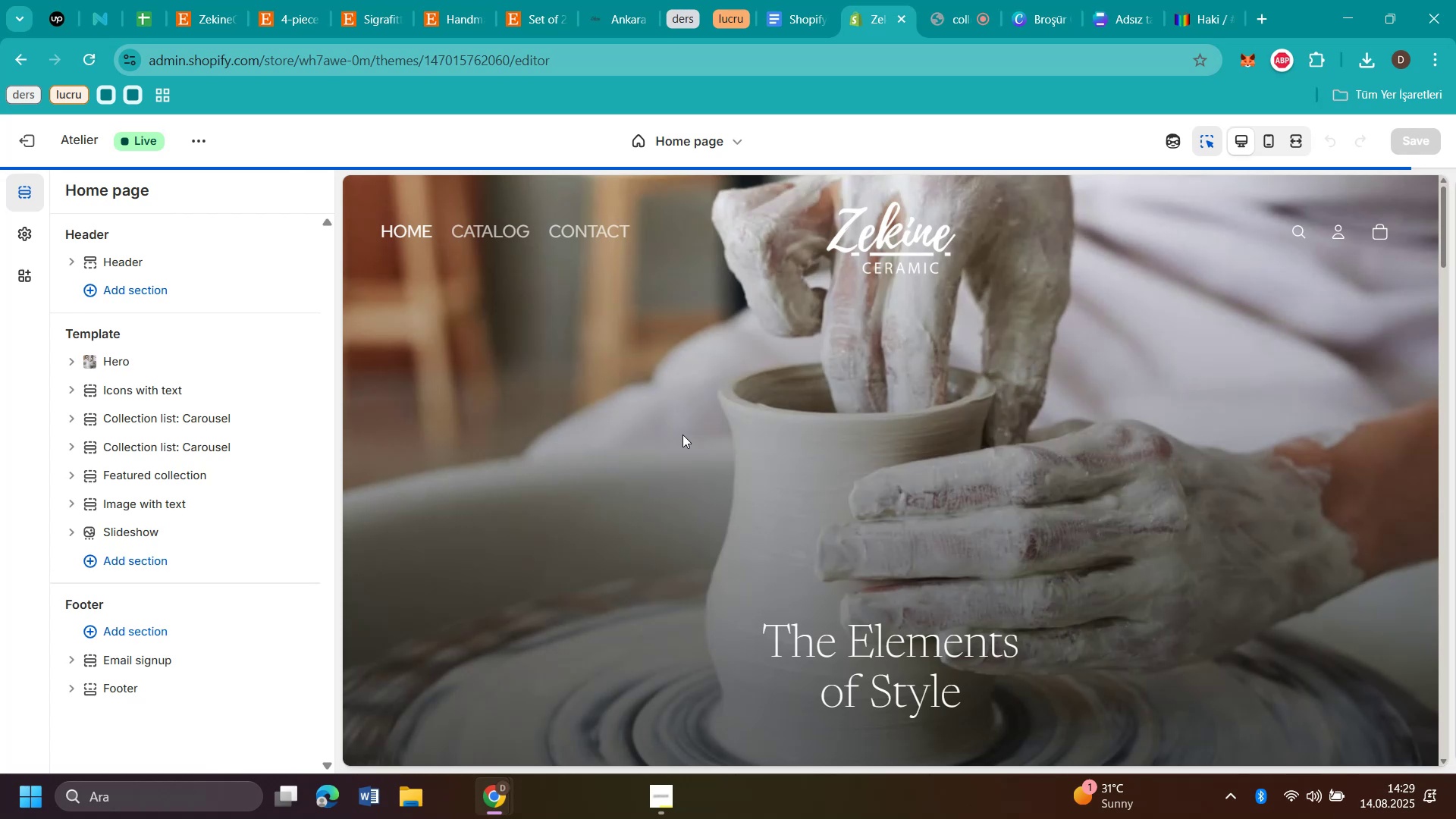 
scroll: coordinate [682, 435], scroll_direction: down, amount: 9.0
 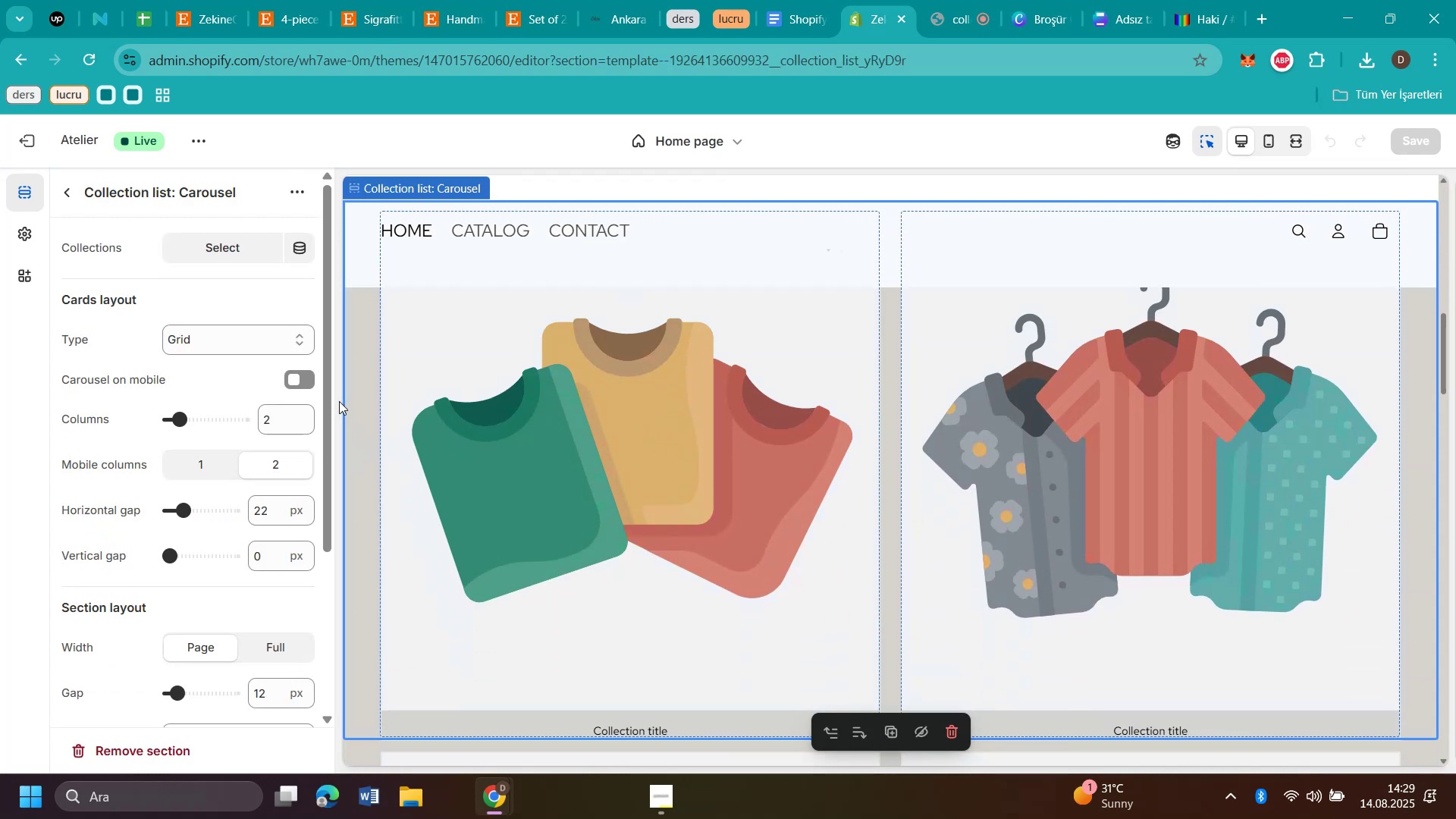 
left_click([232, 250])
 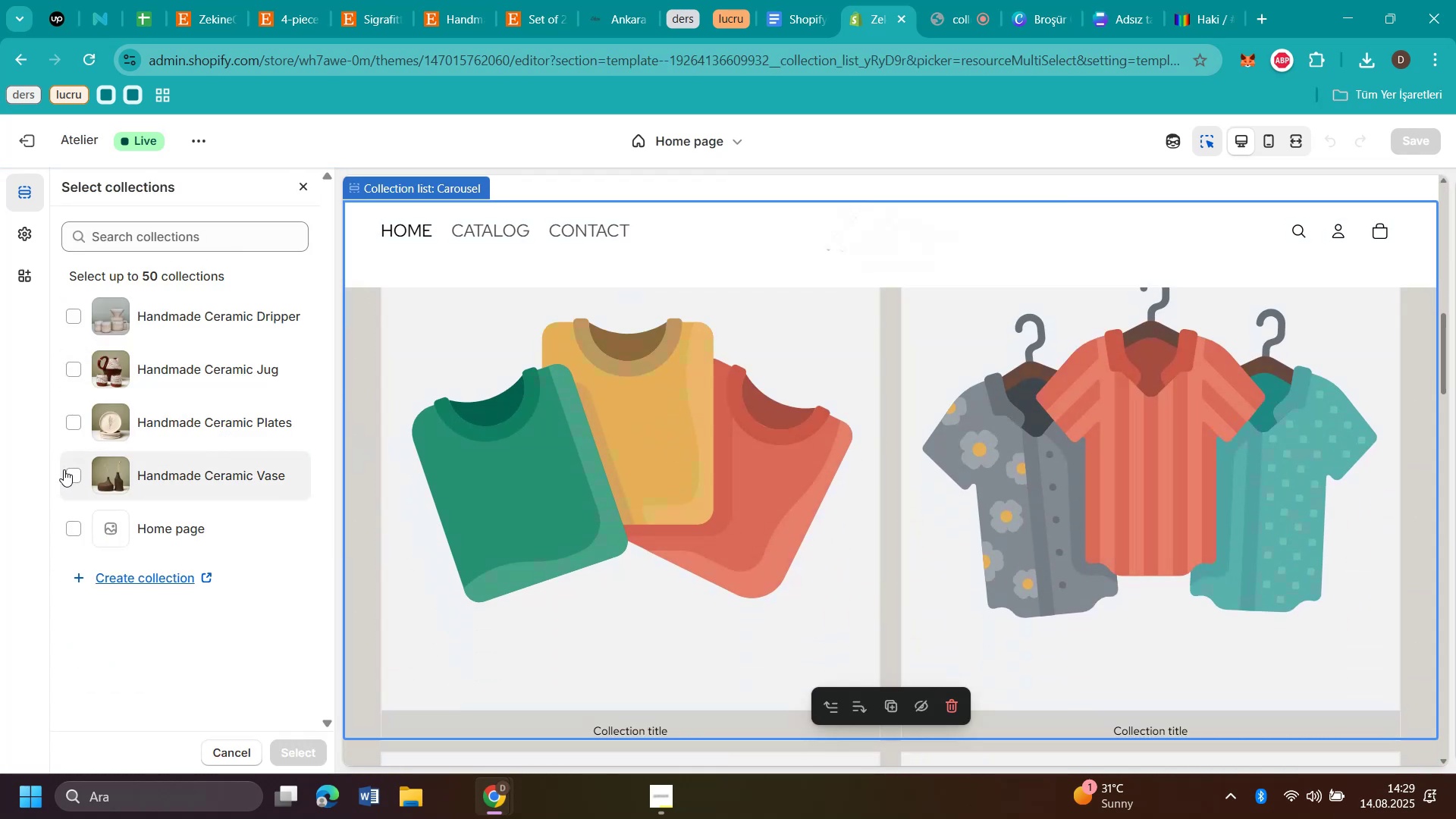 
left_click([63, 469])
 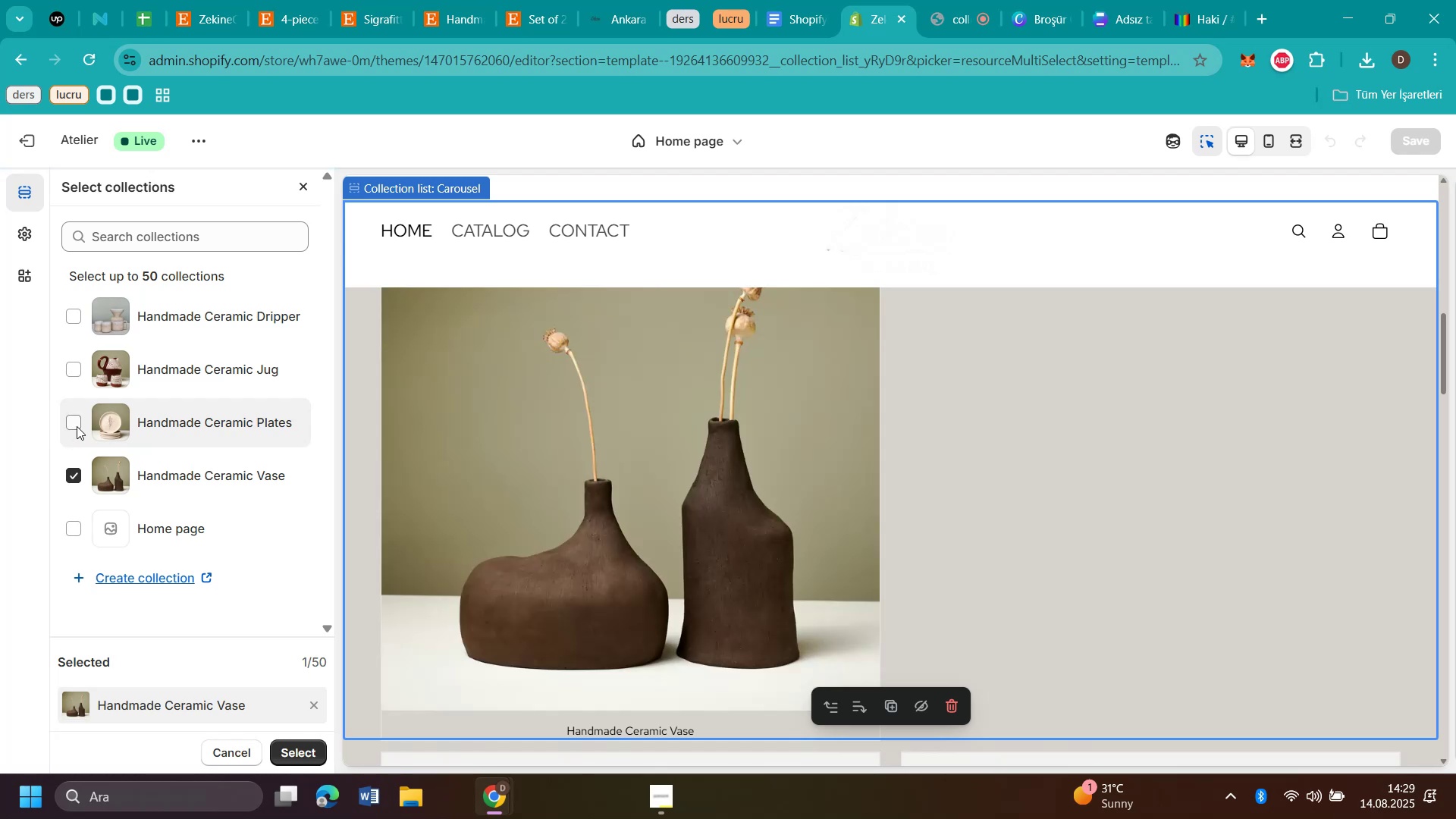 
left_click([77, 426])
 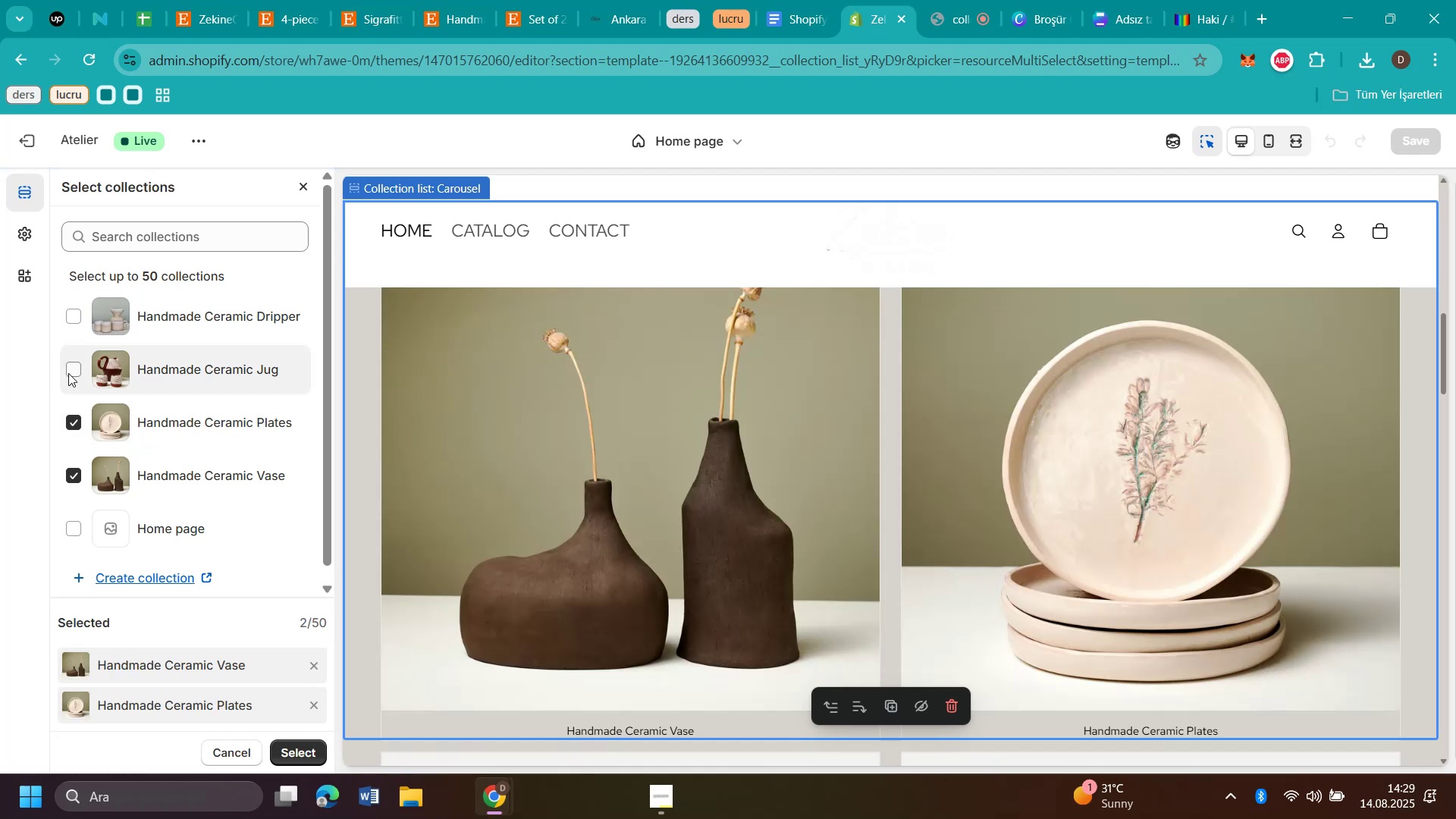 
left_click([68, 373])
 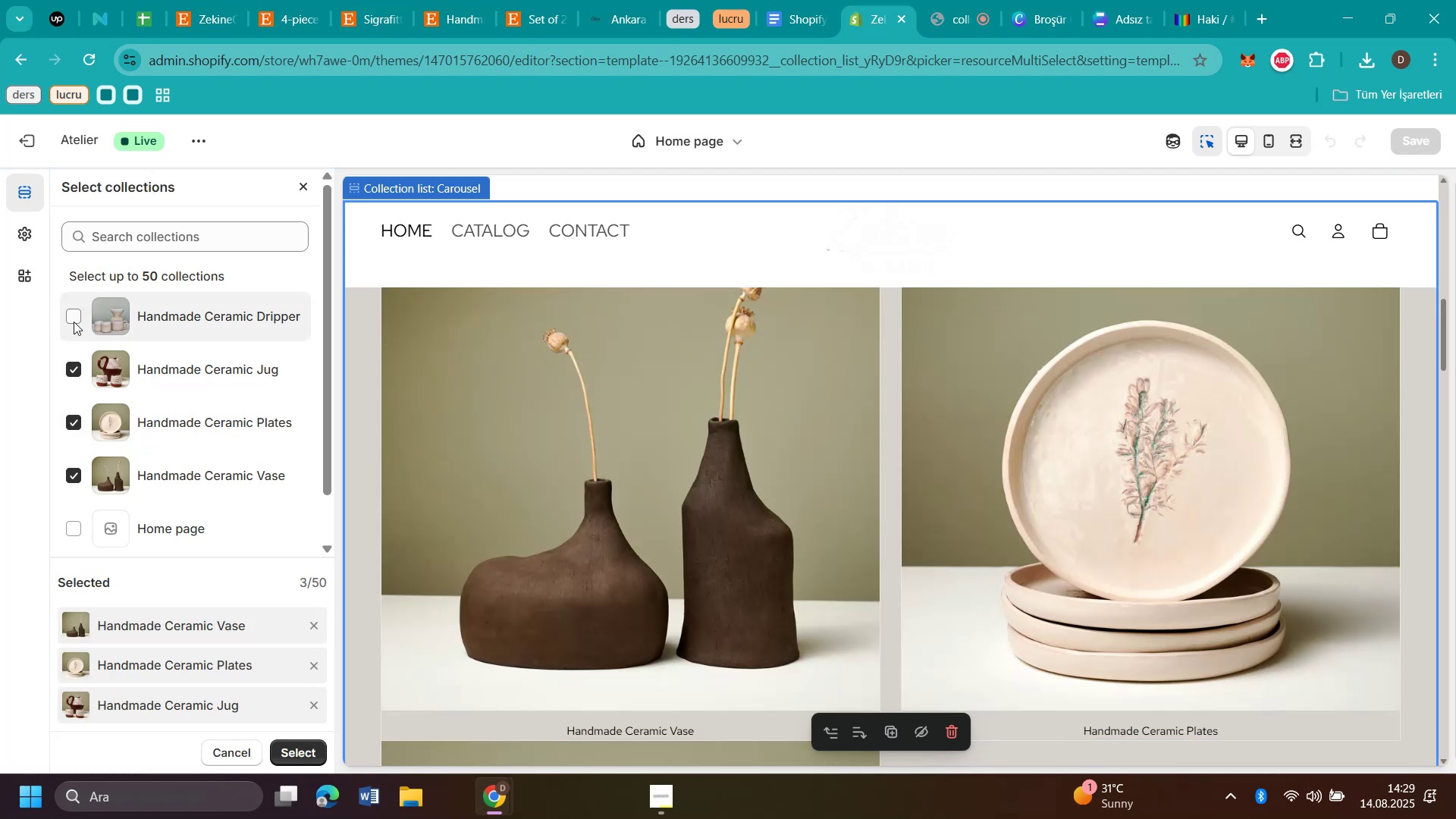 
left_click([74, 322])
 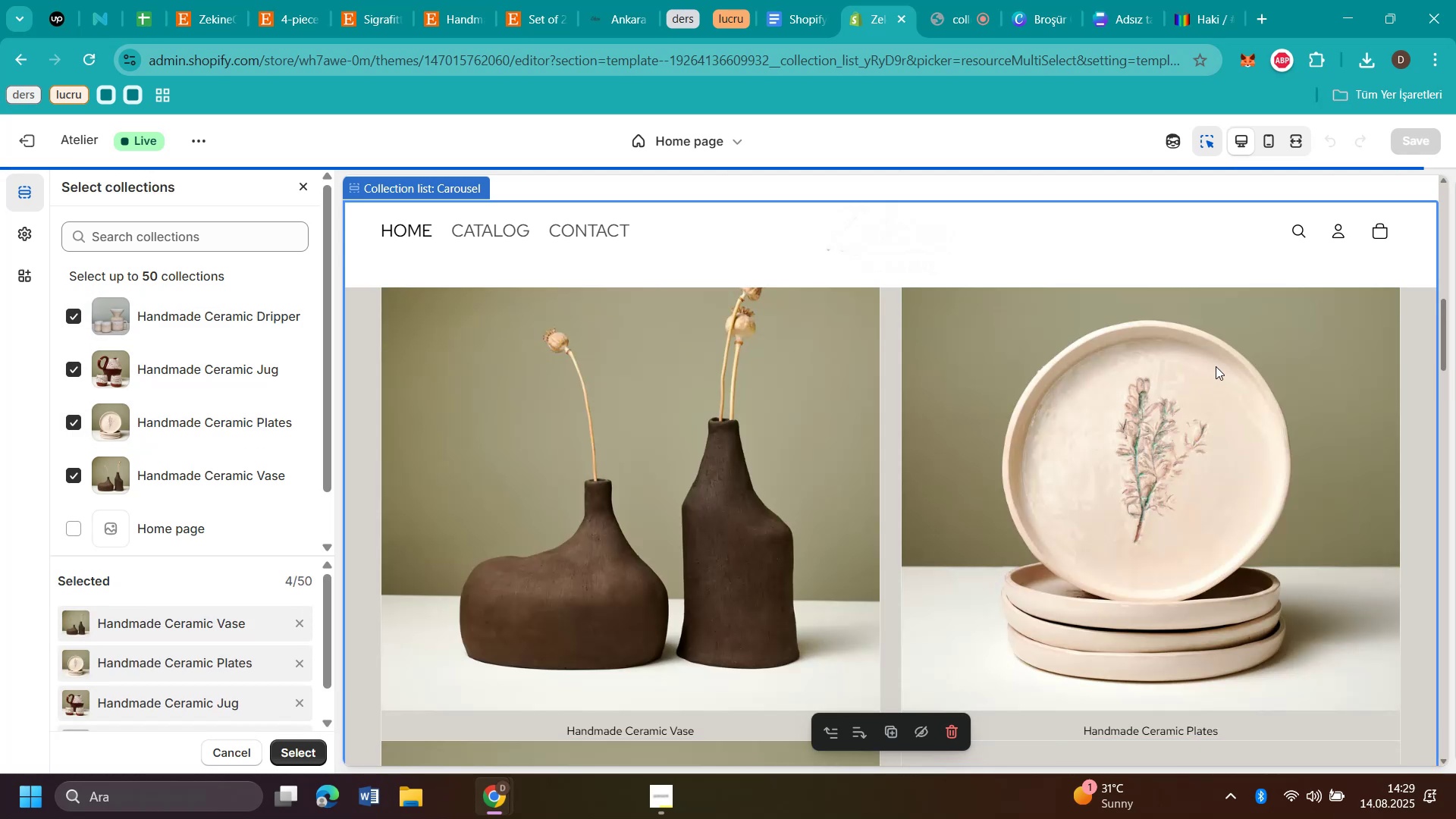 
scroll: coordinate [1216, 366], scroll_direction: down, amount: 3.0
 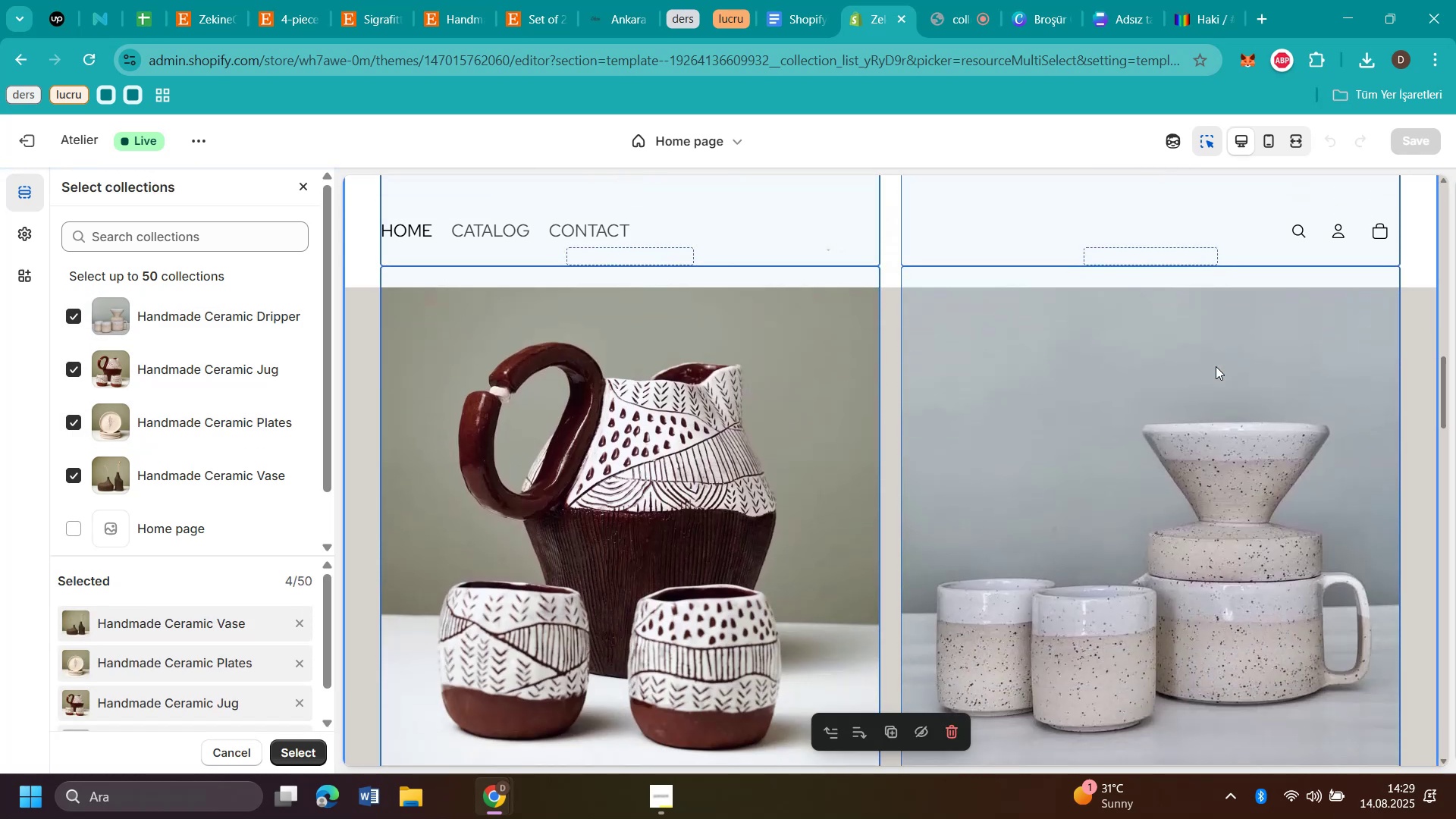 
scroll: coordinate [1216, 366], scroll_direction: up, amount: 3.0
 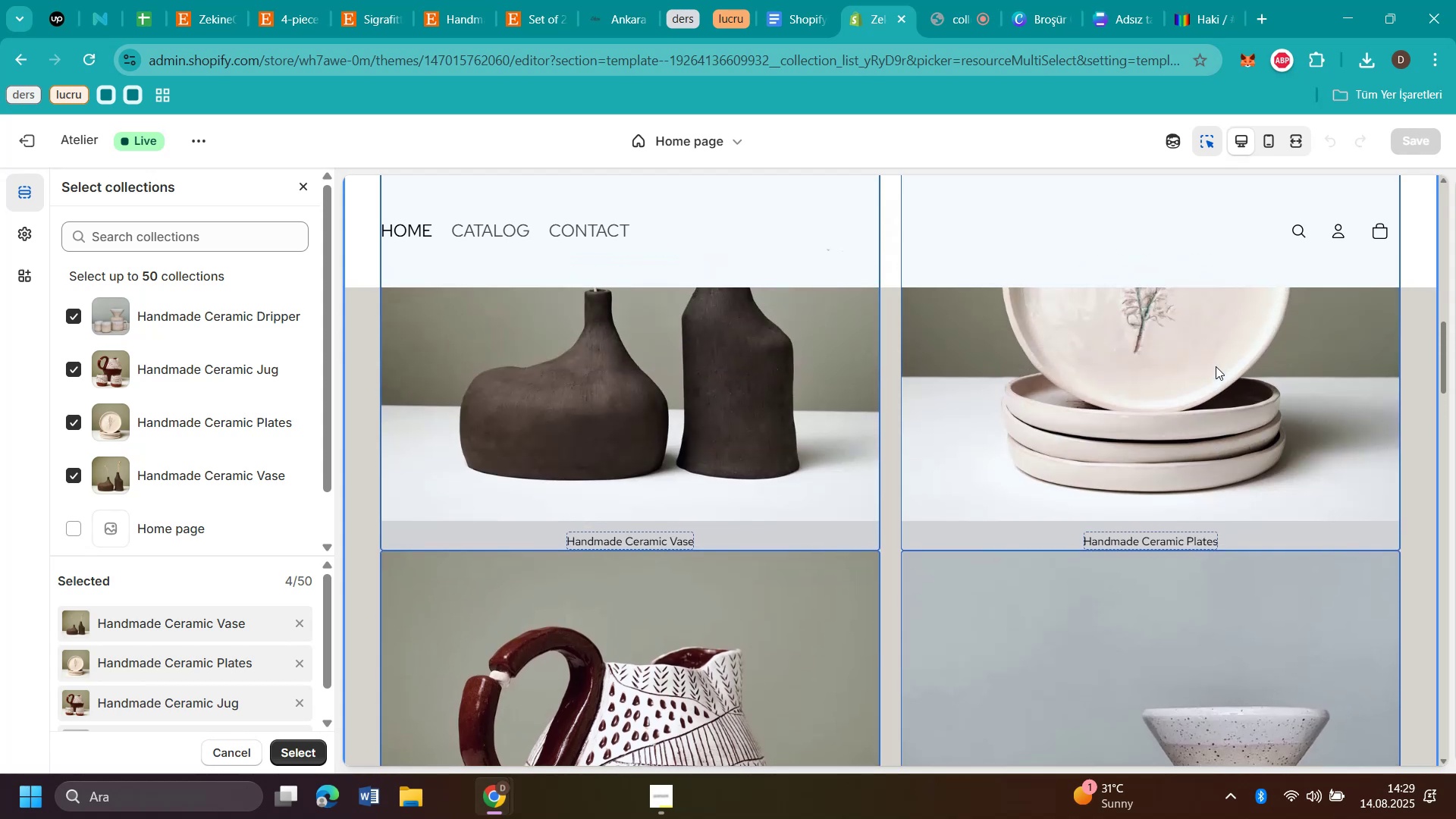 
scroll: coordinate [818, 511], scroll_direction: down, amount: 13.0
 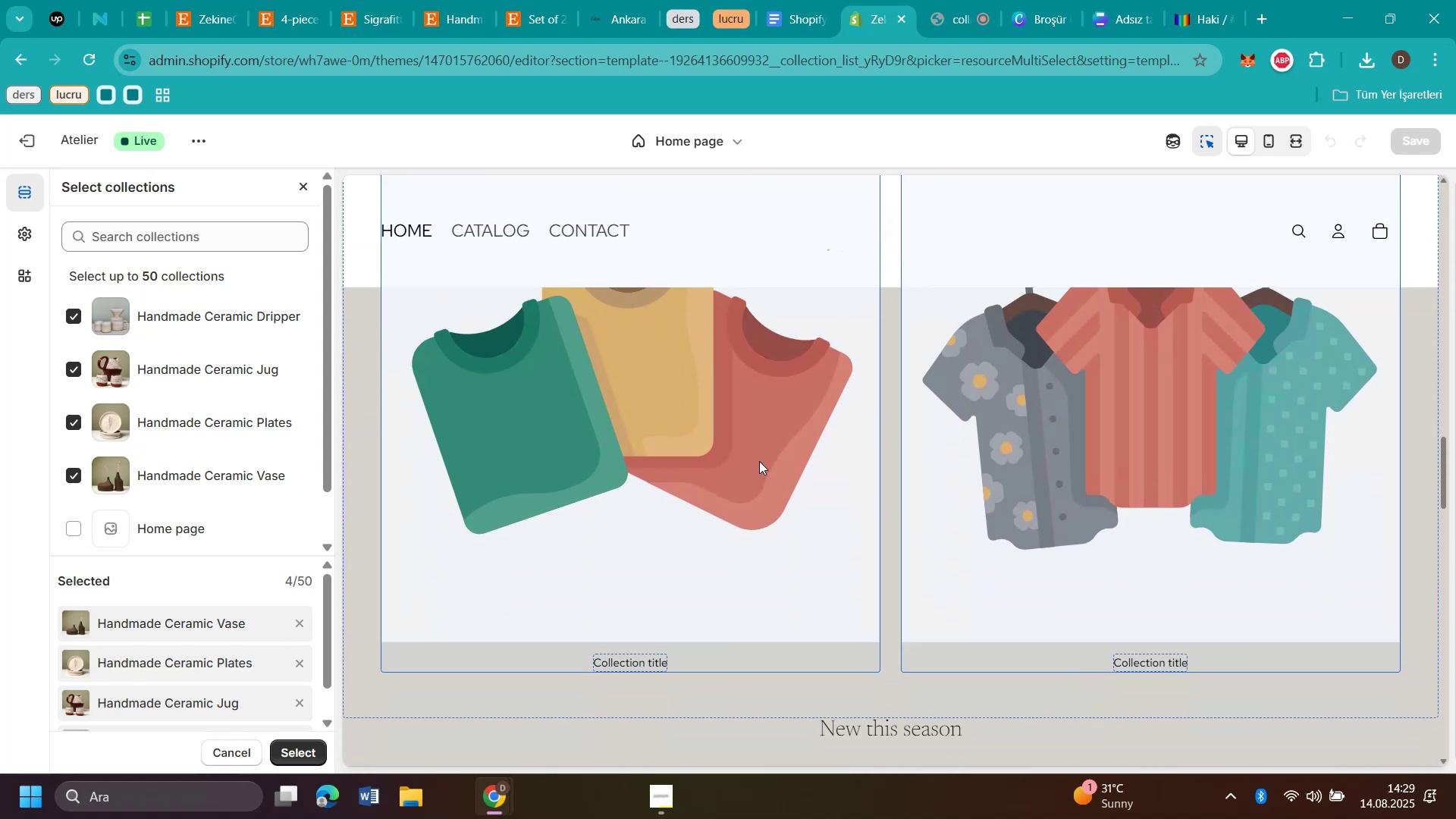 
scroll: coordinate [767, 466], scroll_direction: up, amount: 11.0
 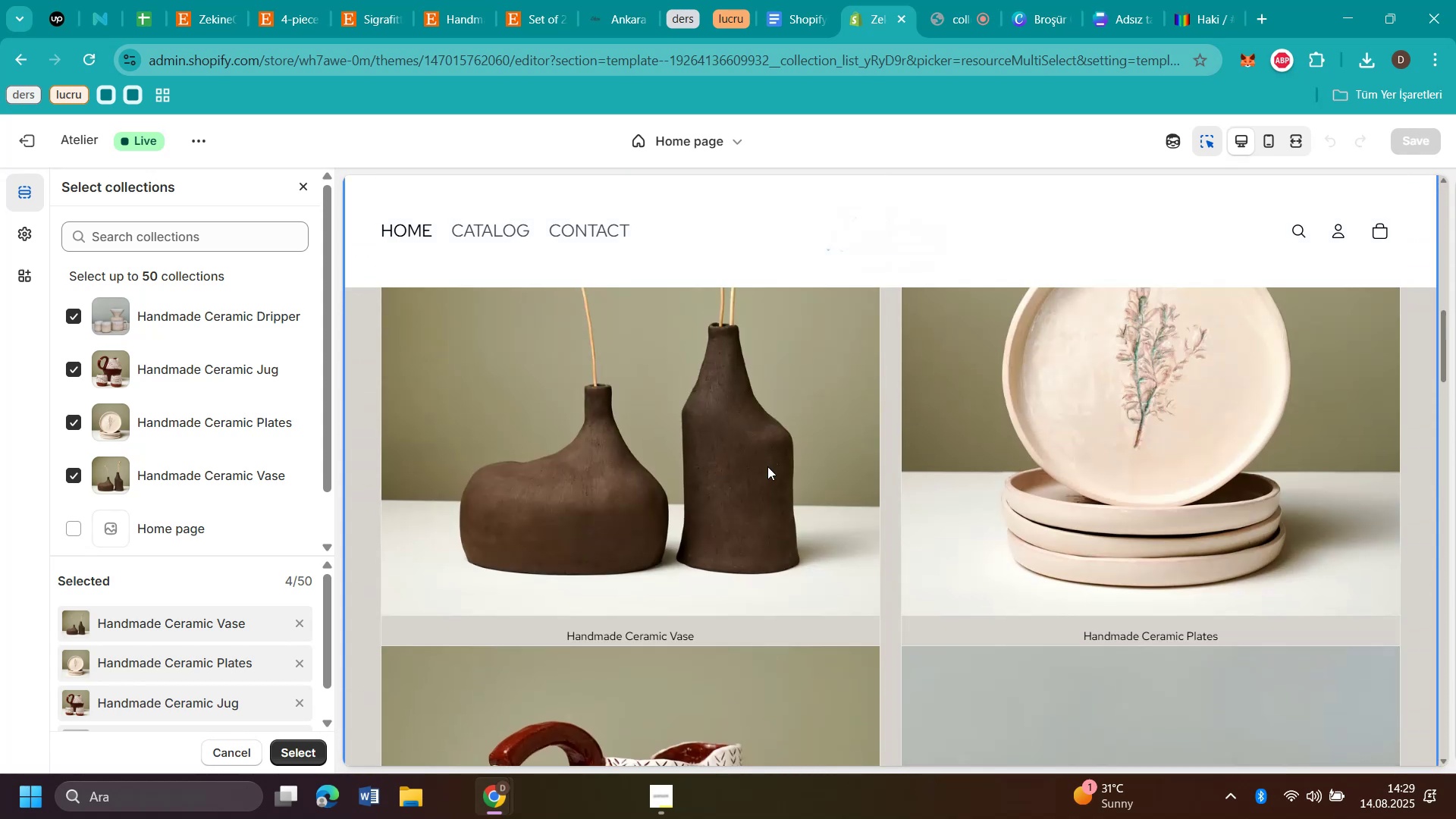 
scroll: coordinate [767, 466], scroll_direction: down, amount: 9.0
 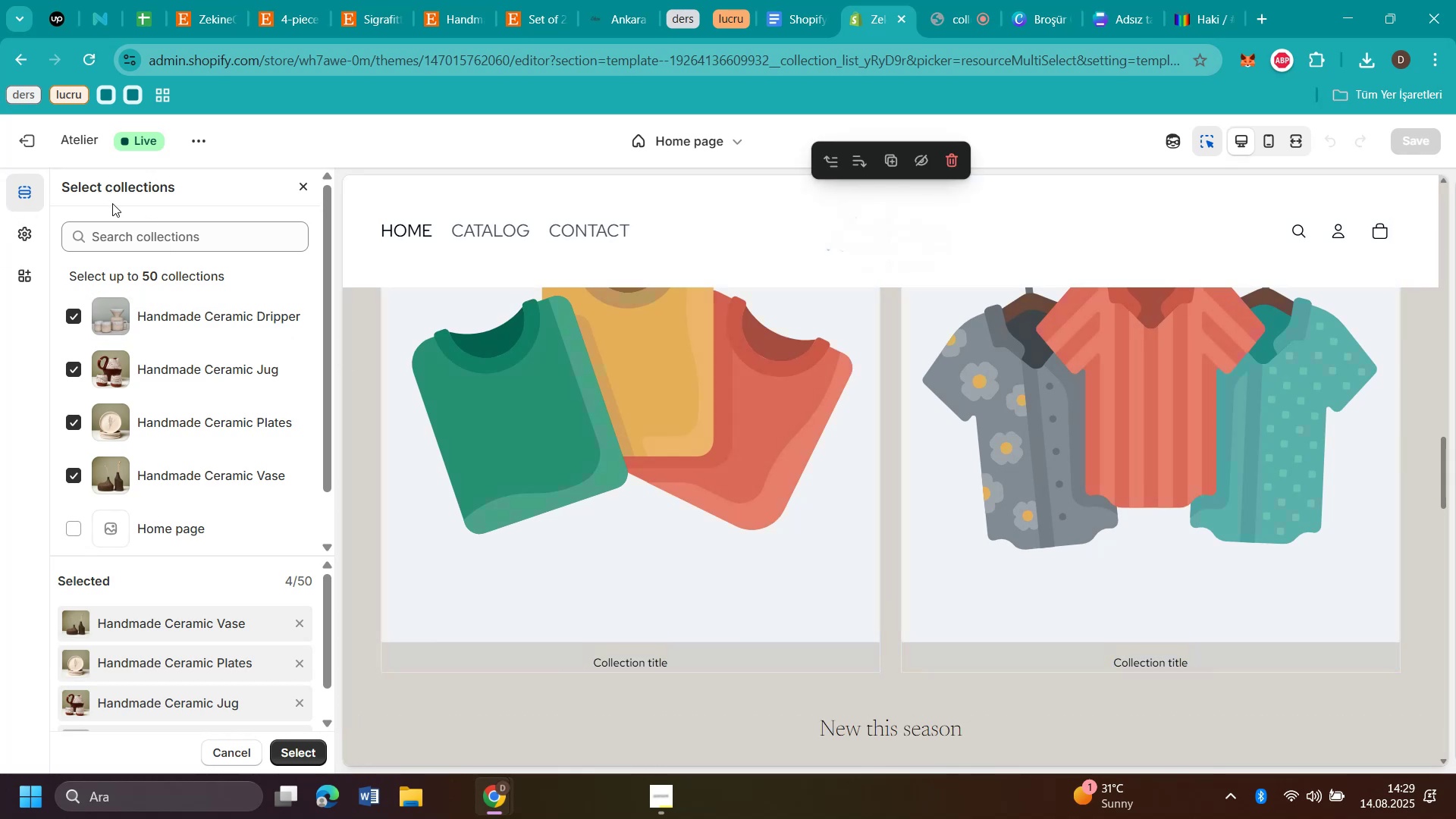 
scroll: coordinate [1189, 498], scroll_direction: up, amount: 9.0
 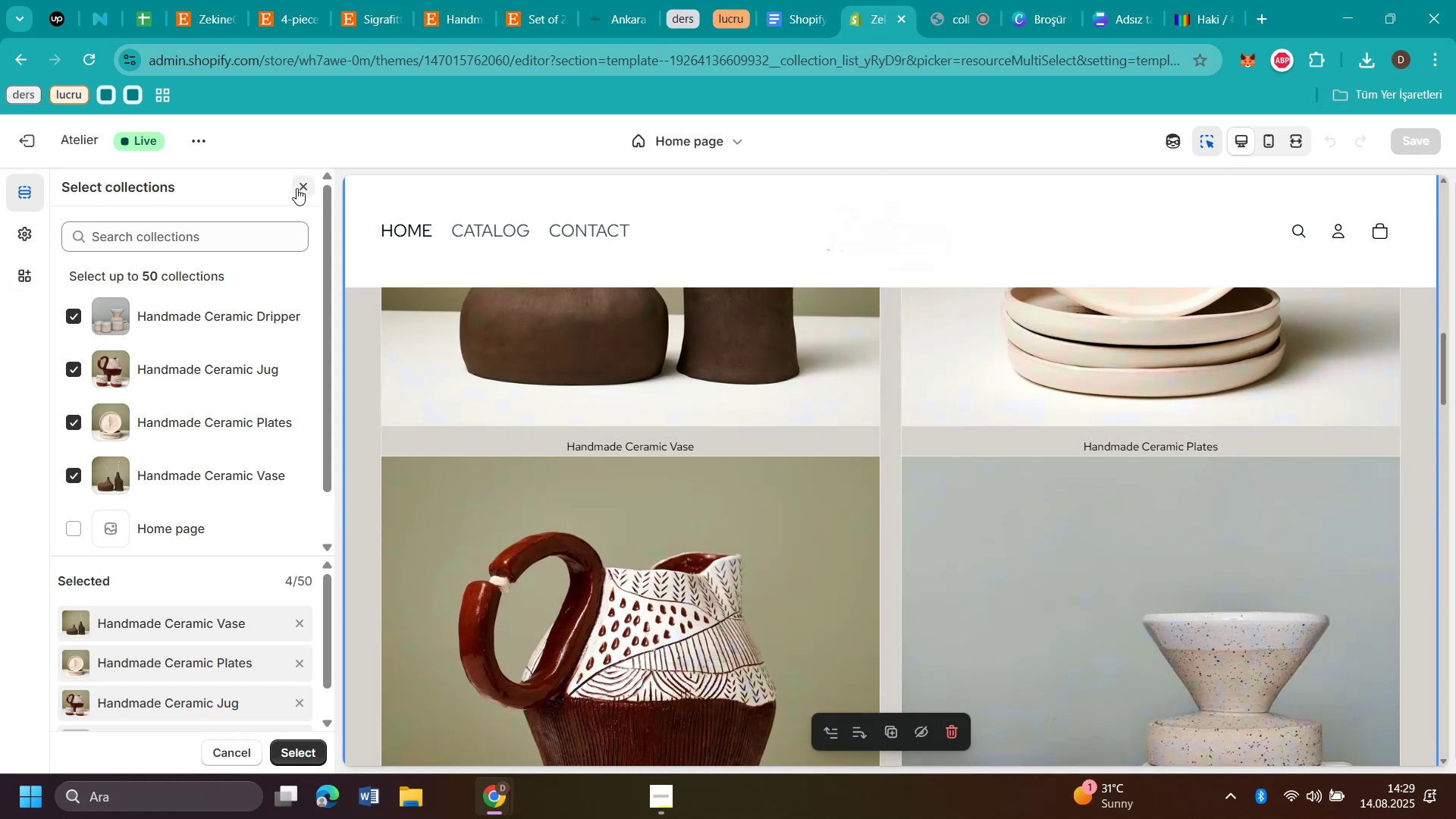 
left_click([295, 750])
 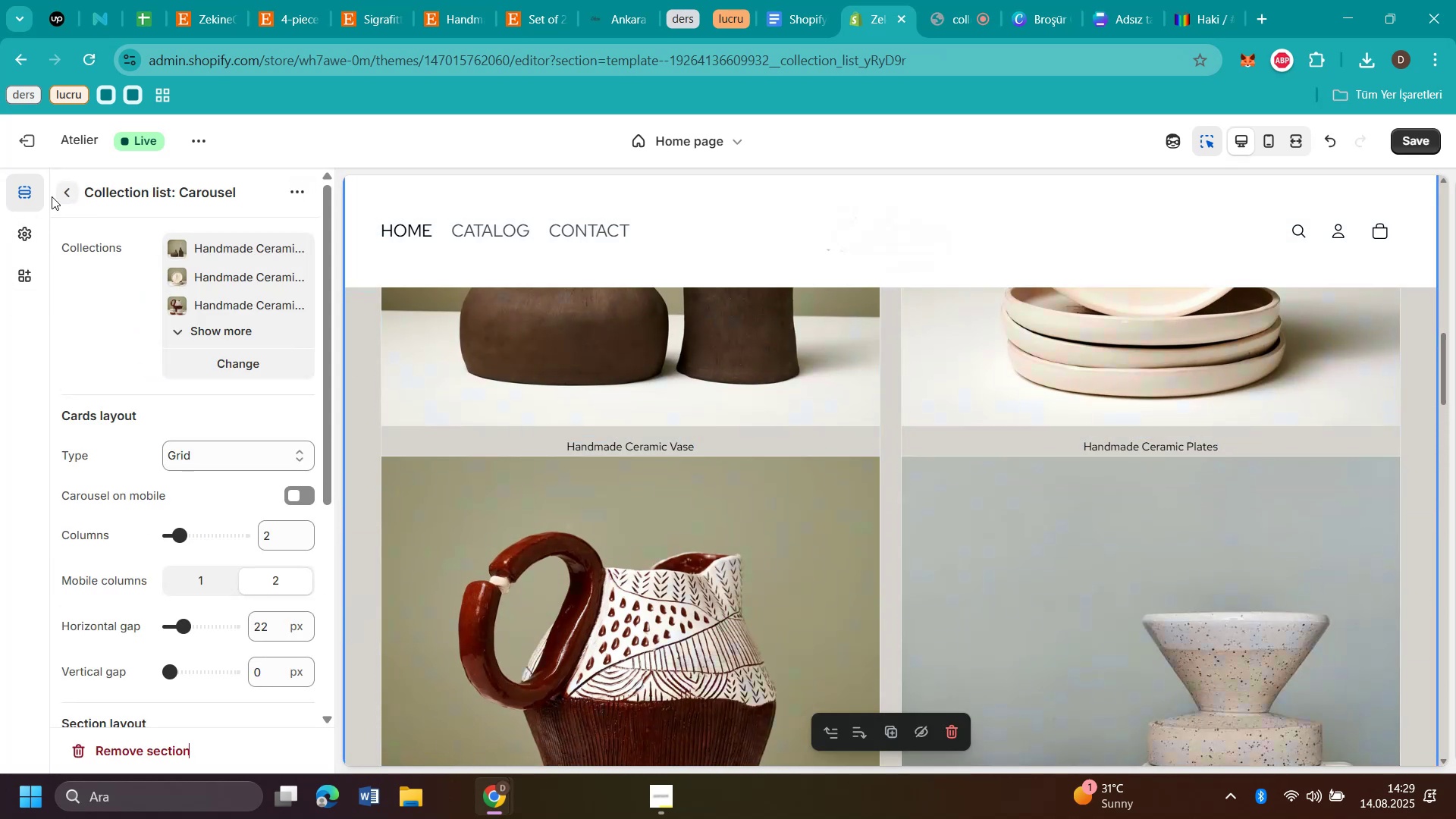 
left_click([65, 194])
 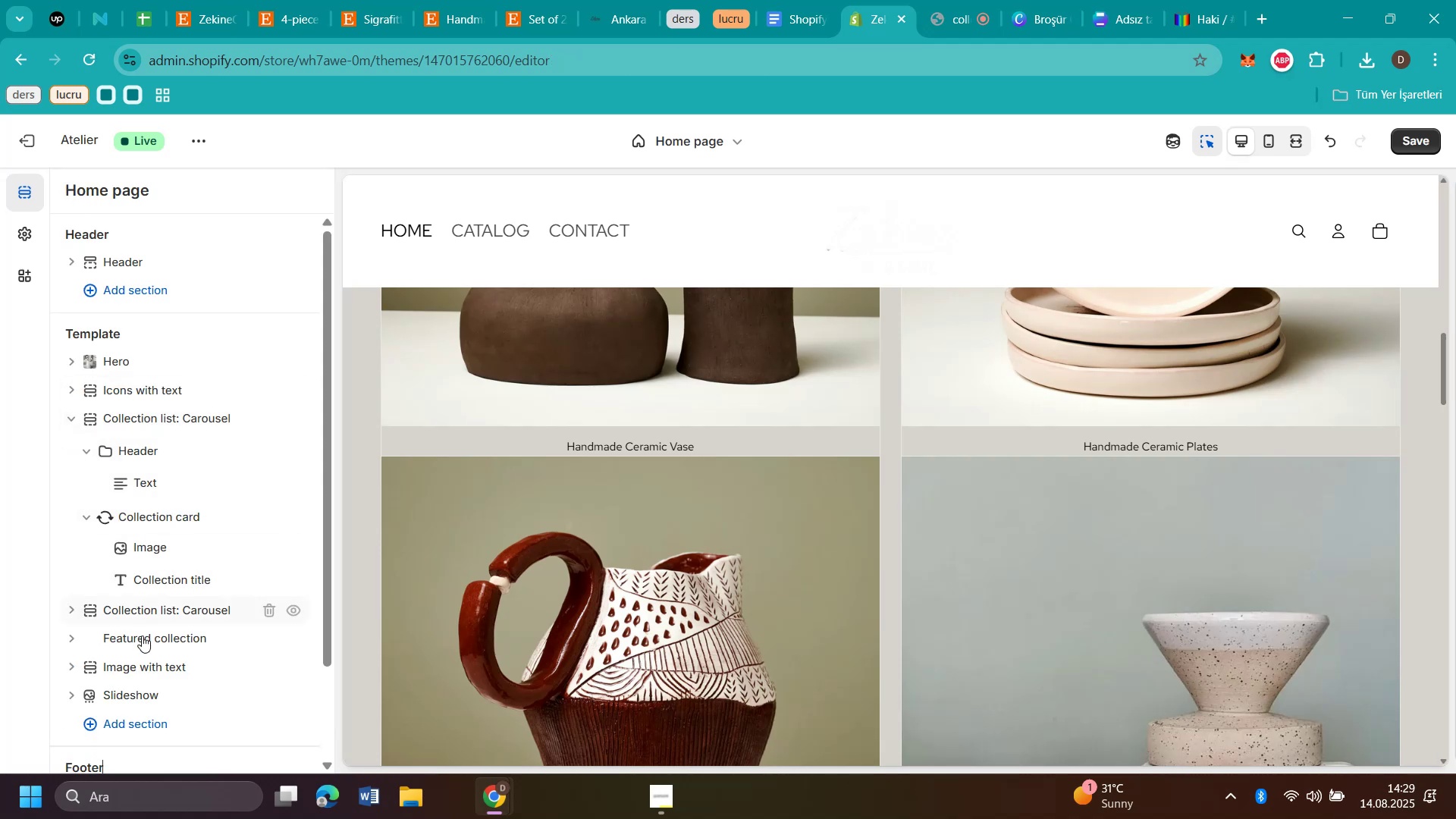 
wait(5.01)
 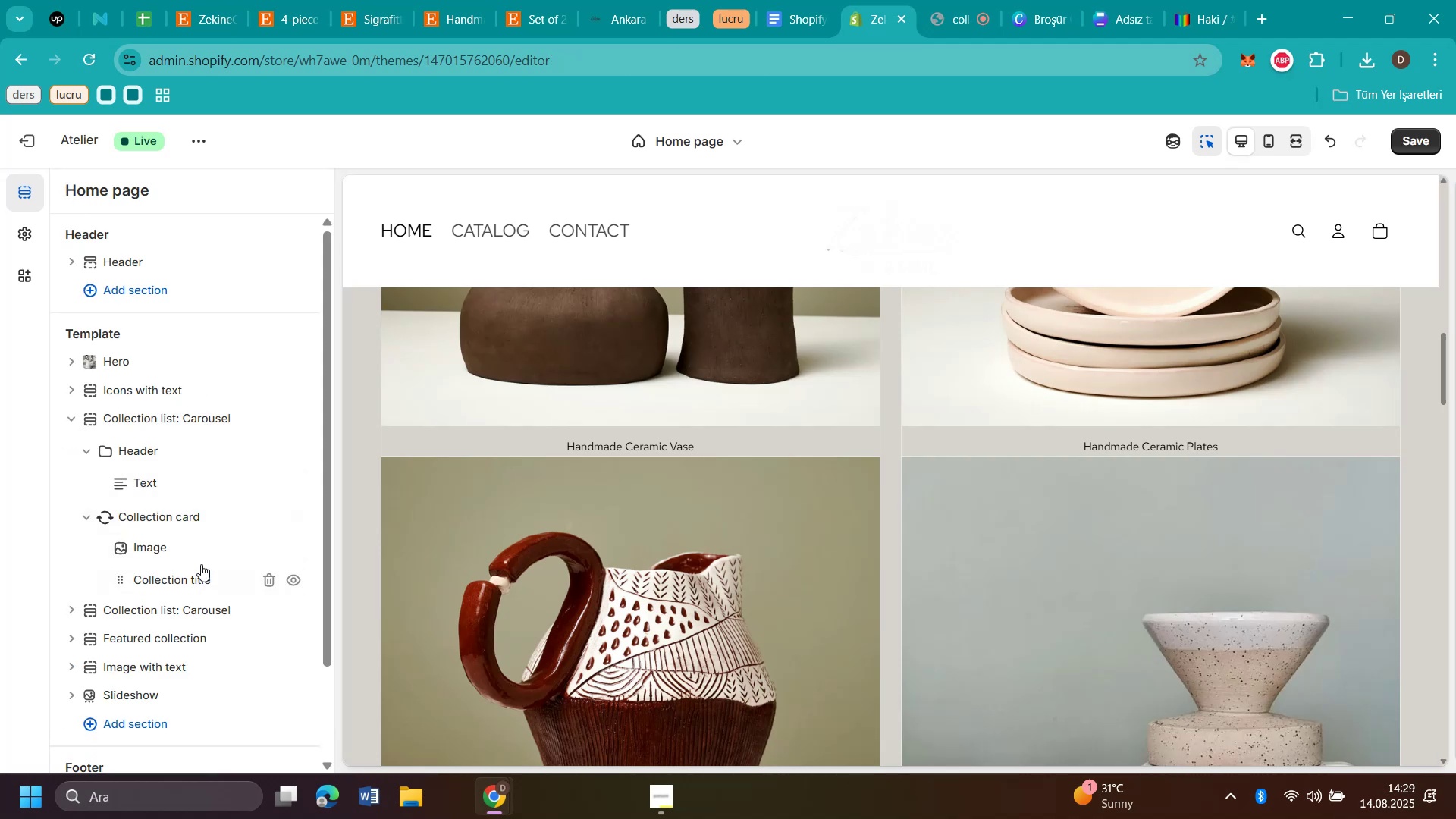 
left_click([296, 610])
 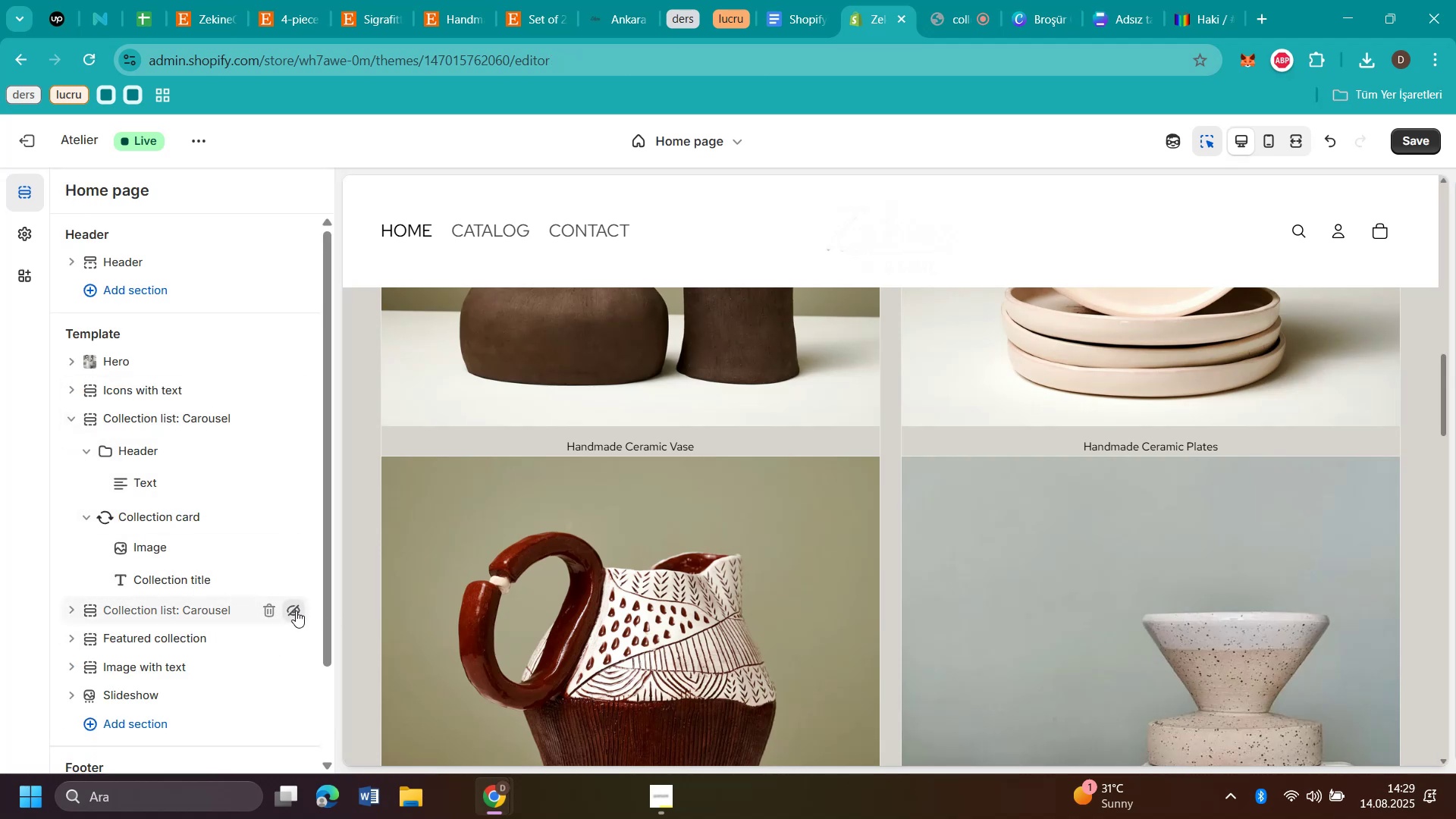 
scroll: coordinate [1119, 471], scroll_direction: down, amount: 5.0
 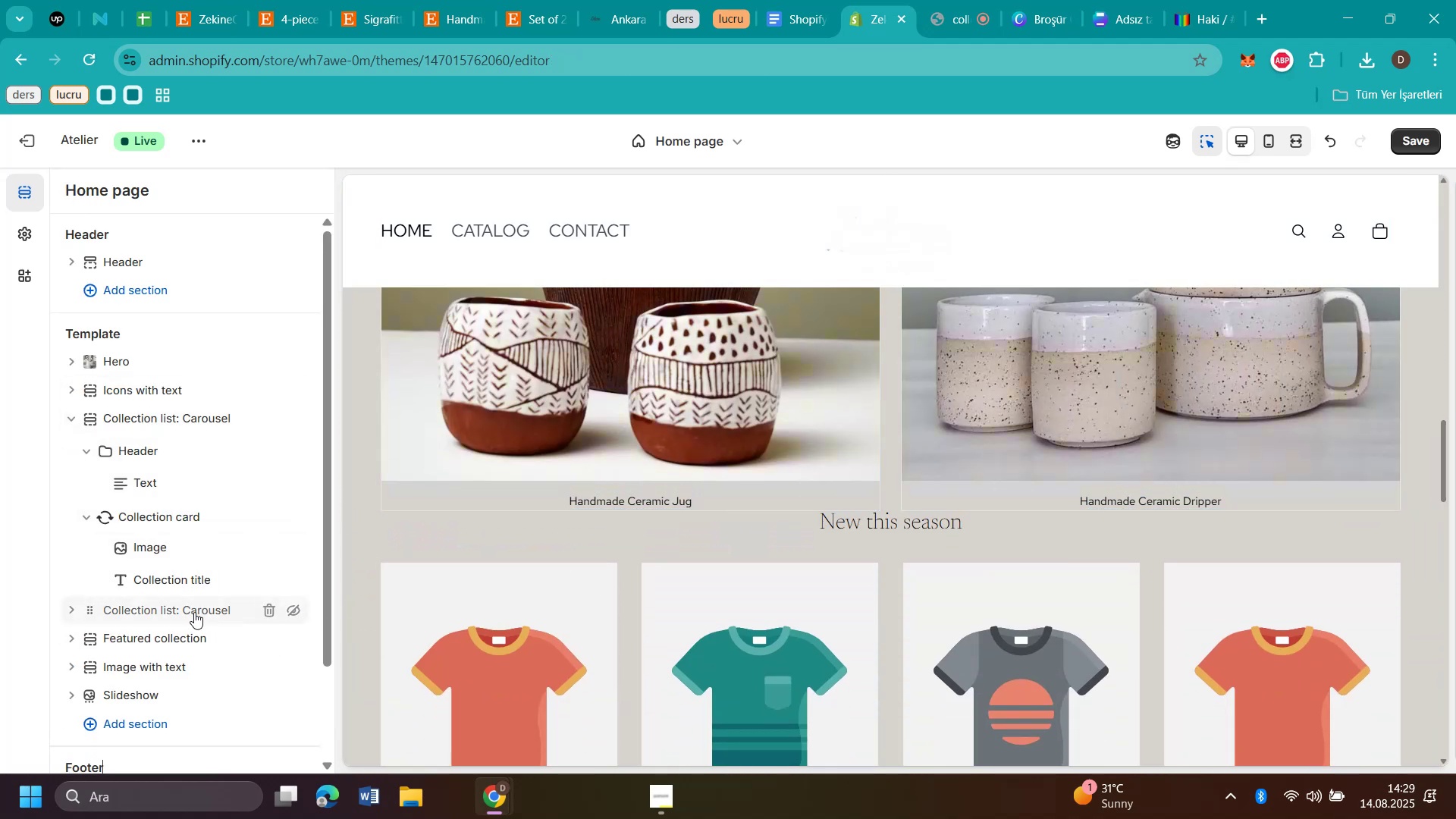 
left_click([261, 613])
 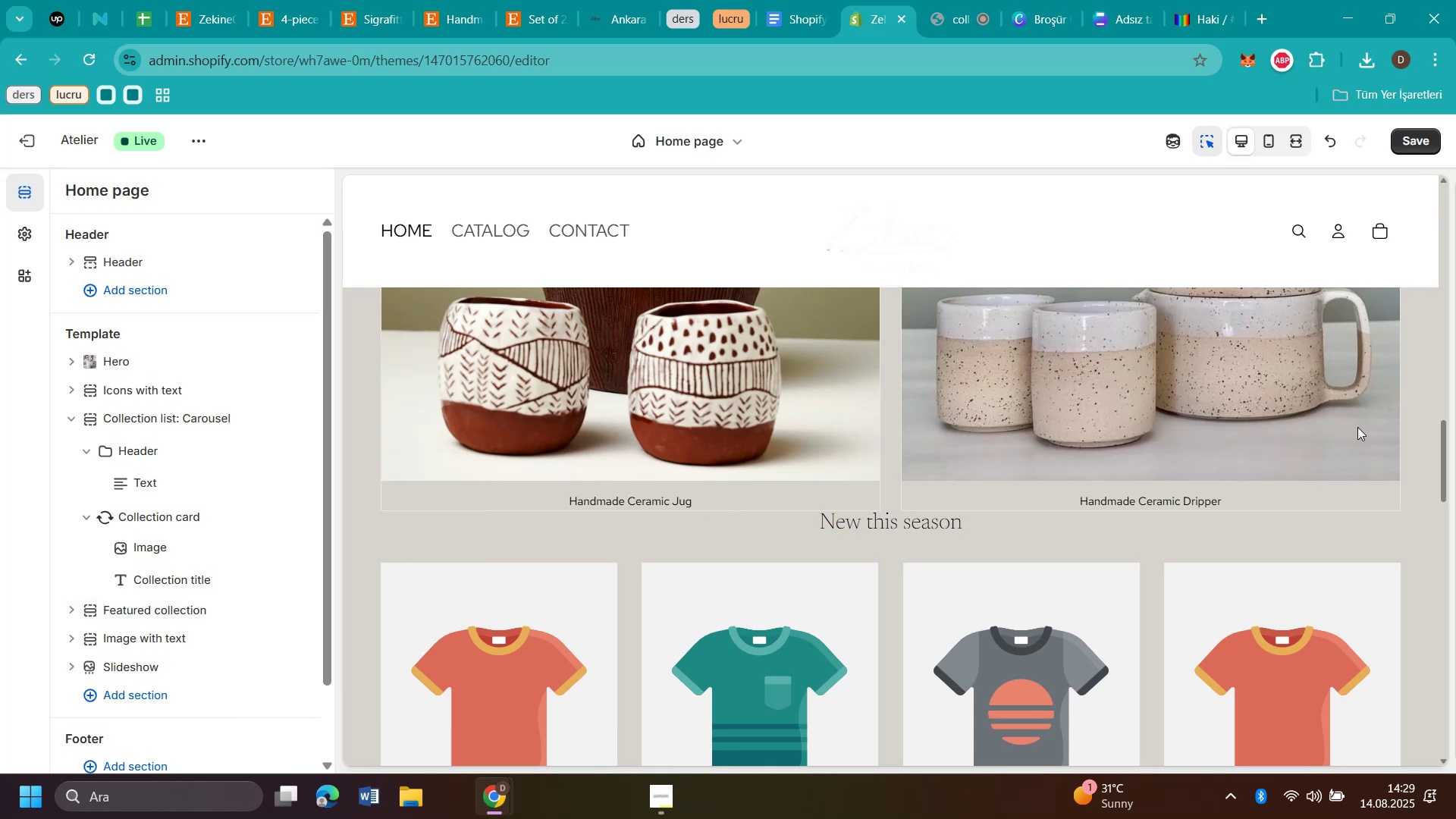 
scroll: coordinate [1376, 391], scroll_direction: up, amount: 19.0
 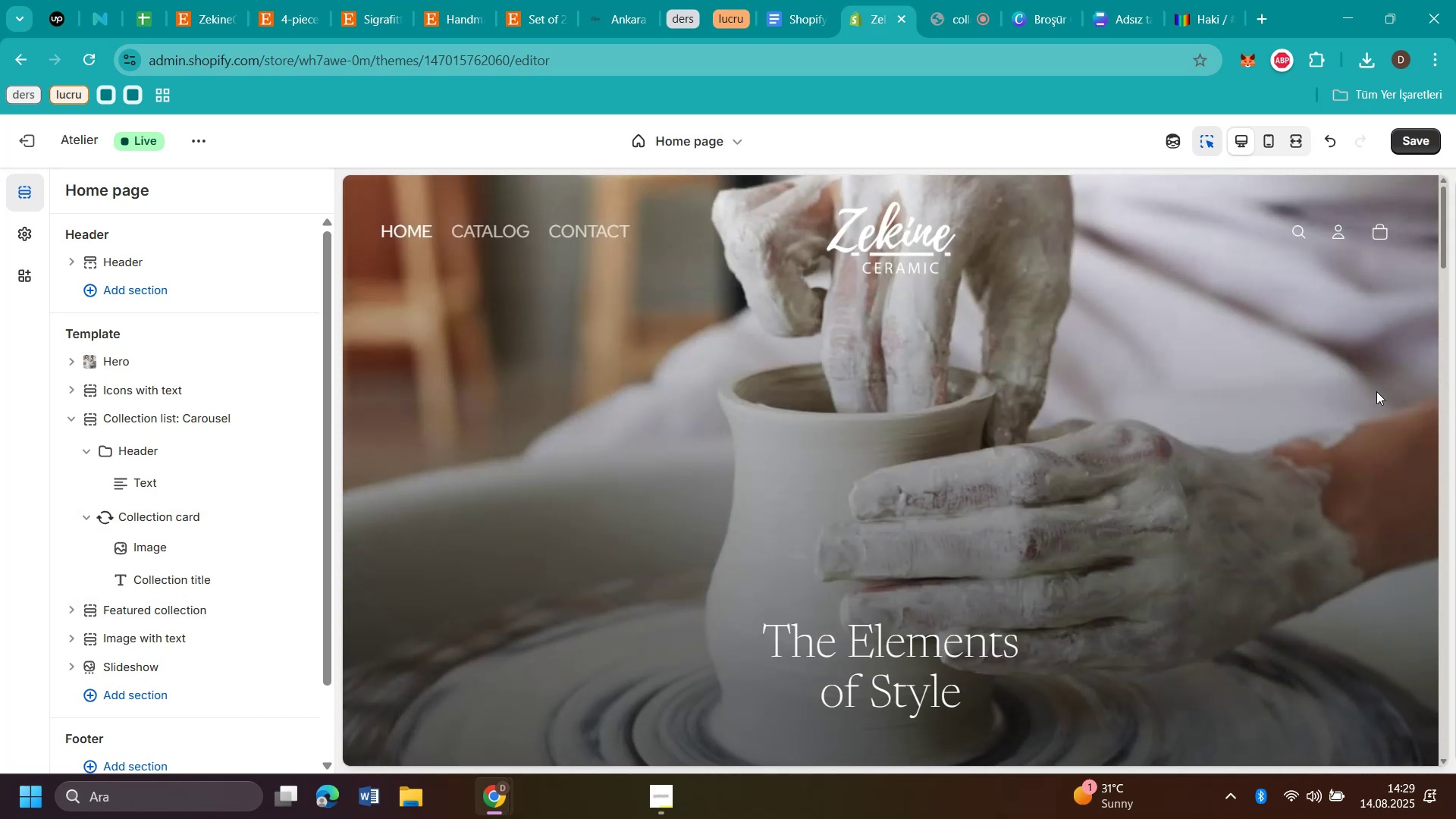 
scroll: coordinate [1379, 391], scroll_direction: down, amount: 16.0
 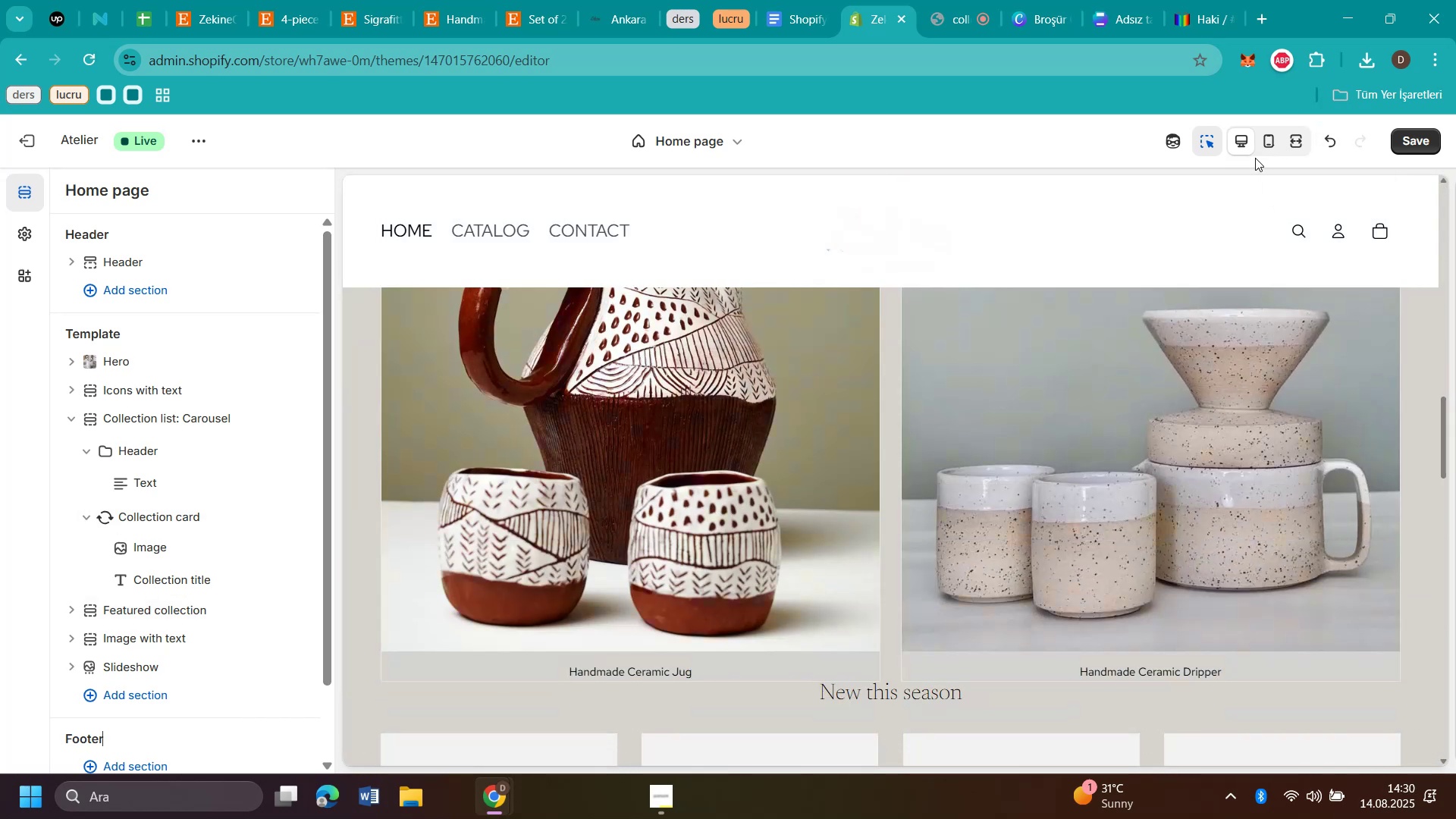 
left_click([1264, 145])
 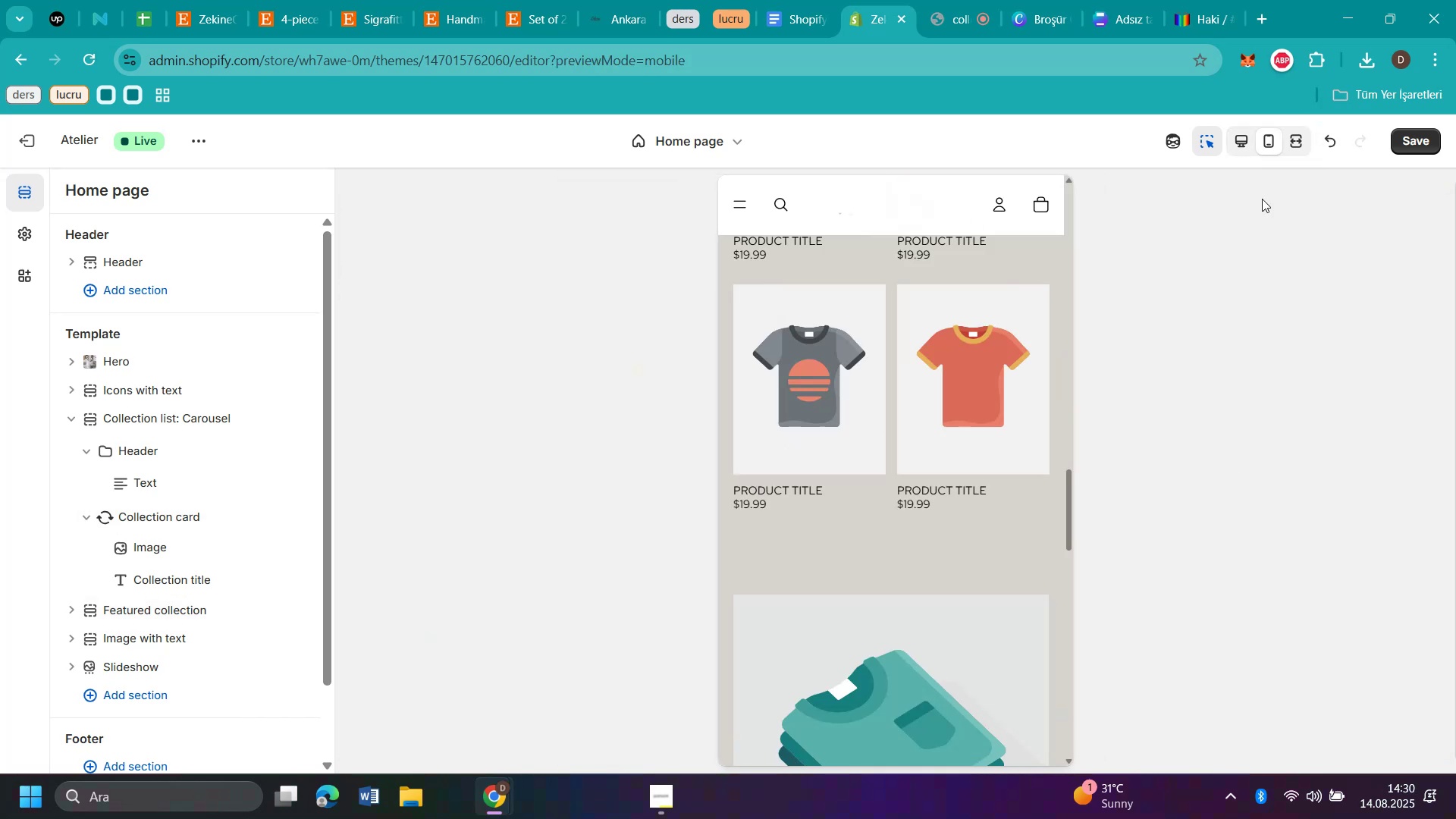 
scroll: coordinate [1008, 397], scroll_direction: up, amount: 8.0
 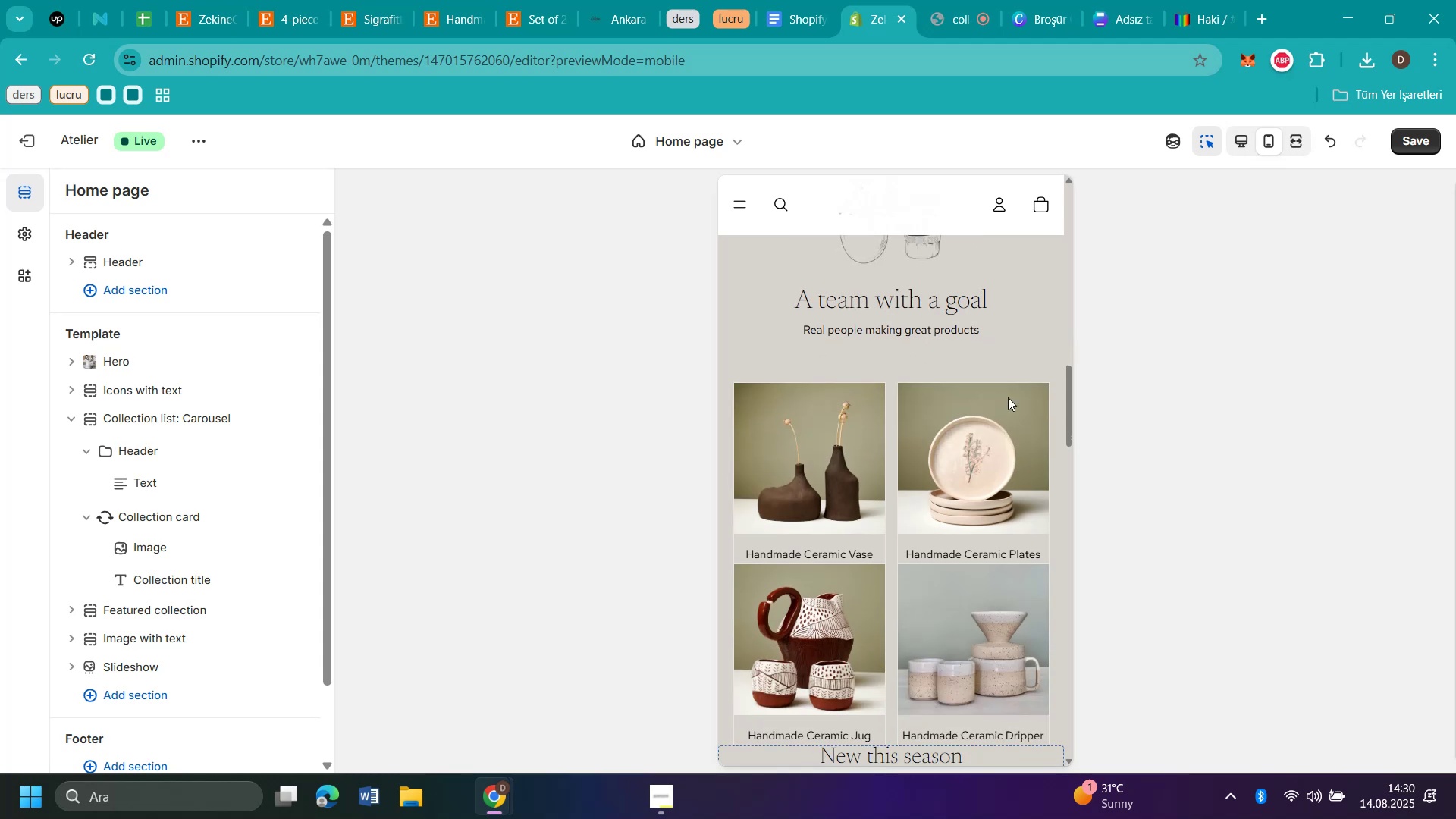 
scroll: coordinate [1008, 397], scroll_direction: down, amount: 1.0
 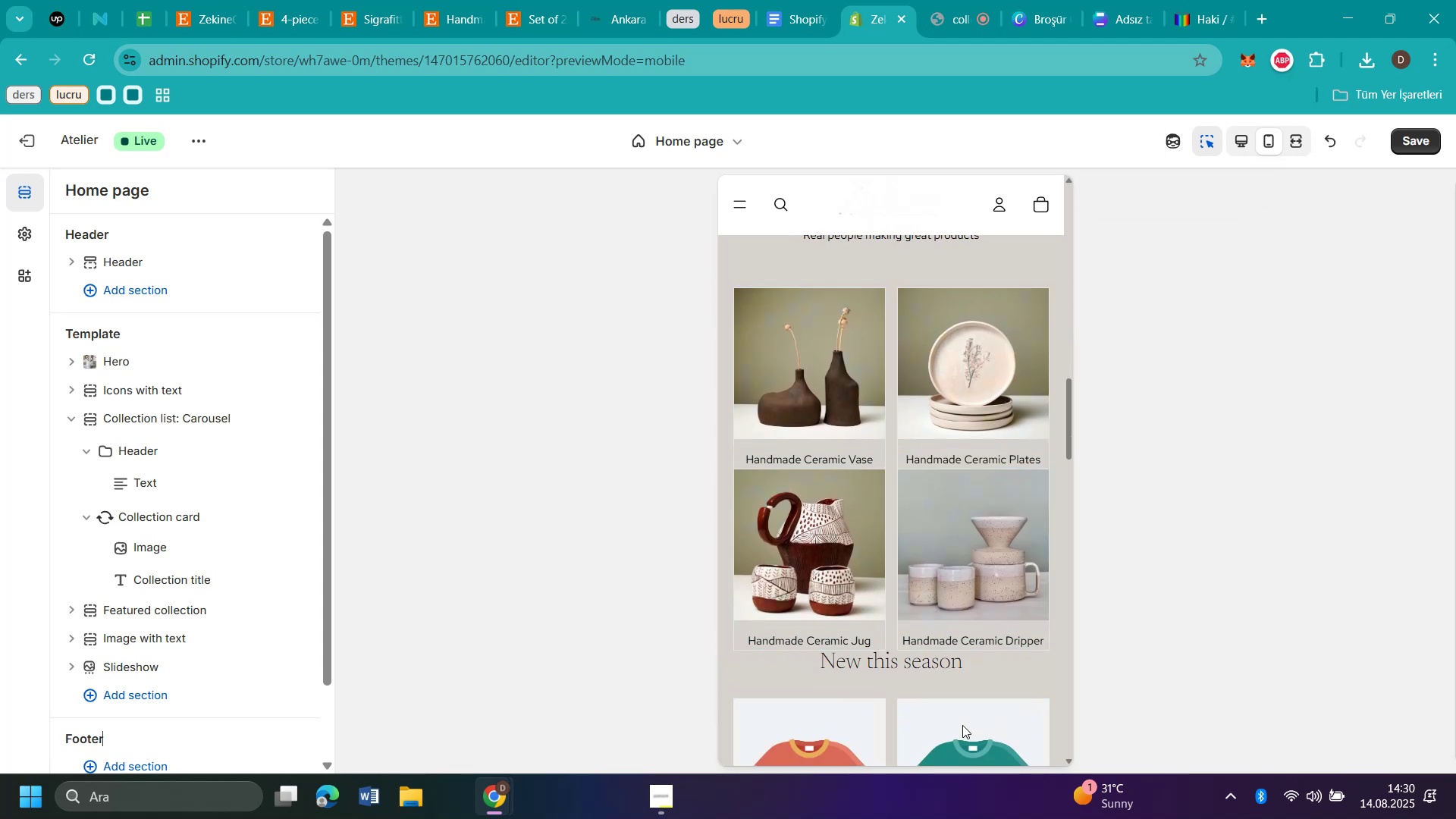 
left_click([783, 678])
 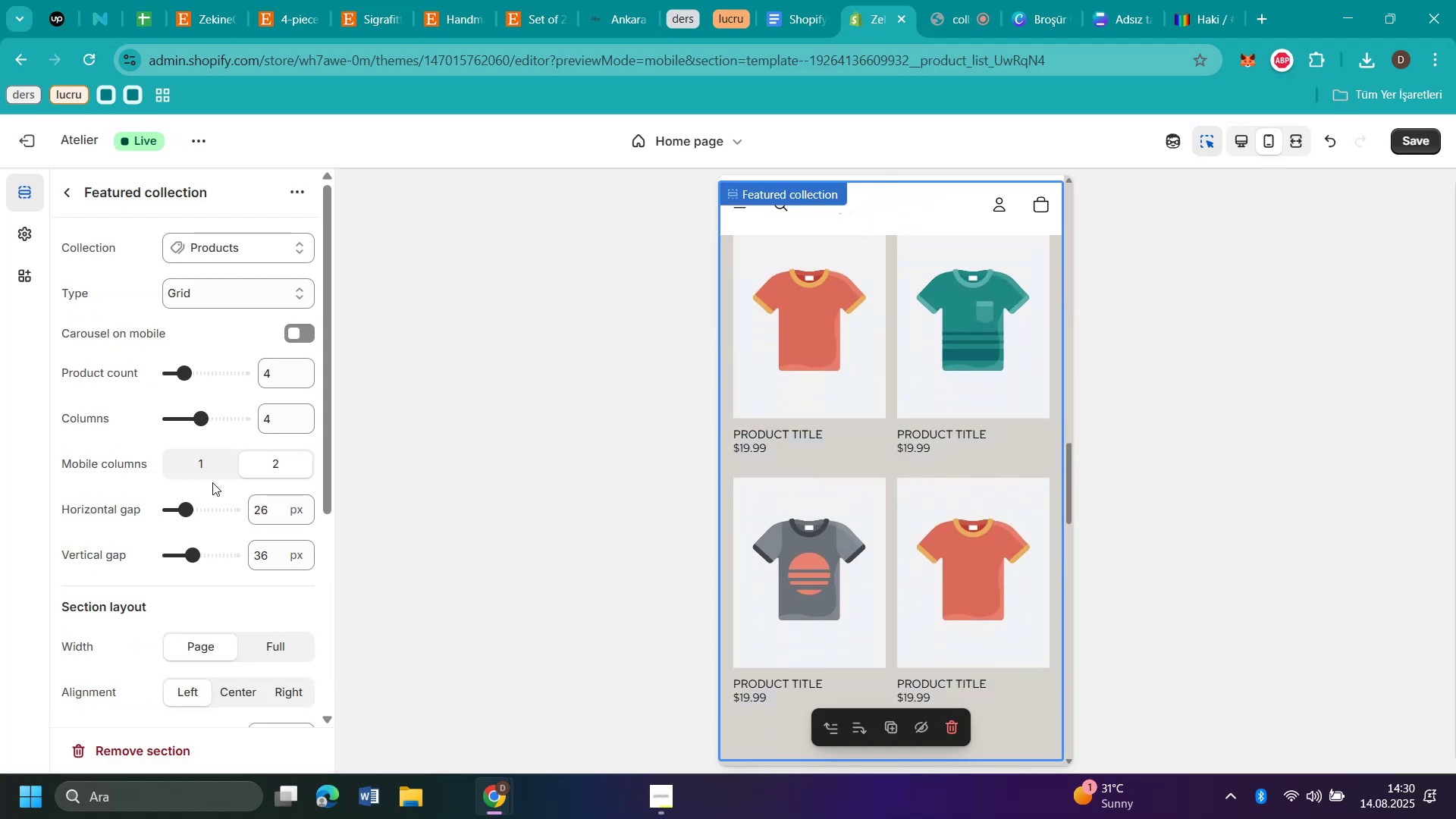 
scroll: coordinate [136, 571], scroll_direction: down, amount: 2.0
 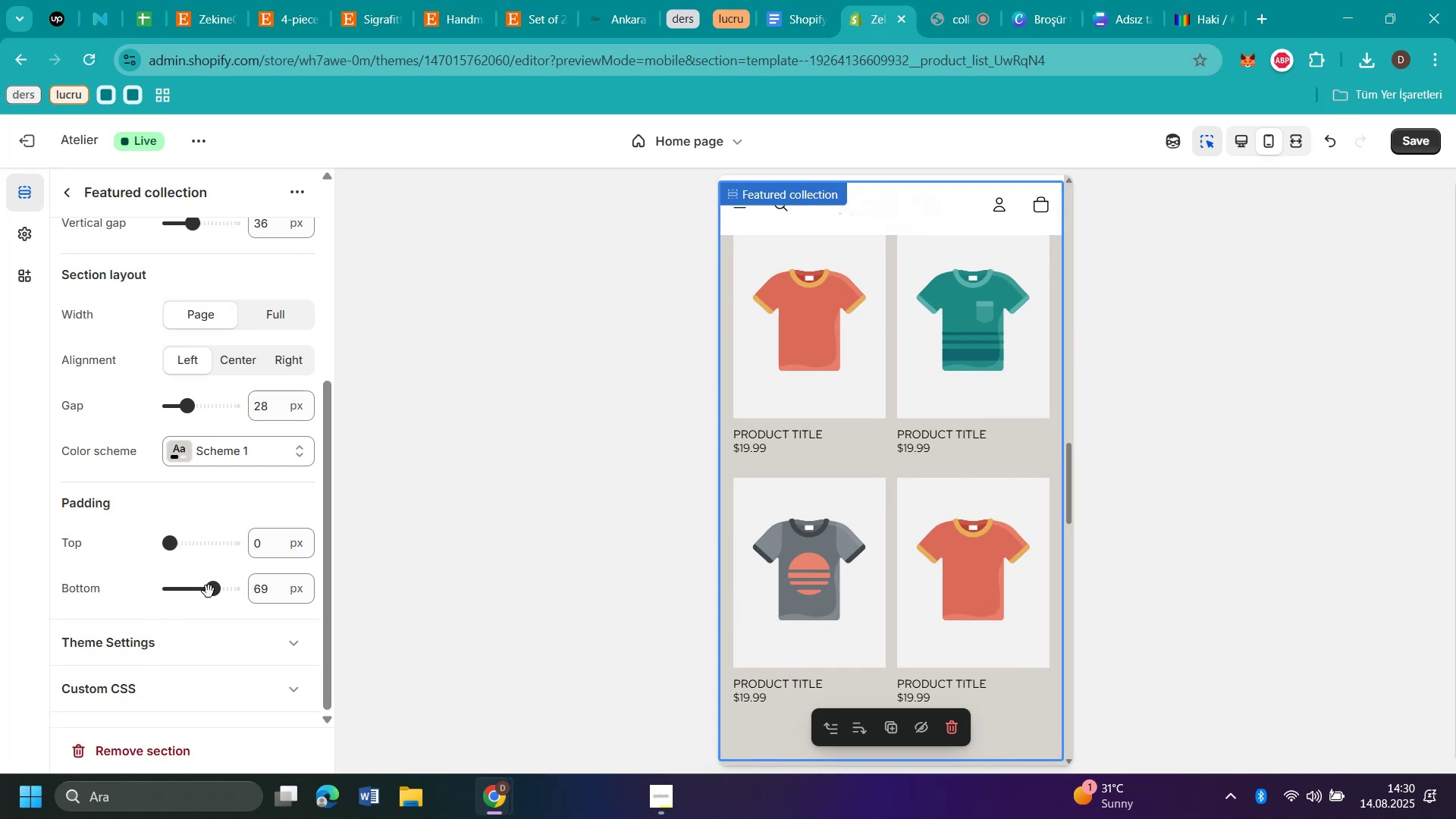 
wait(5.69)
 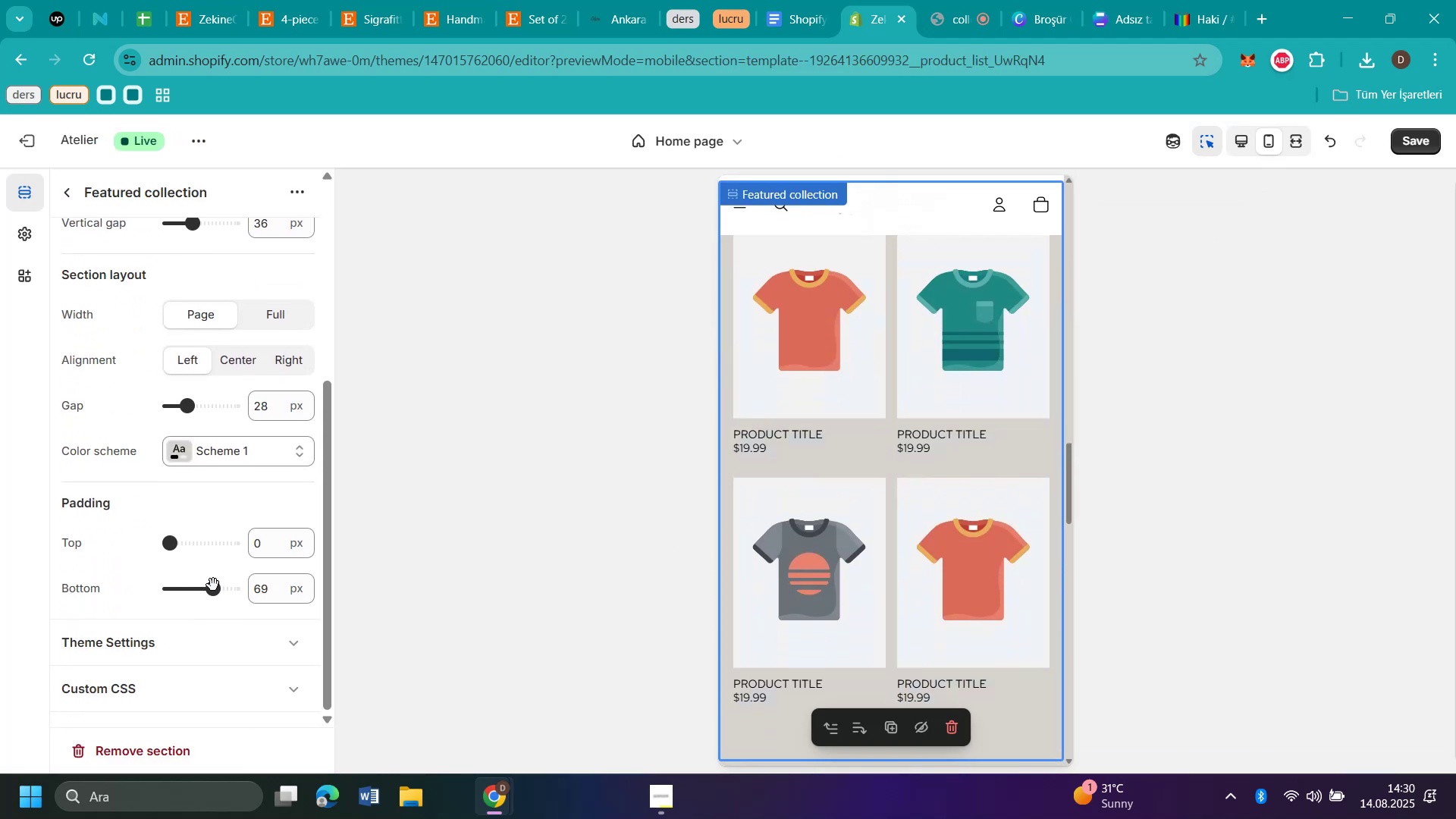 
left_click([209, 592])
 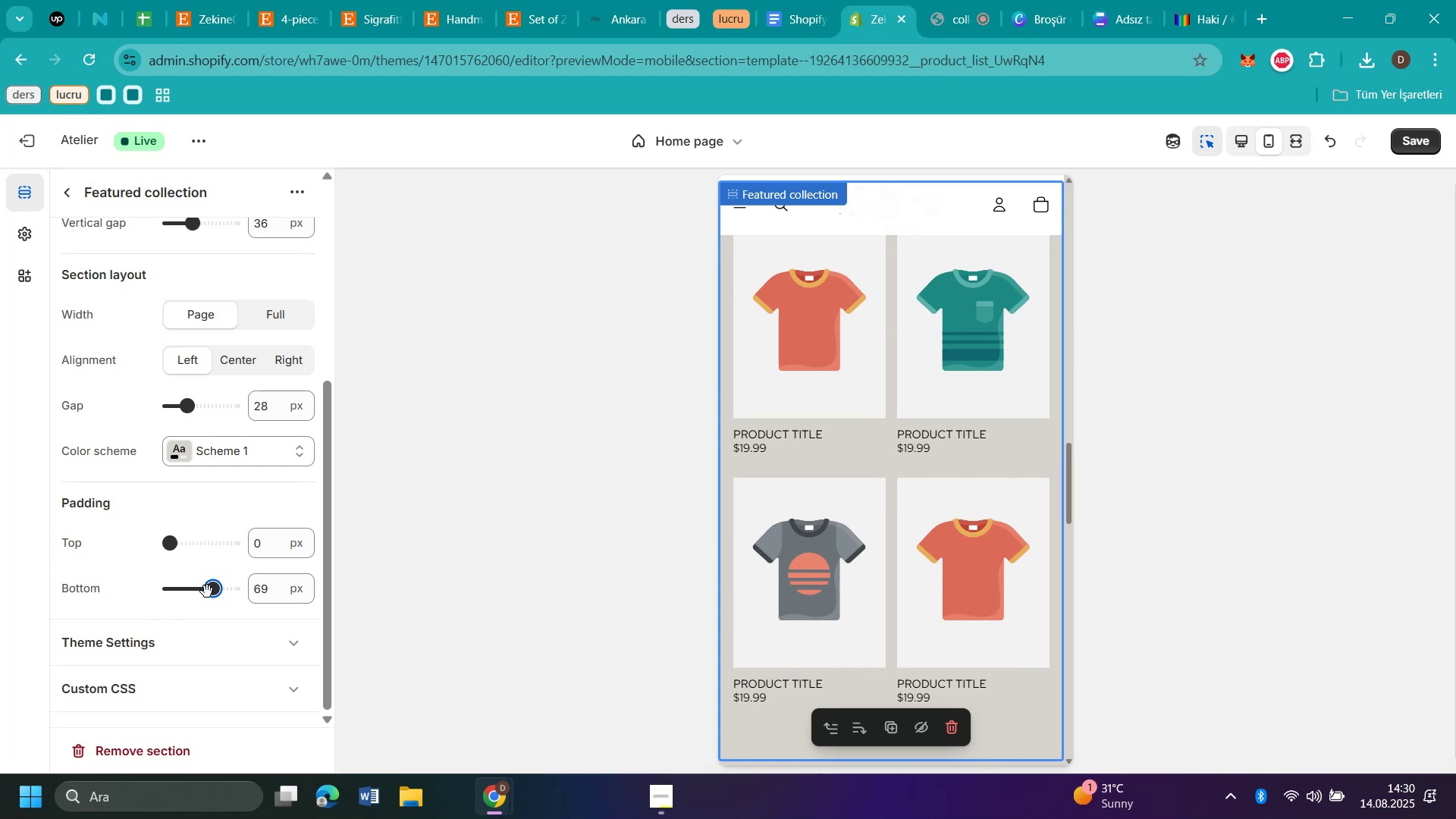 
left_click([207, 592])
 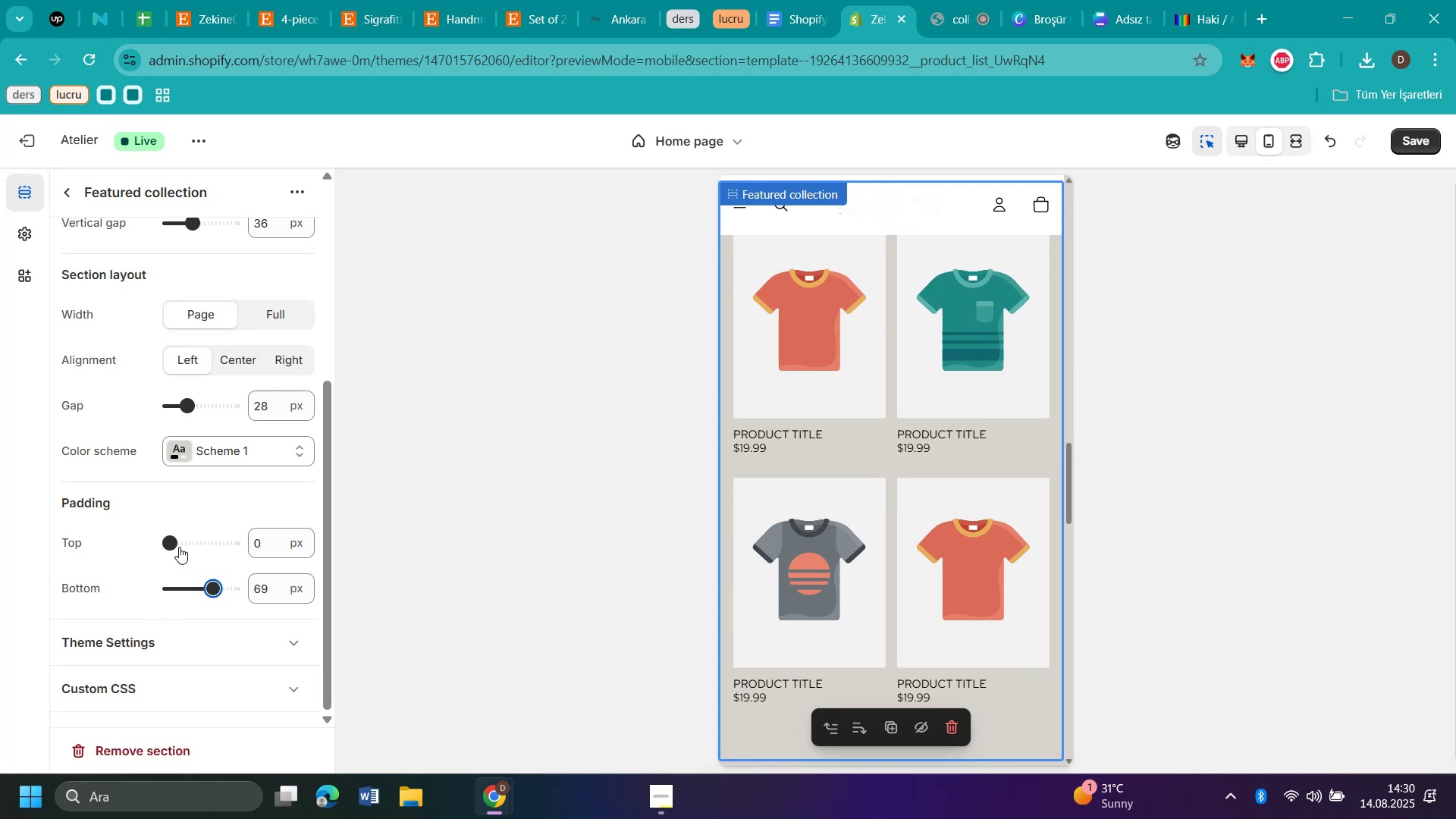 
left_click([179, 547])
 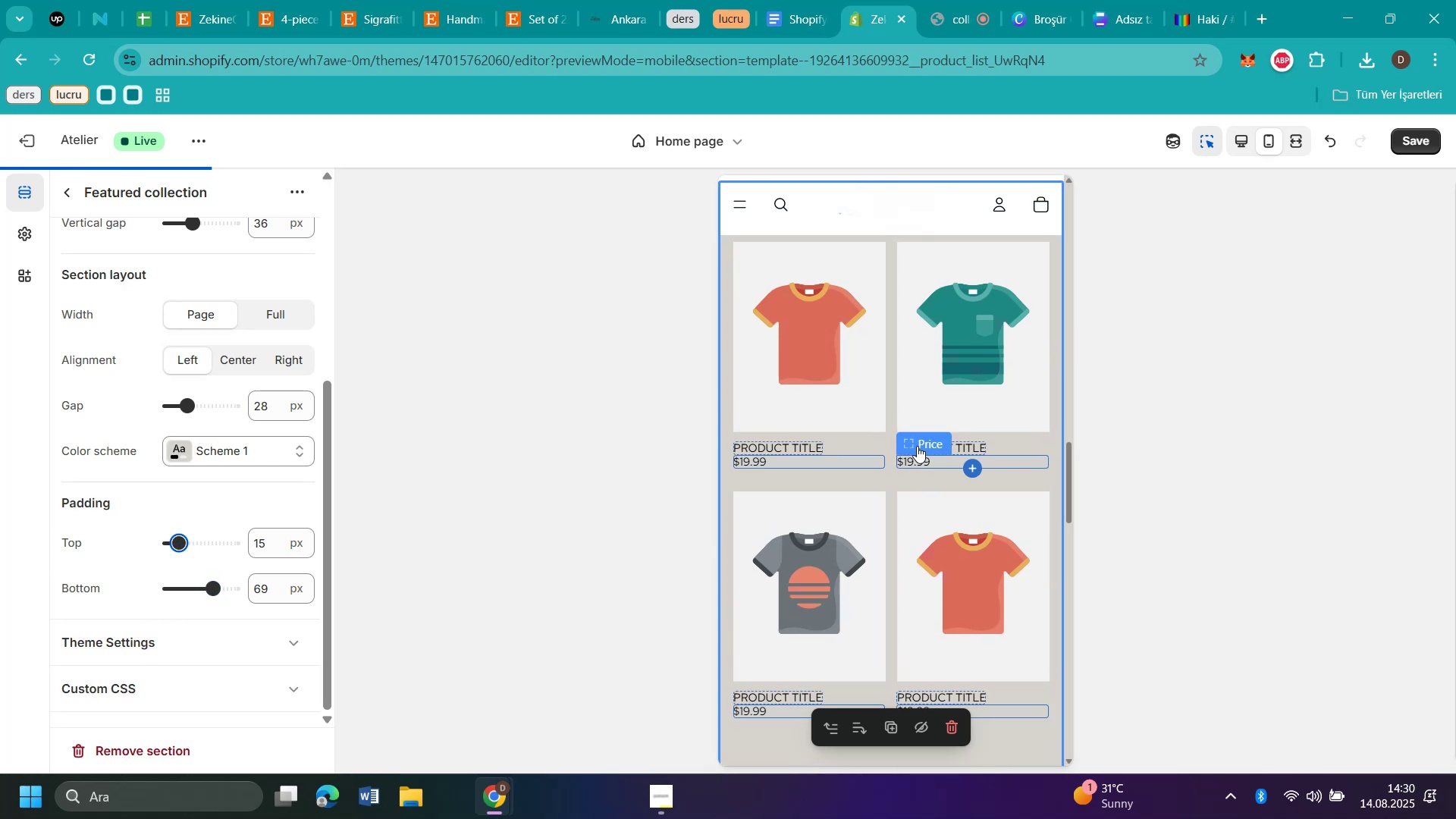 
scroll: coordinate [728, 441], scroll_direction: up, amount: 6.0
 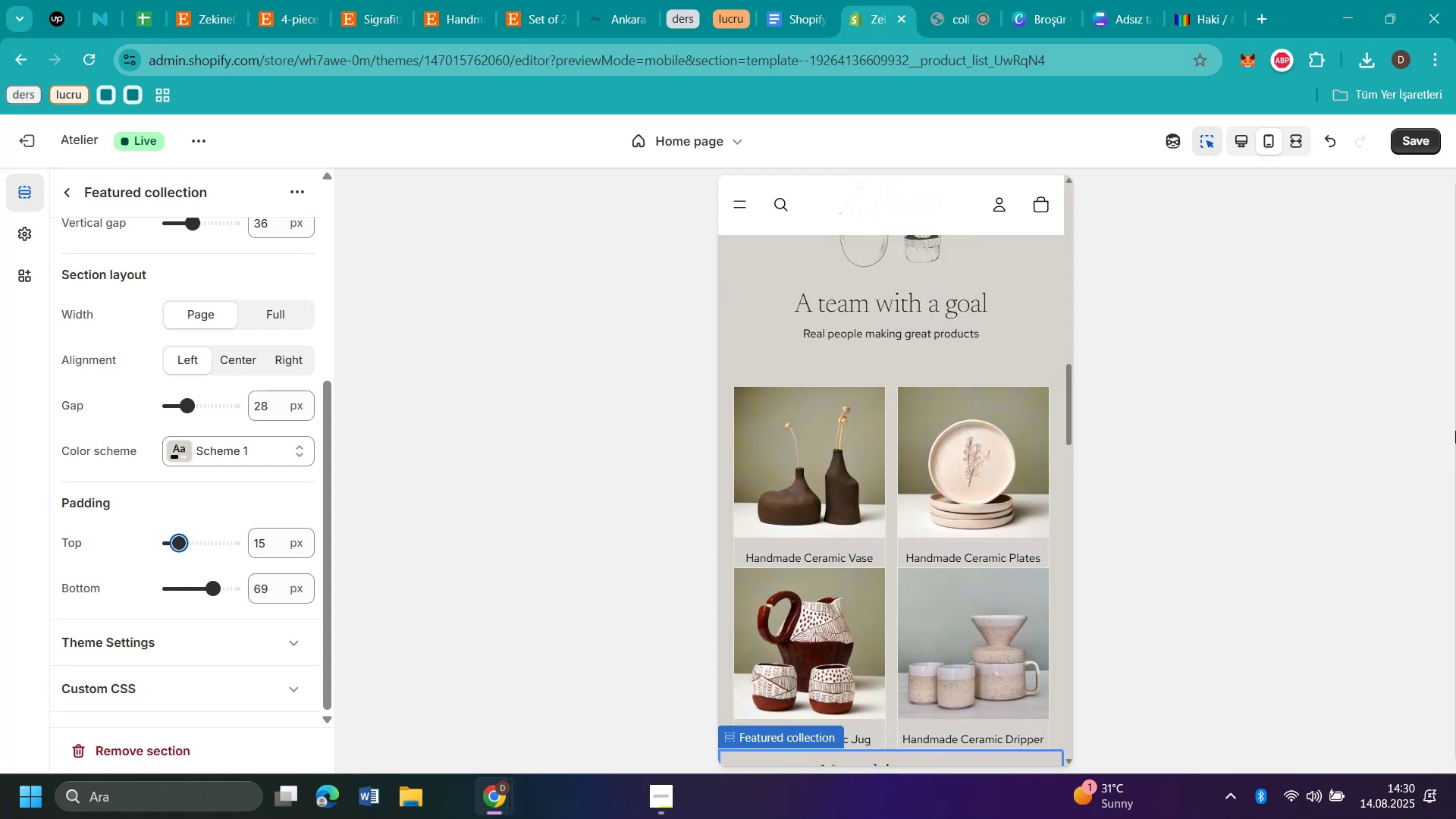 
scroll: coordinate [684, 467], scroll_direction: down, amount: 9.0
 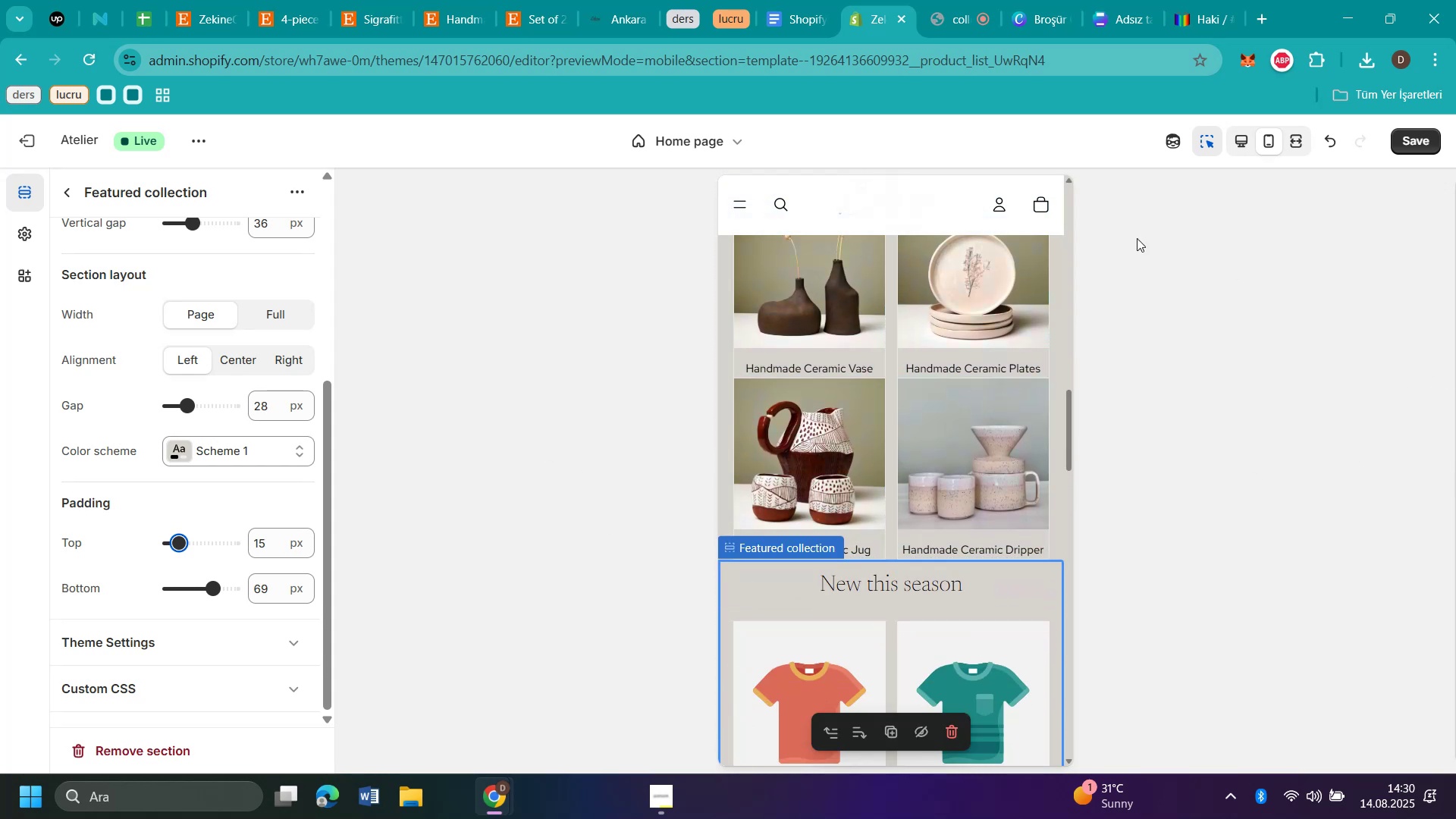 
left_click([1357, 404])
 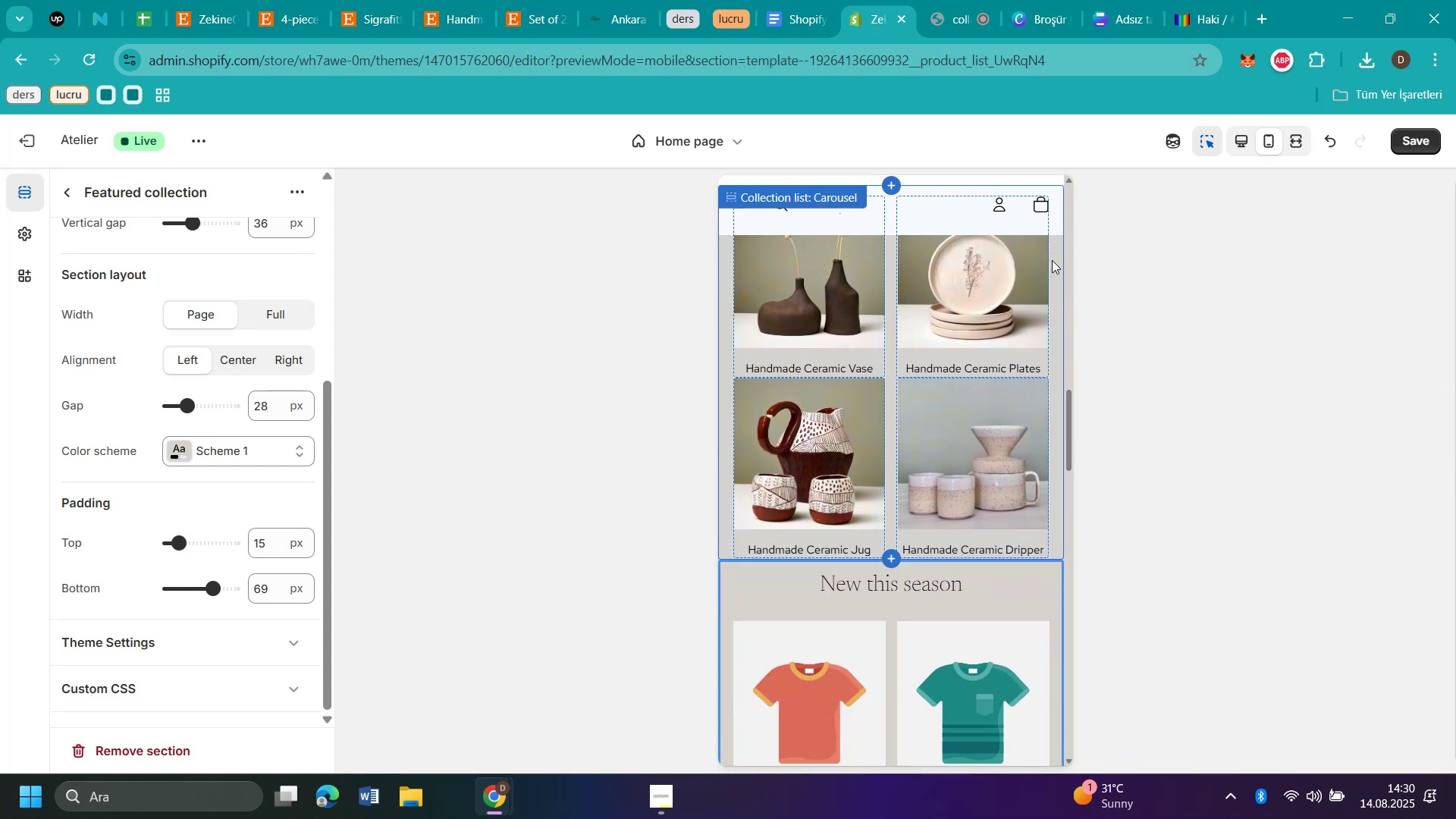 
scroll: coordinate [1047, 240], scroll_direction: up, amount: 3.0
 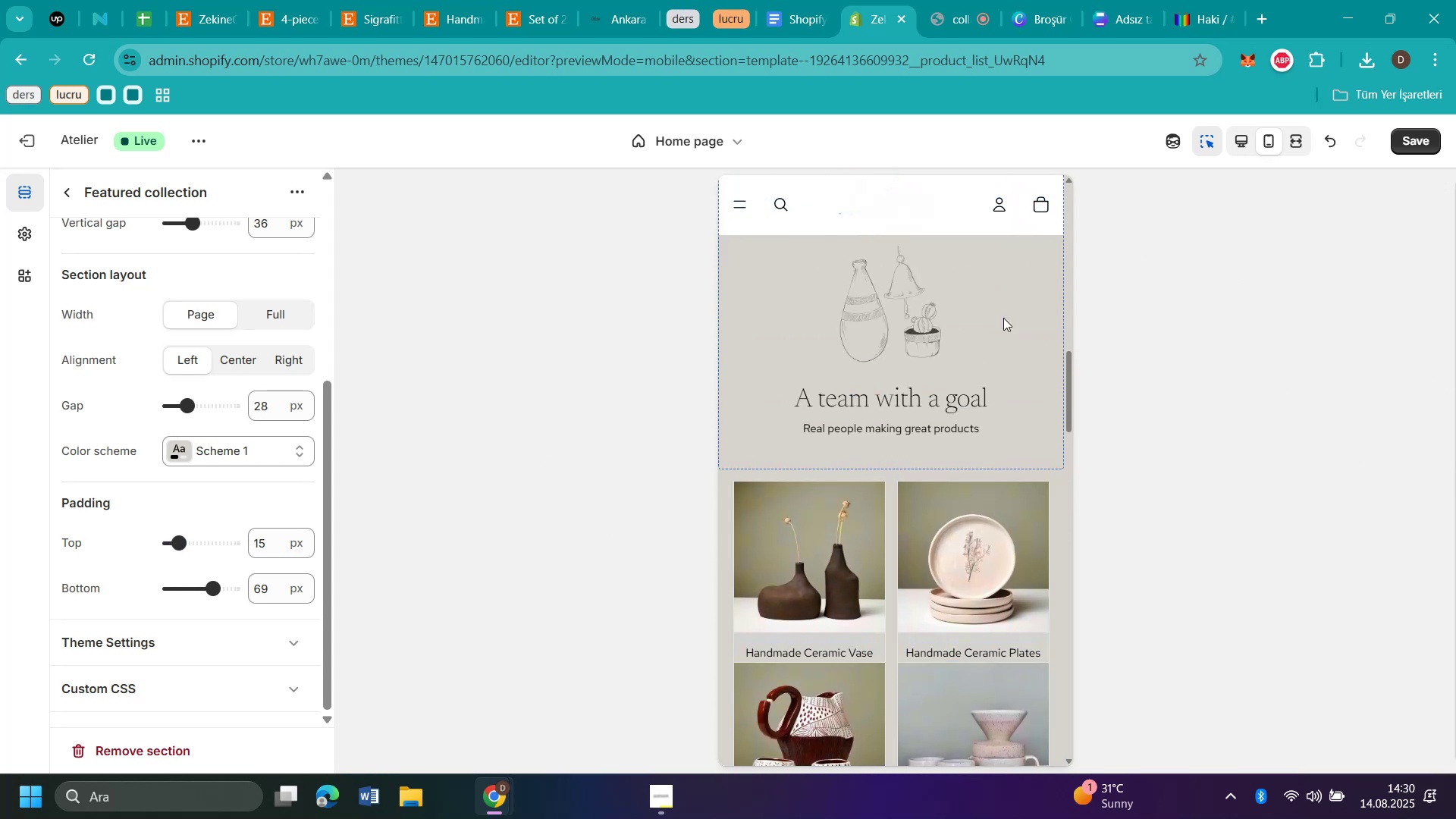 
left_click([1001, 322])
 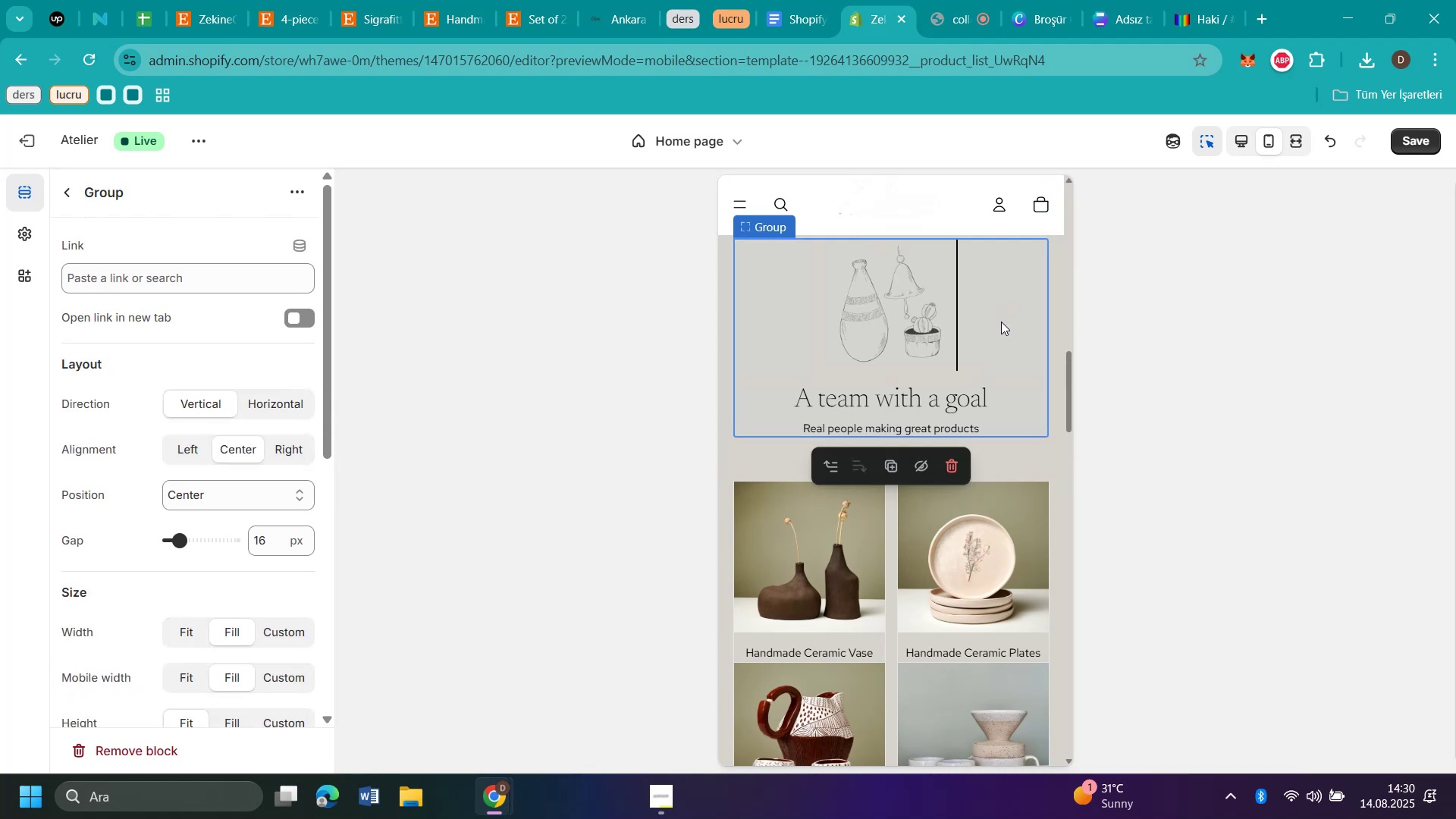 
scroll: coordinate [968, 317], scroll_direction: down, amount: 4.0
 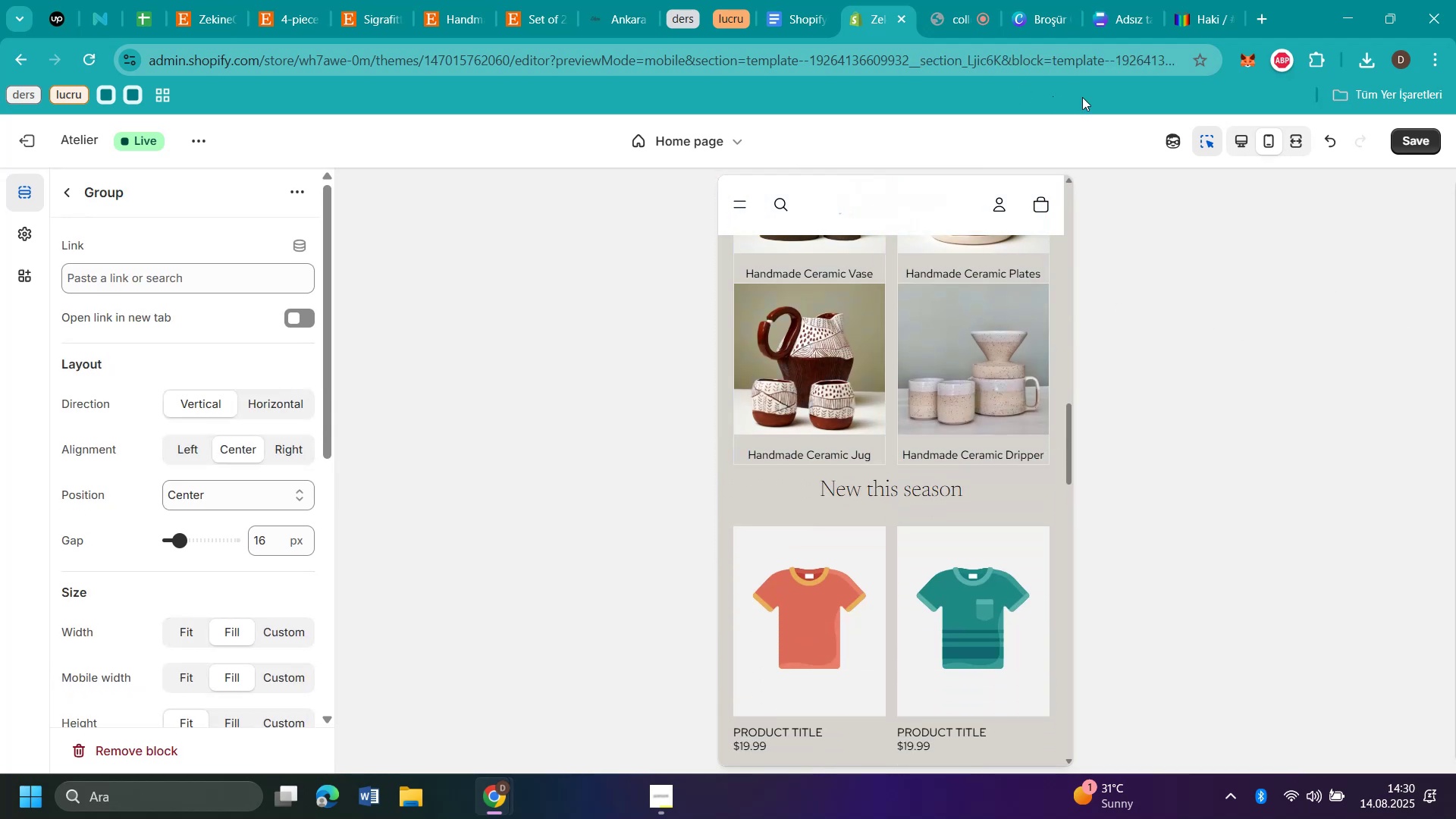 
left_click([1247, 132])
 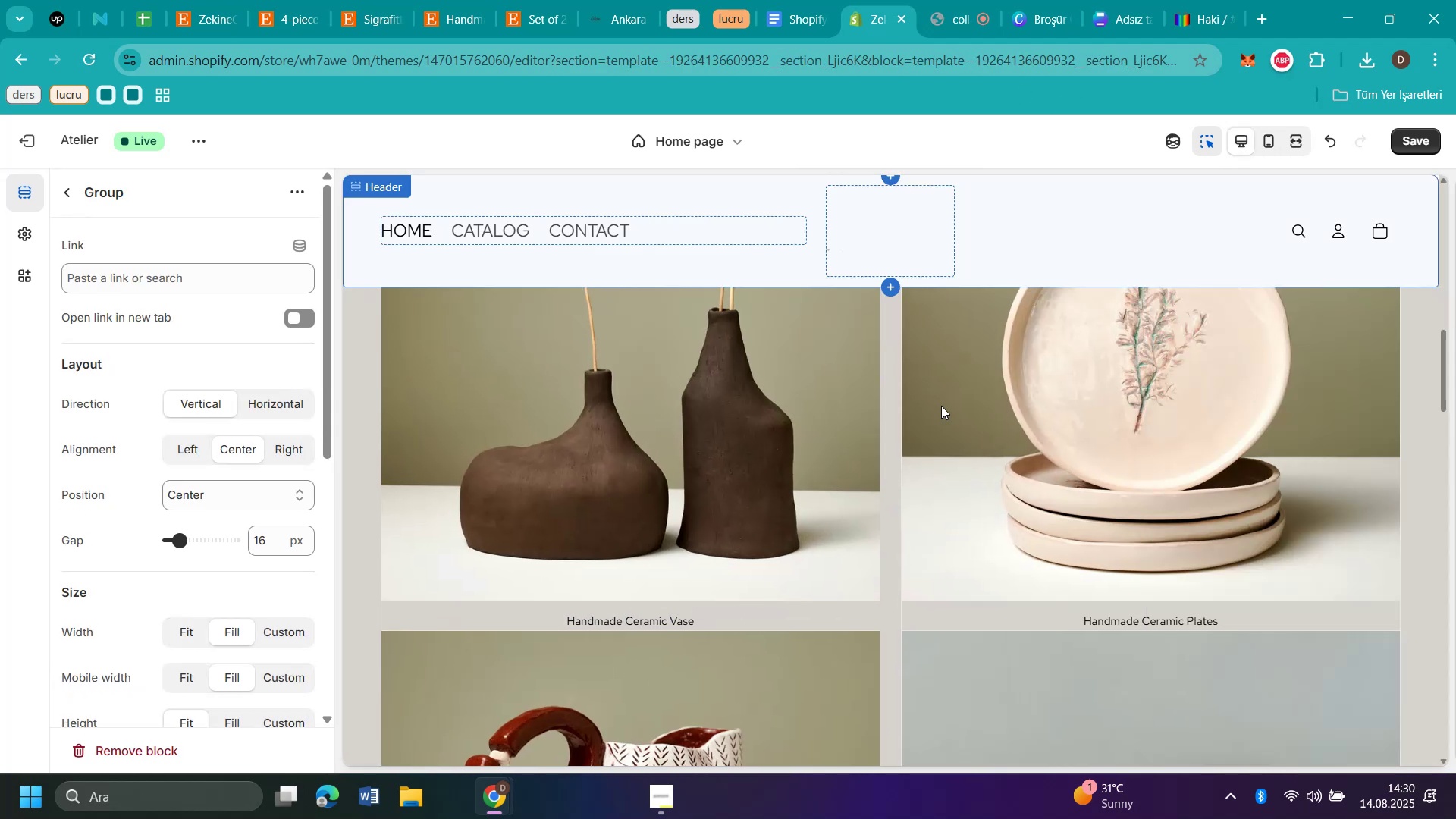 
scroll: coordinate [985, 420], scroll_direction: down, amount: 10.0
 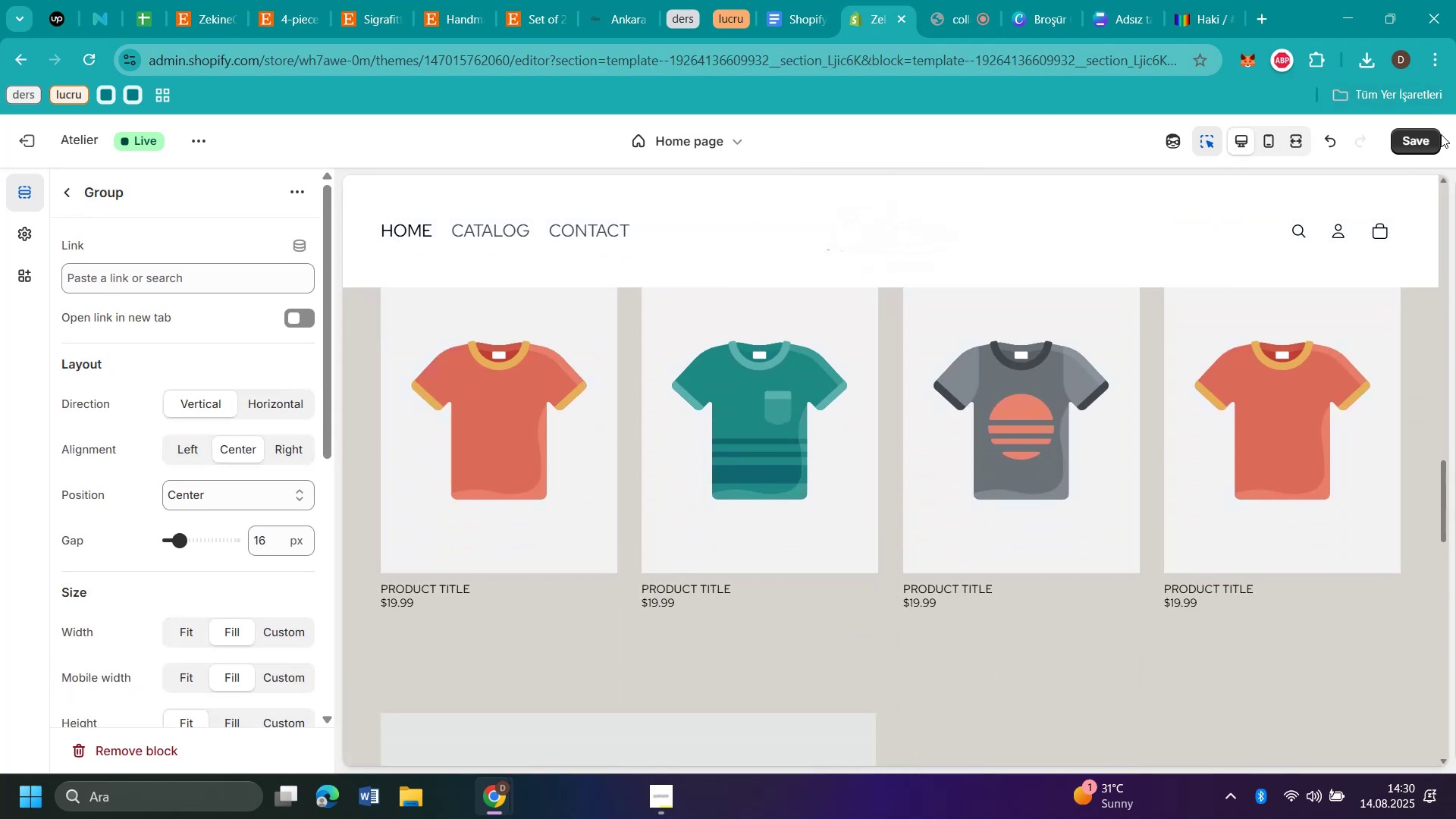 
left_click([1432, 140])
 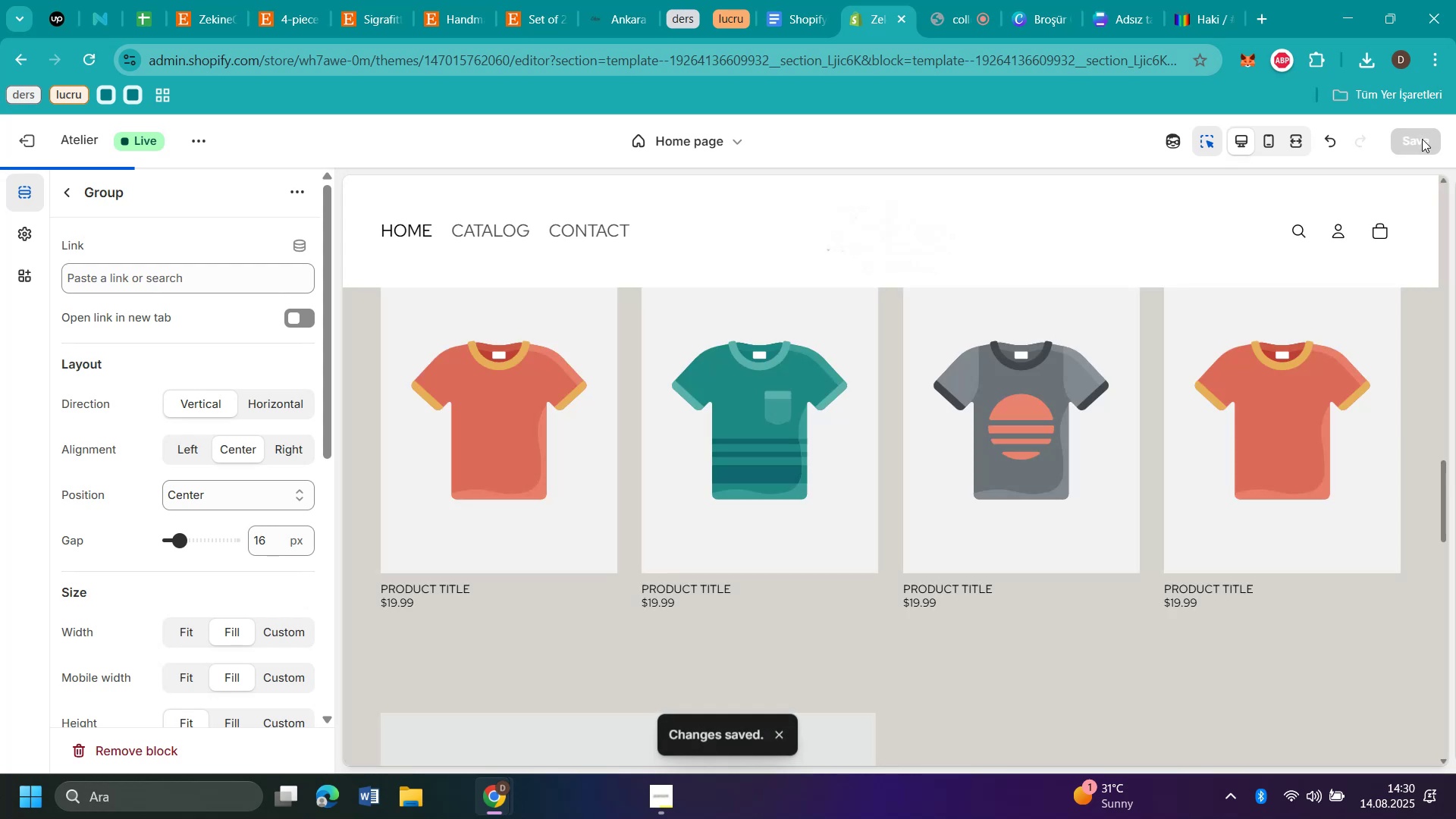 
scroll: coordinate [861, 460], scroll_direction: up, amount: 56.0
 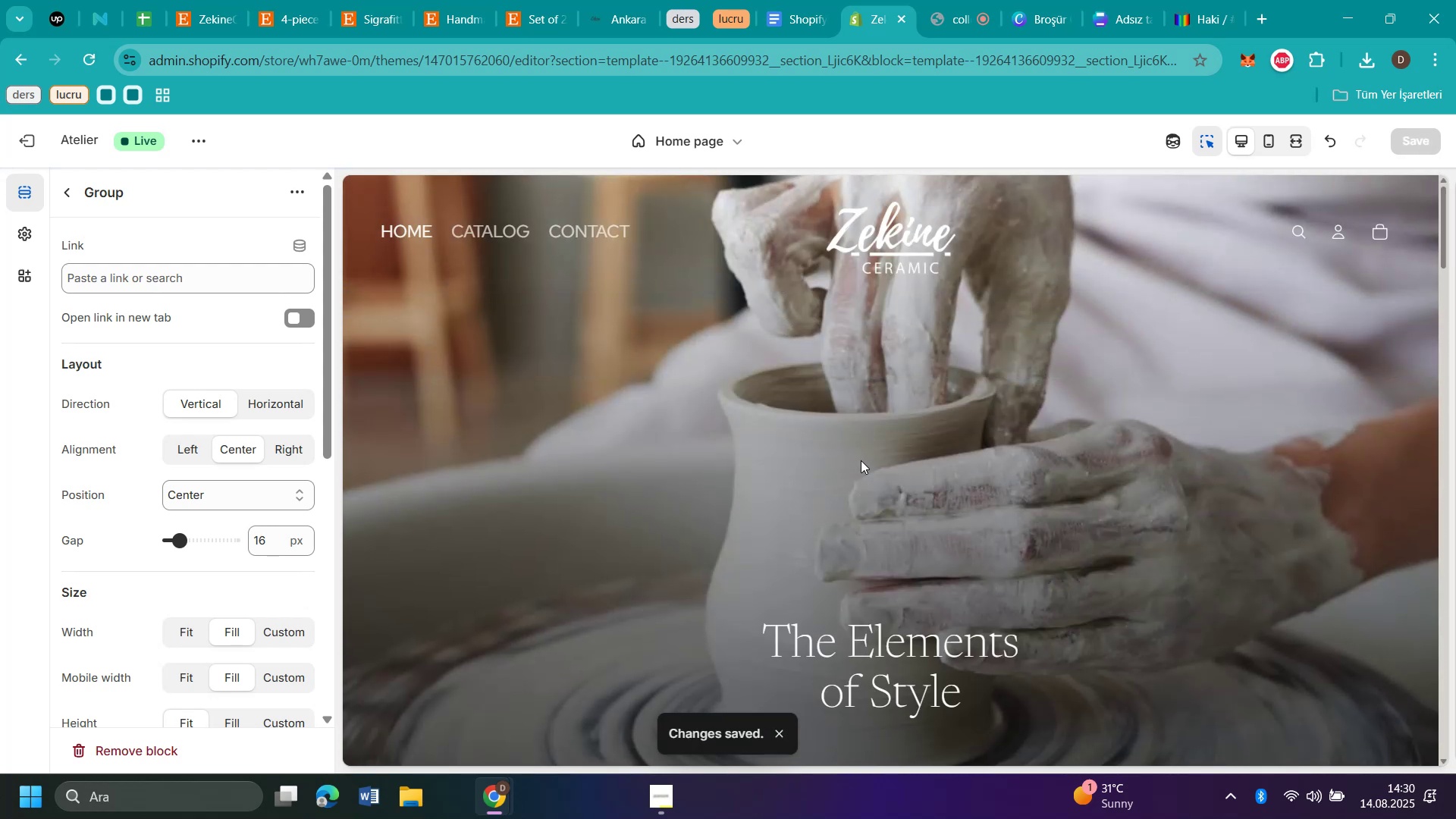 
scroll: coordinate [861, 460], scroll_direction: down, amount: 2.0
 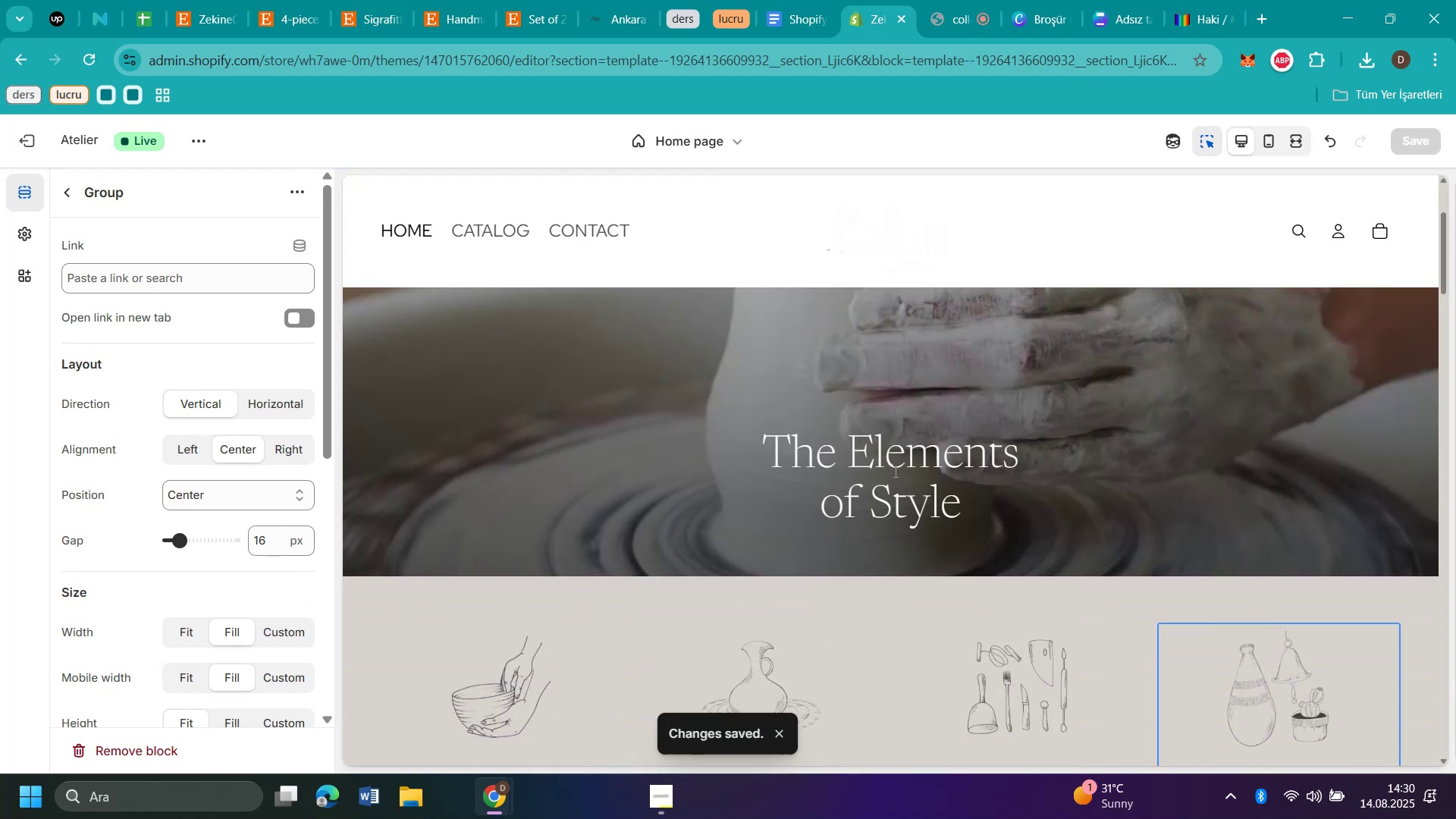 
left_click([901, 469])
 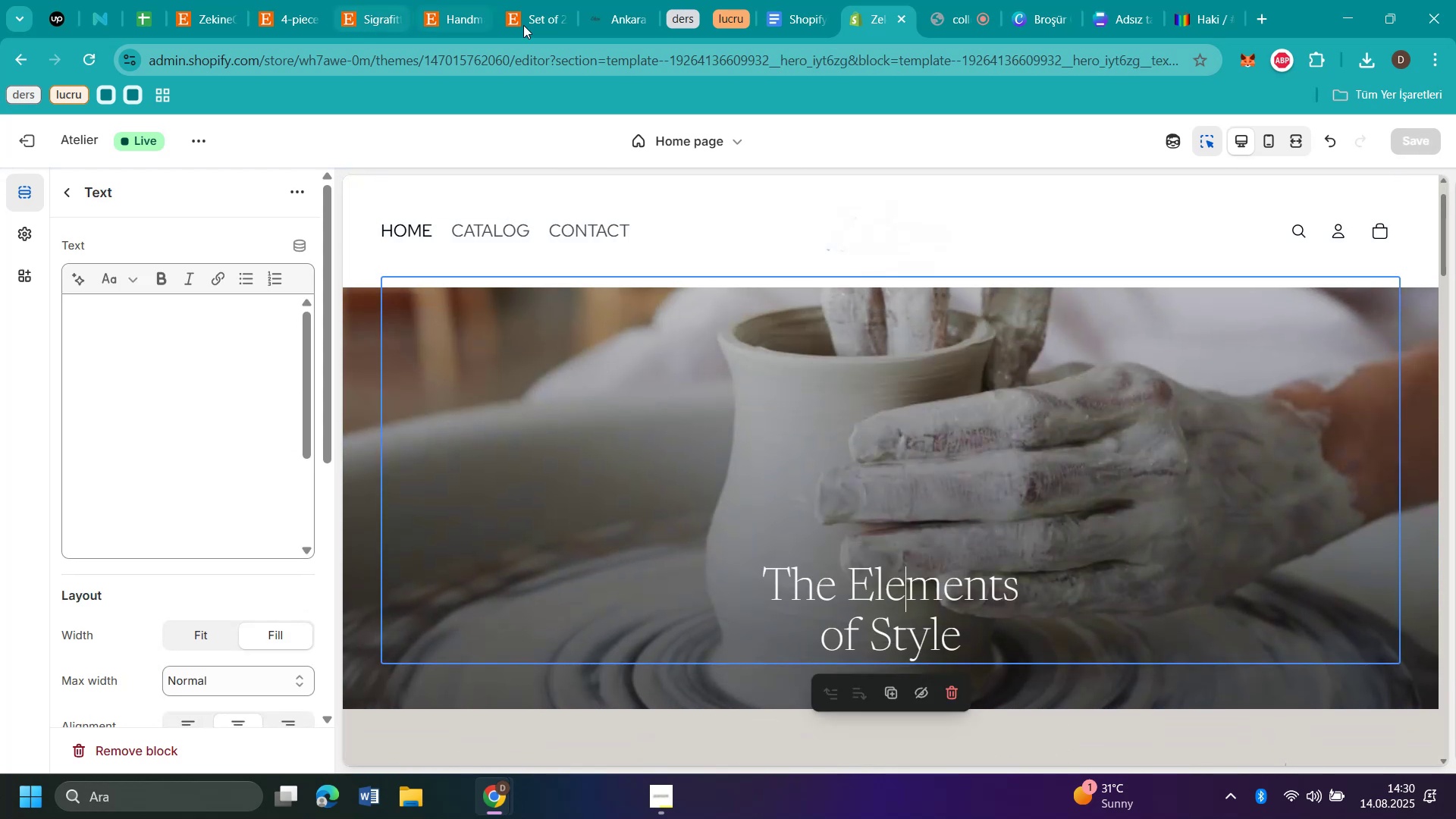 
left_click([529, 20])
 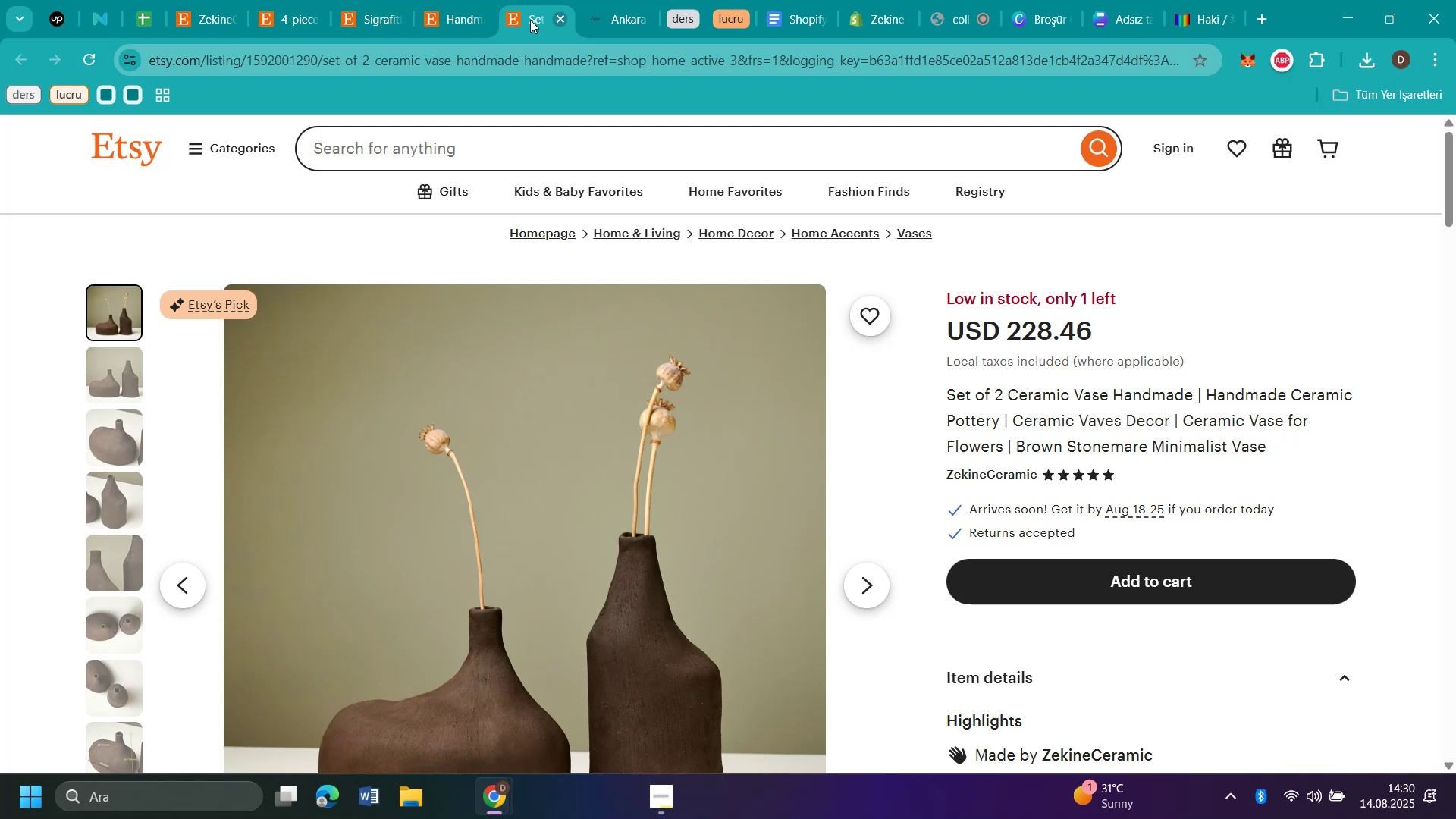 
left_click([464, 27])
 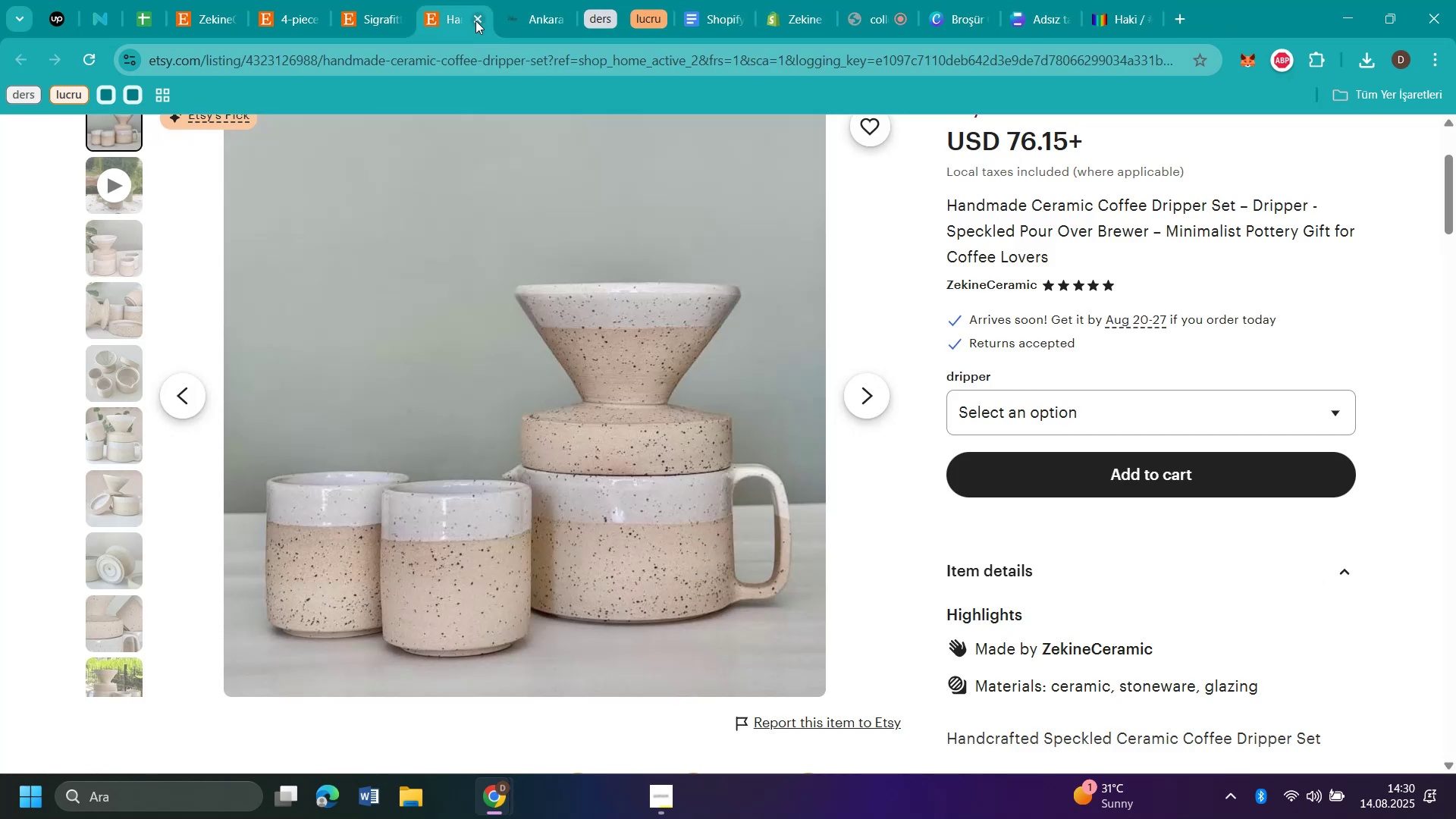 
left_click([475, 20])
 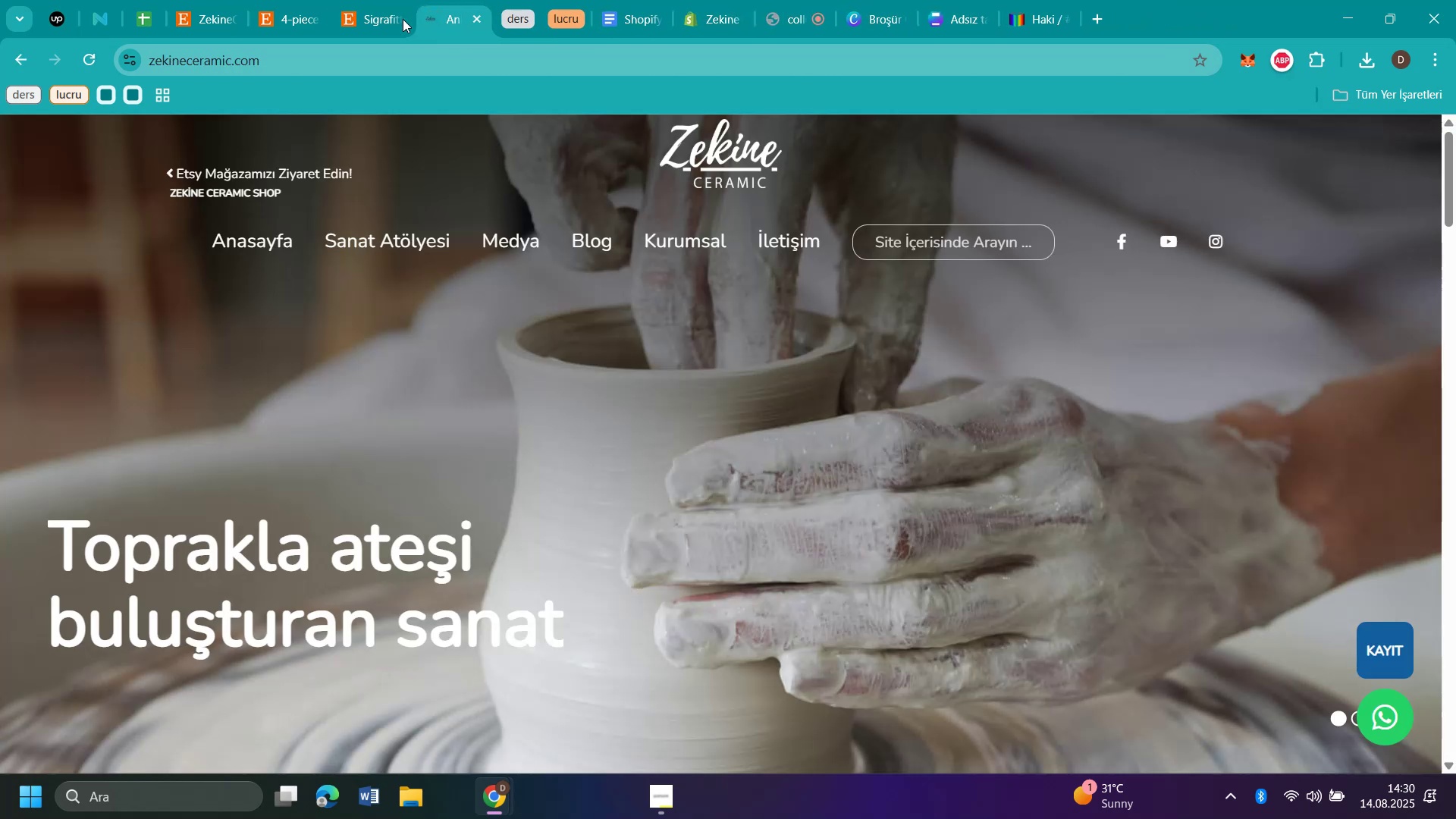 
left_click([377, 23])
 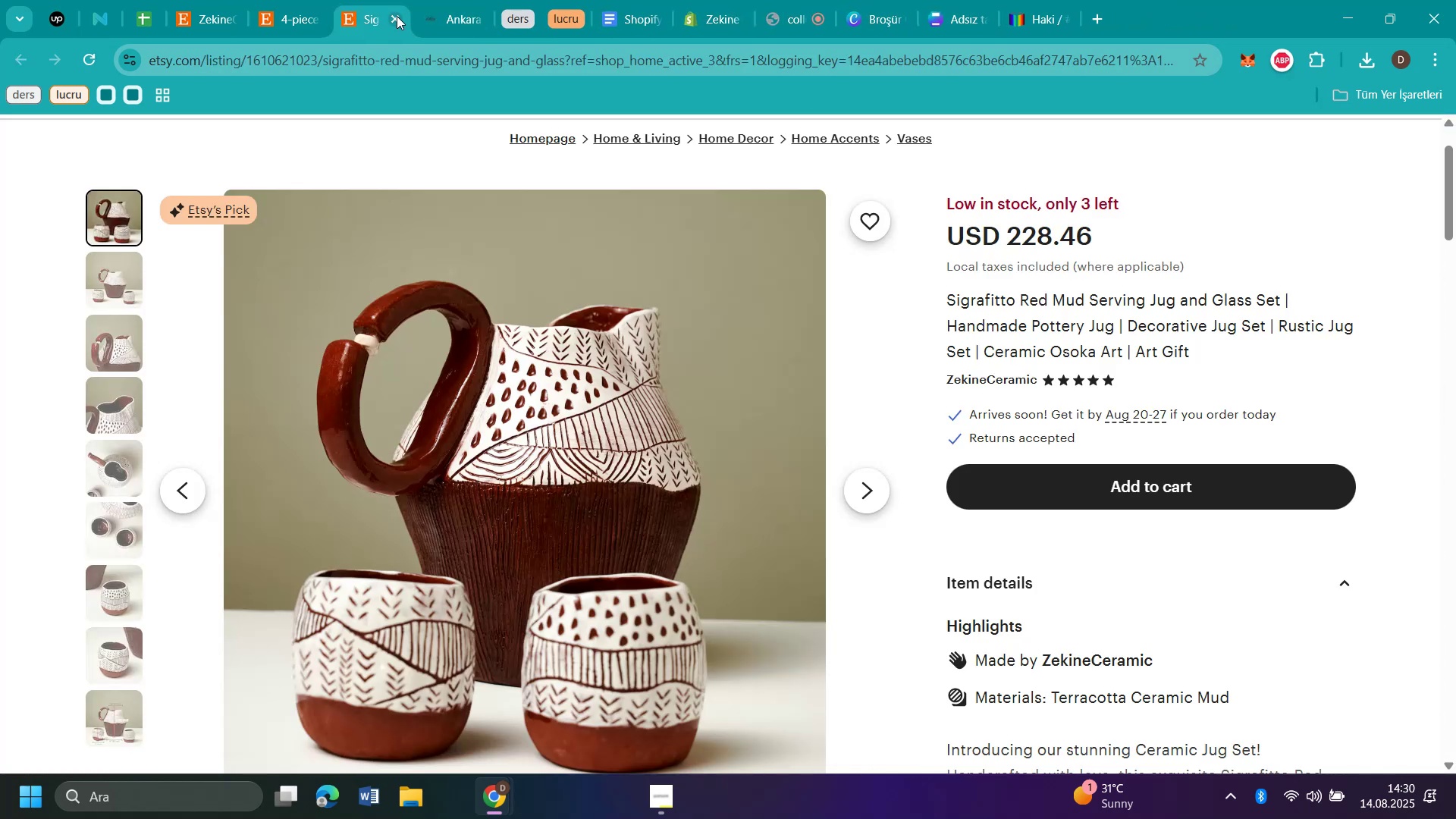 
left_click([397, 16])
 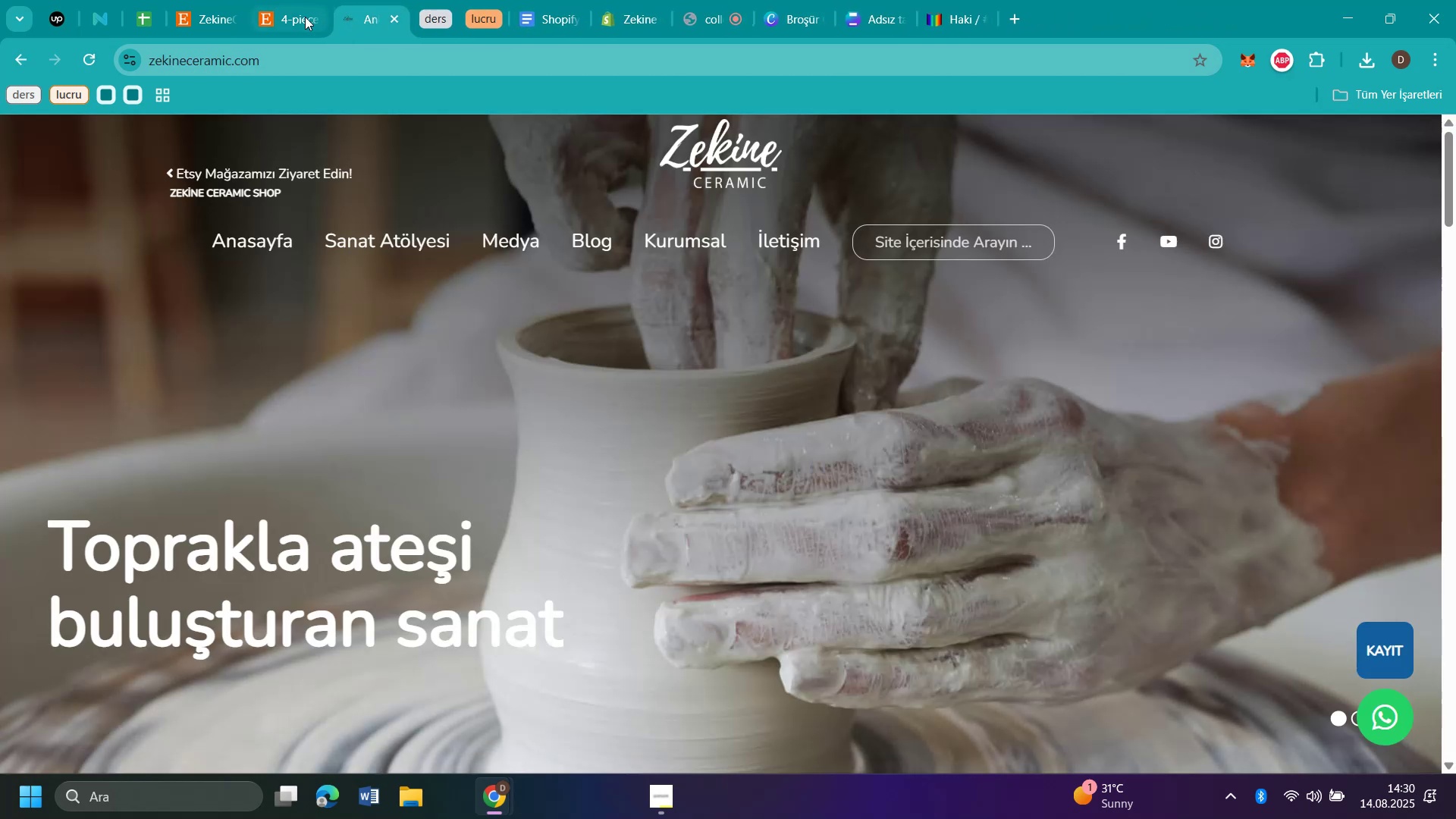 
left_click([295, 23])
 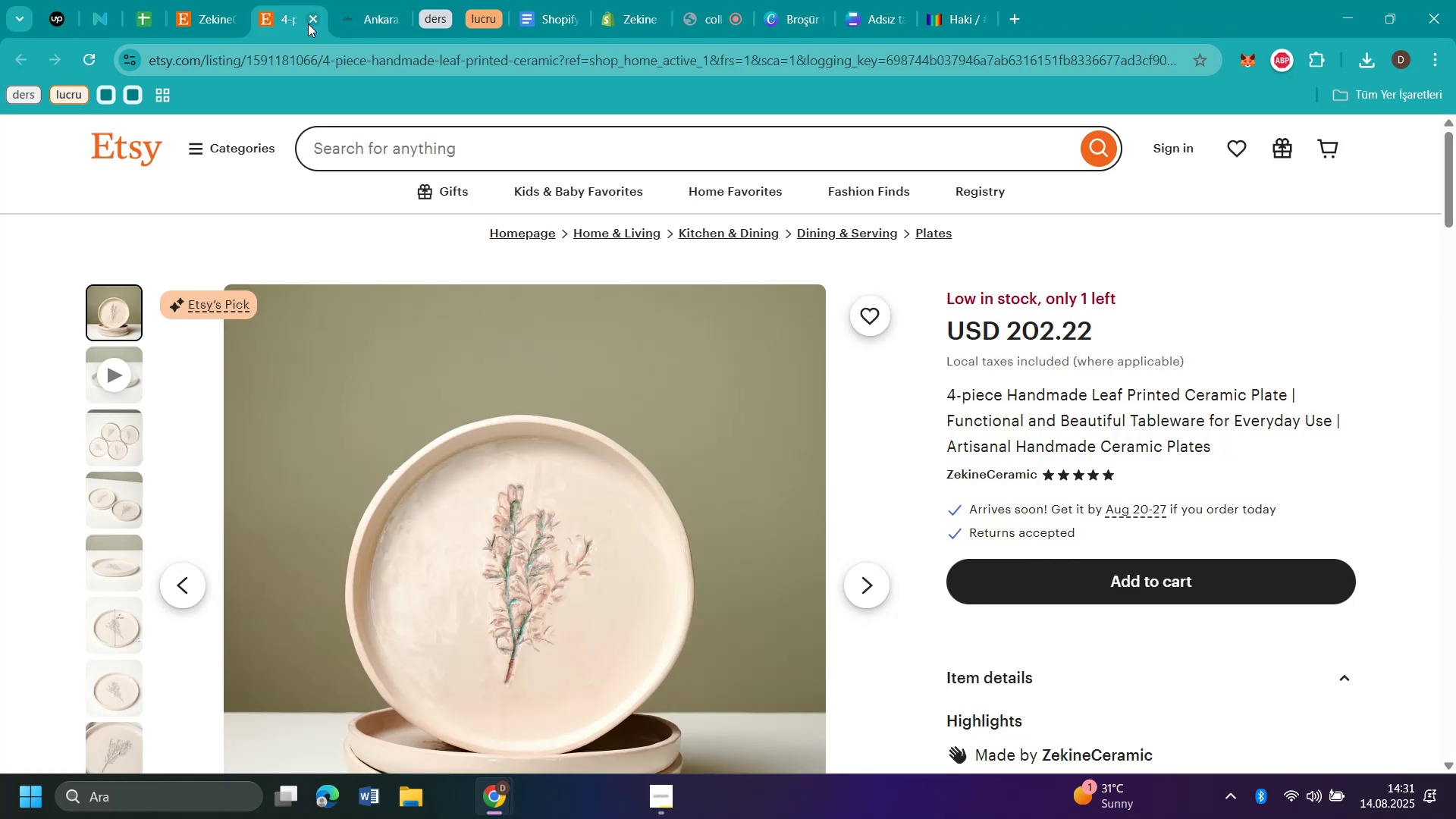 
left_click([308, 21])
 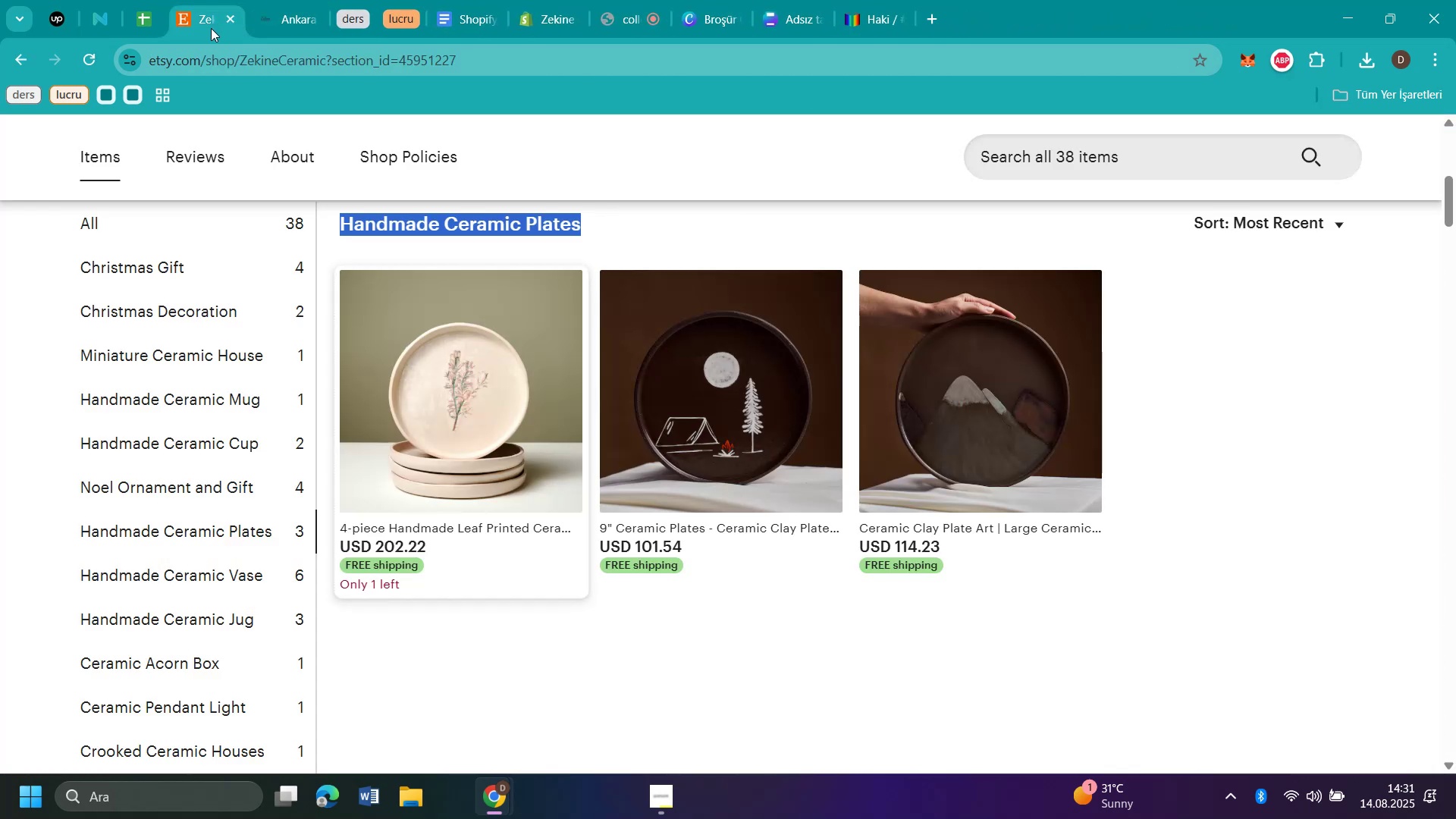 
scroll: coordinate [700, 474], scroll_direction: up, amount: 9.0
 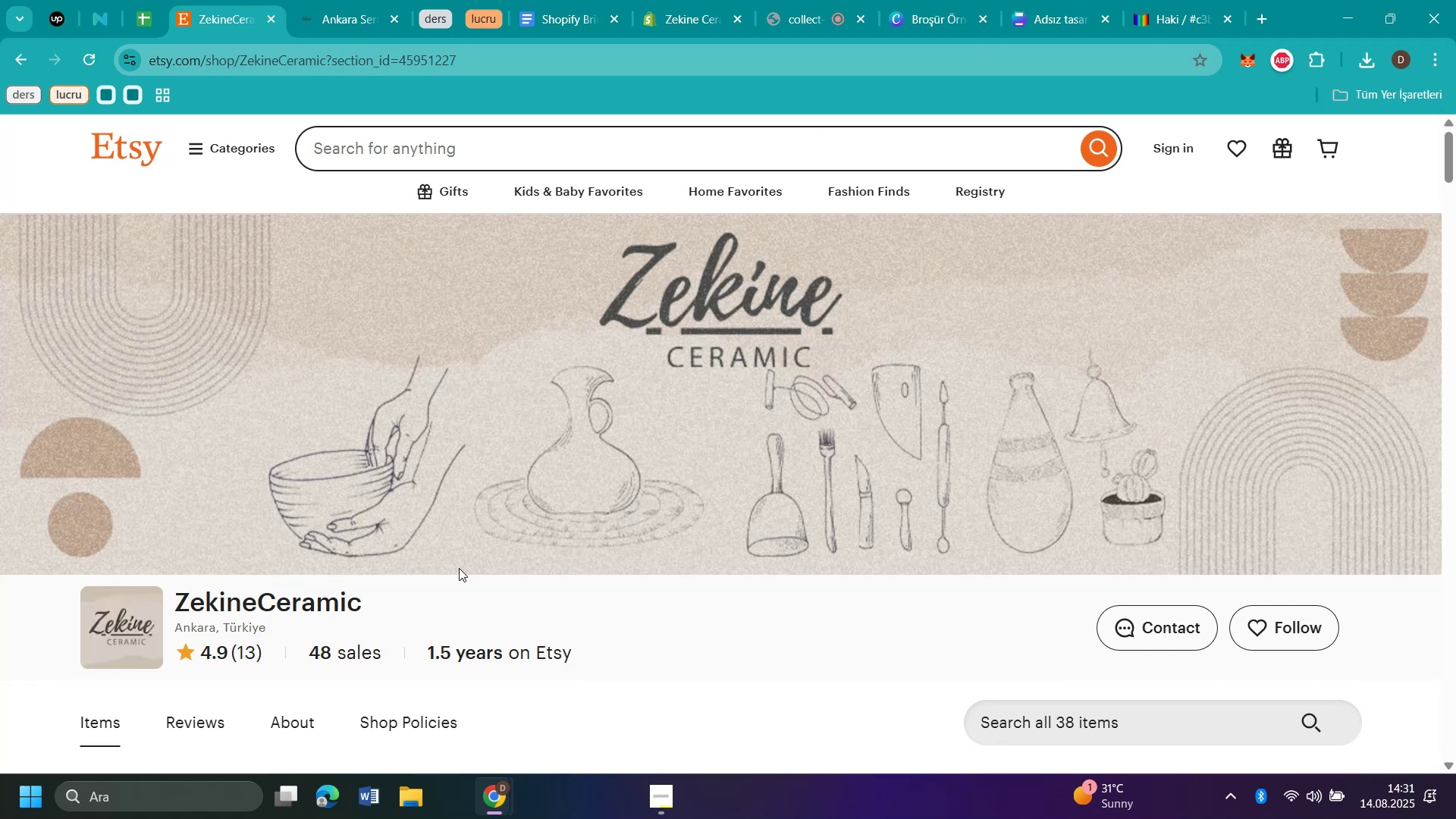 
scroll: coordinate [470, 544], scroll_direction: down, amount: 5.0
 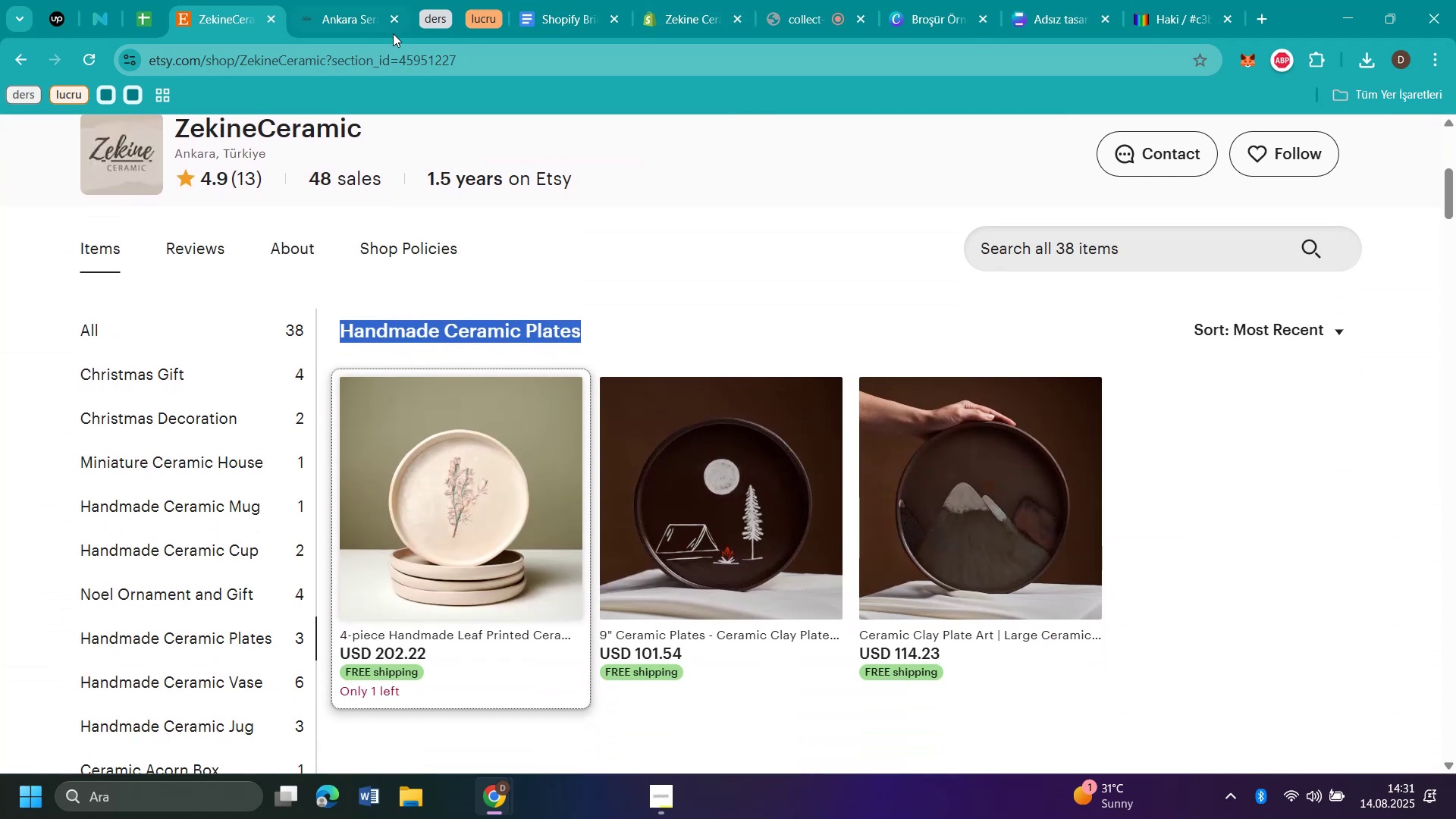 
left_click([337, 30])
 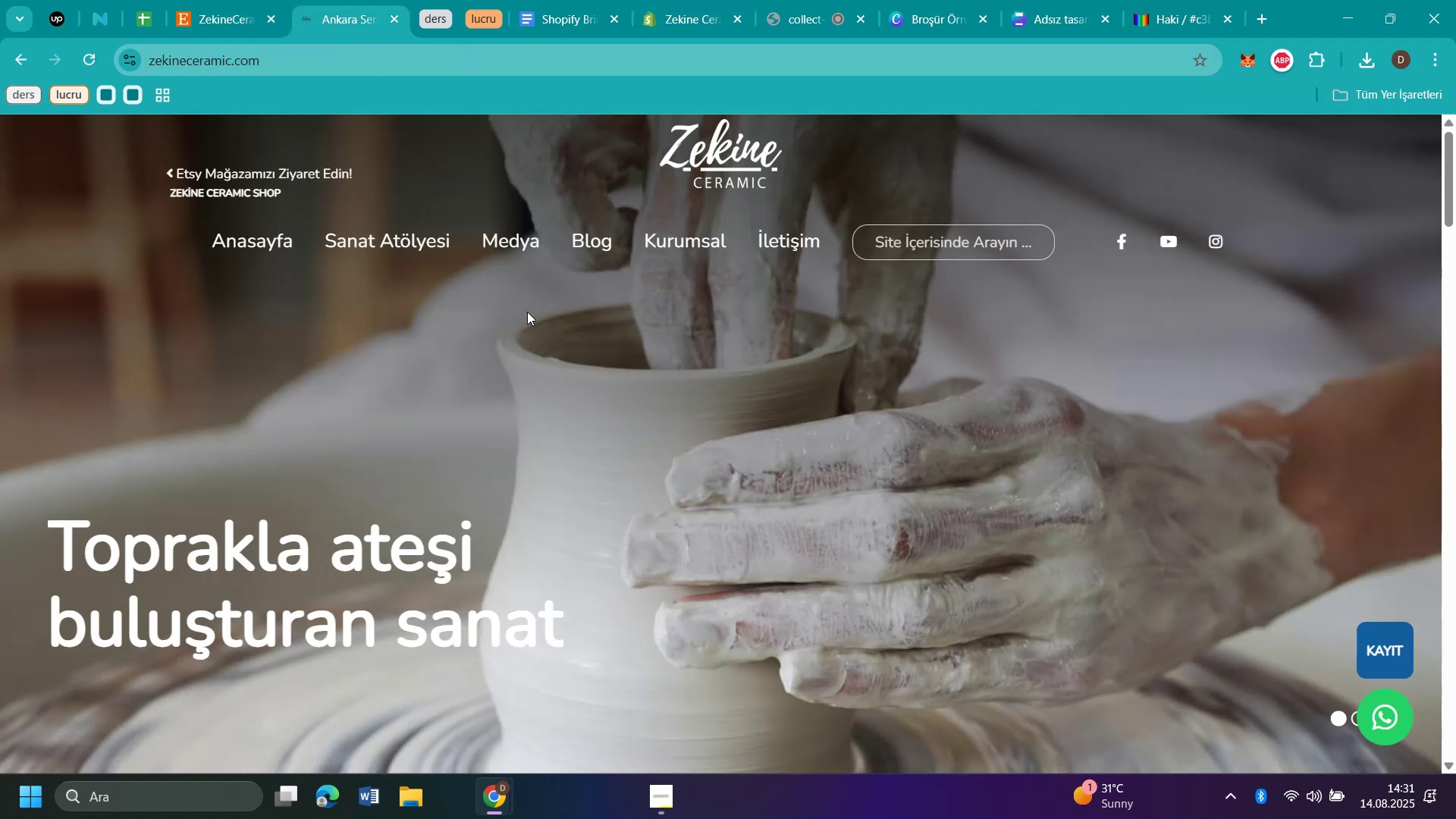 
scroll: coordinate [651, 412], scroll_direction: down, amount: 1.0
 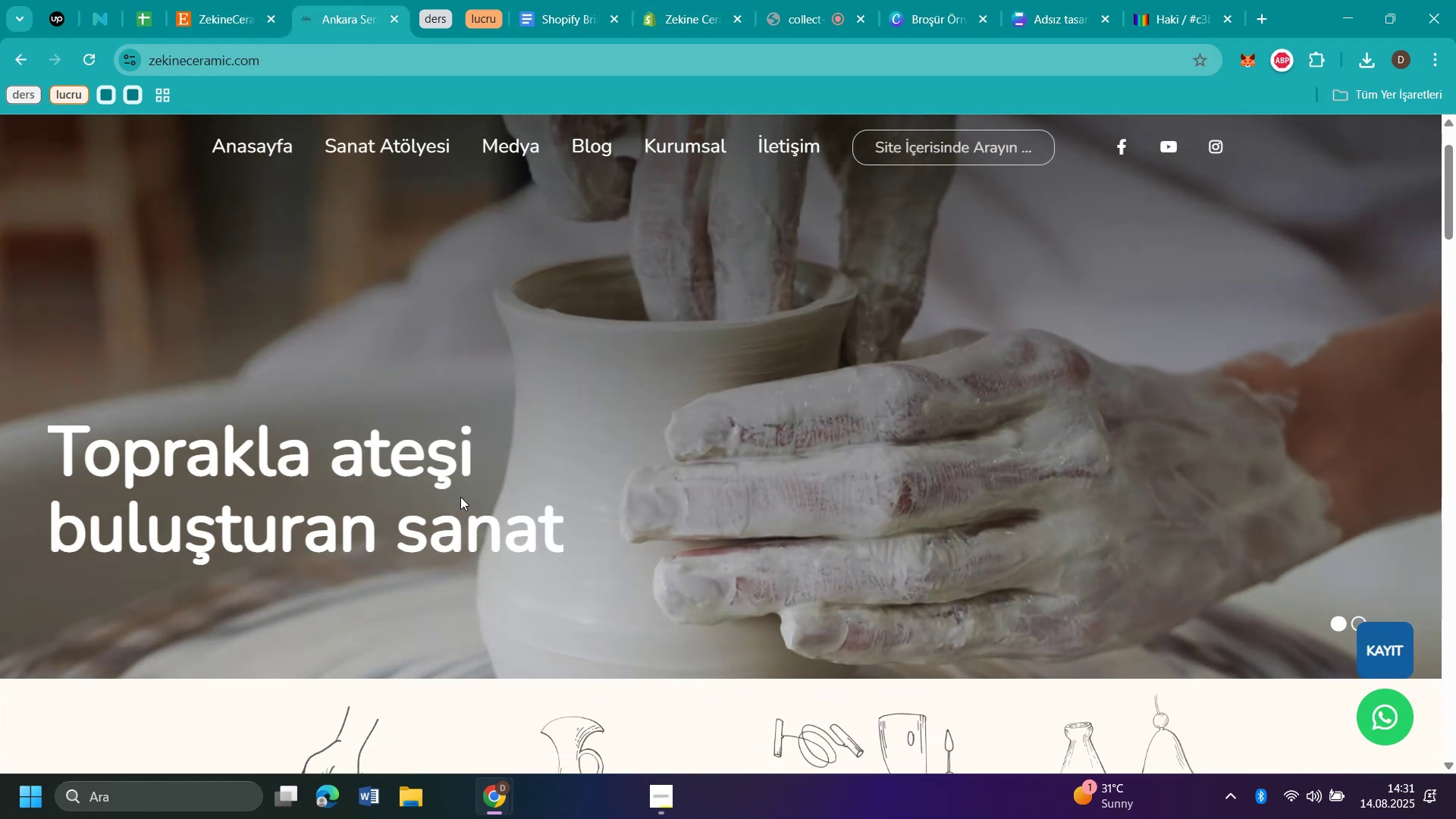 
left_click_drag(start_coordinate=[574, 534], to_coordinate=[237, 499])
 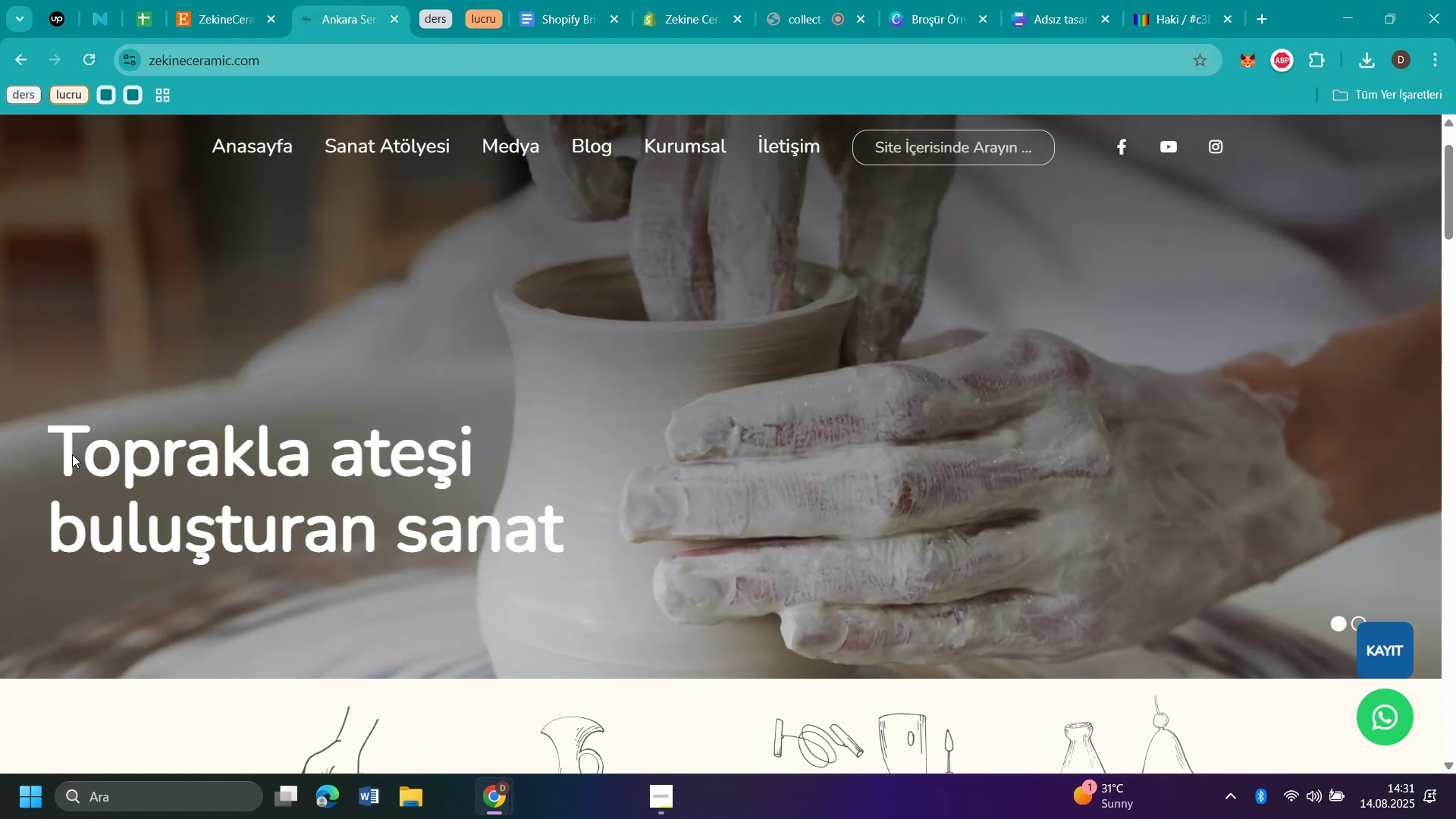 
left_click_drag(start_coordinate=[60, 451], to_coordinate=[632, 551])
 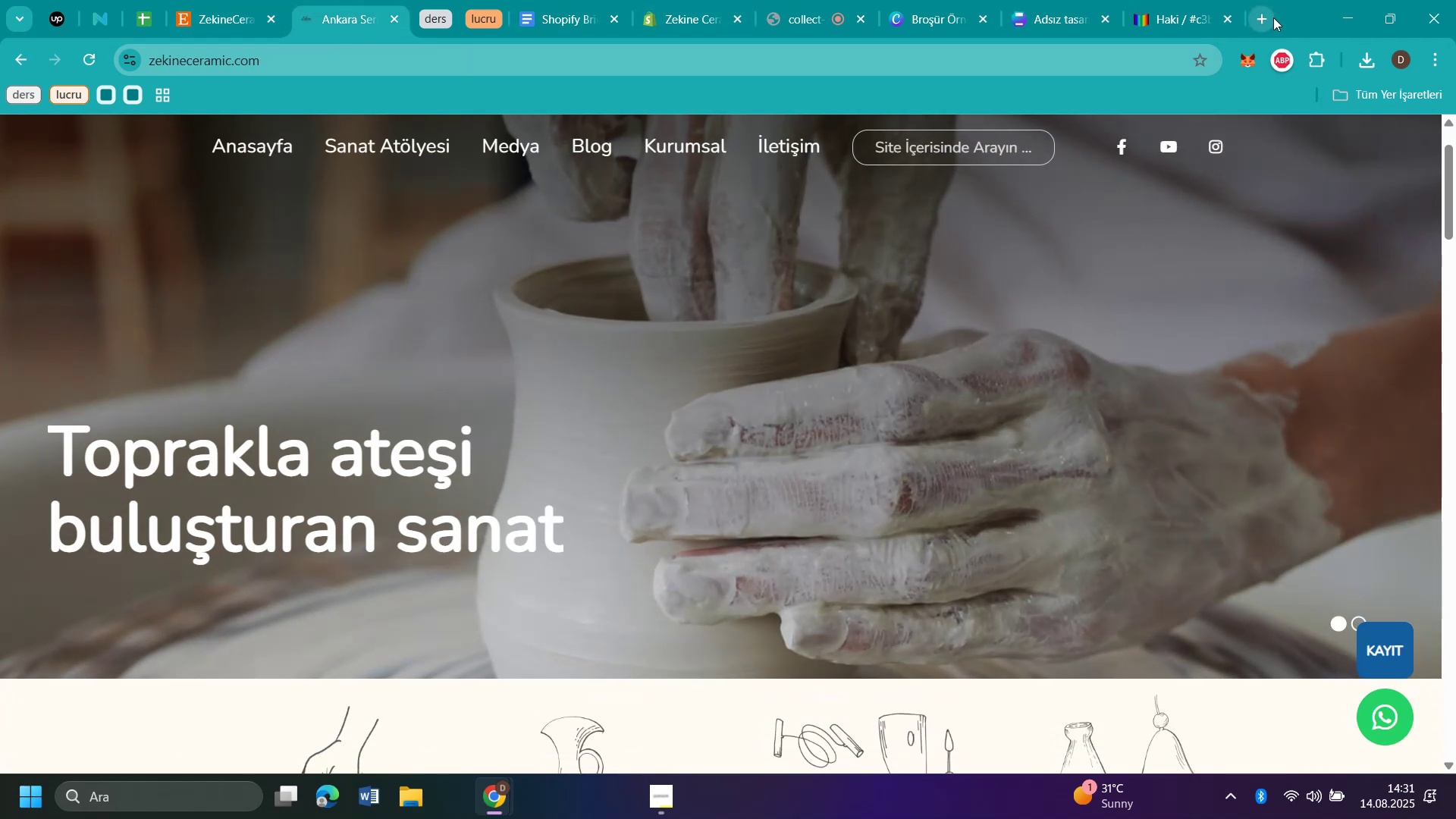 
left_click([1273, 17])
 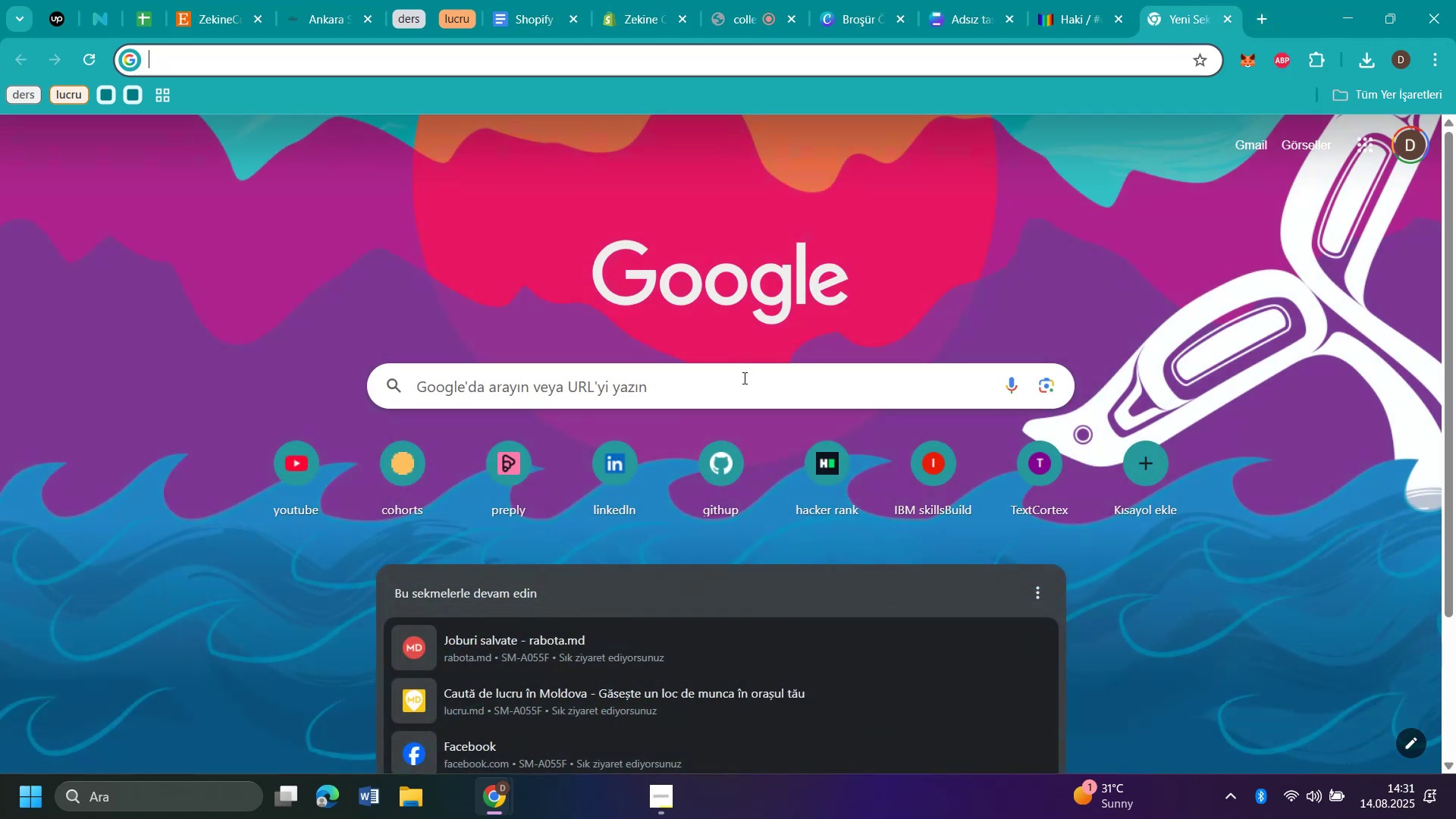 
left_click([752, 388])
 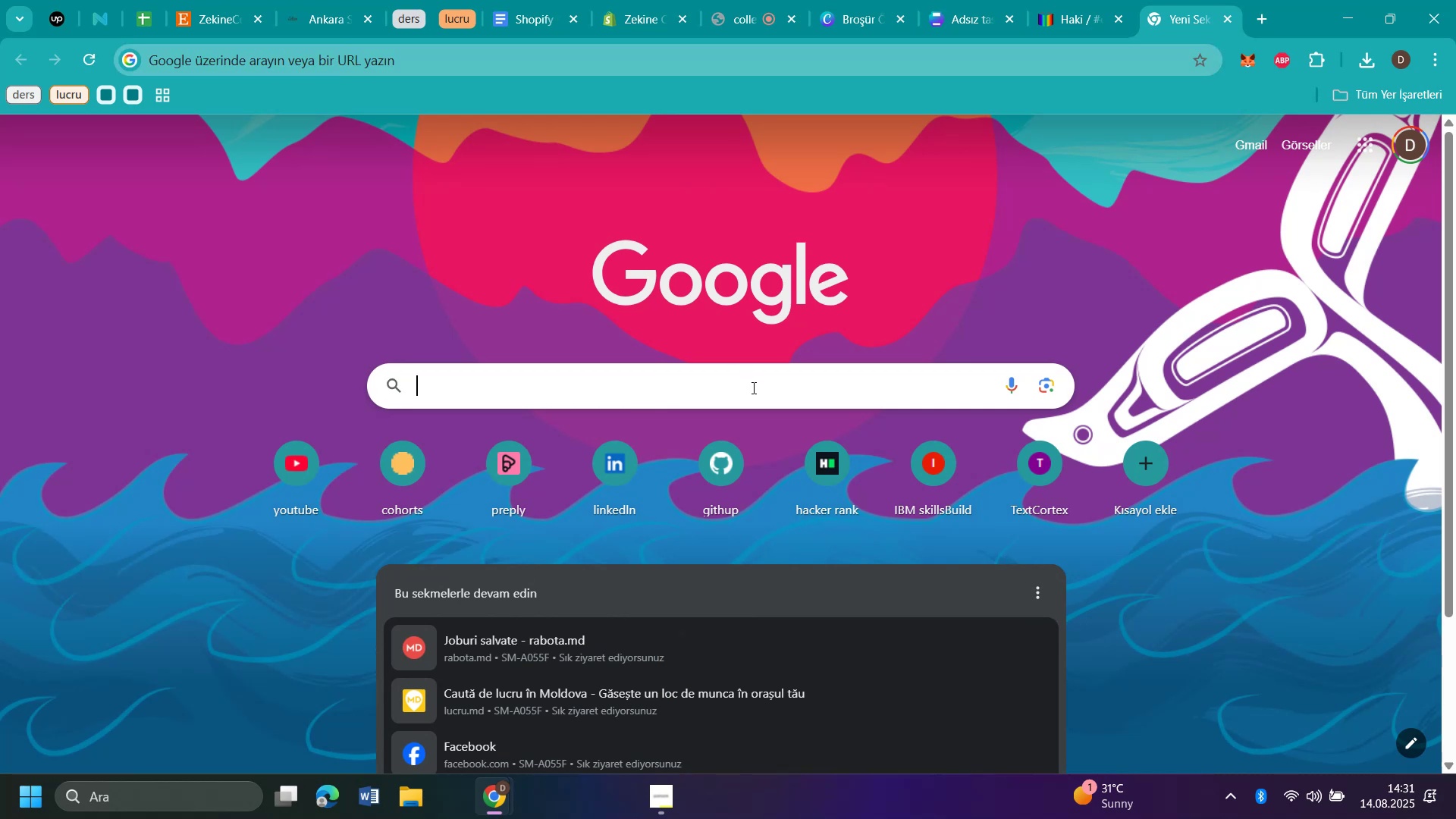 
type('ng \e)
 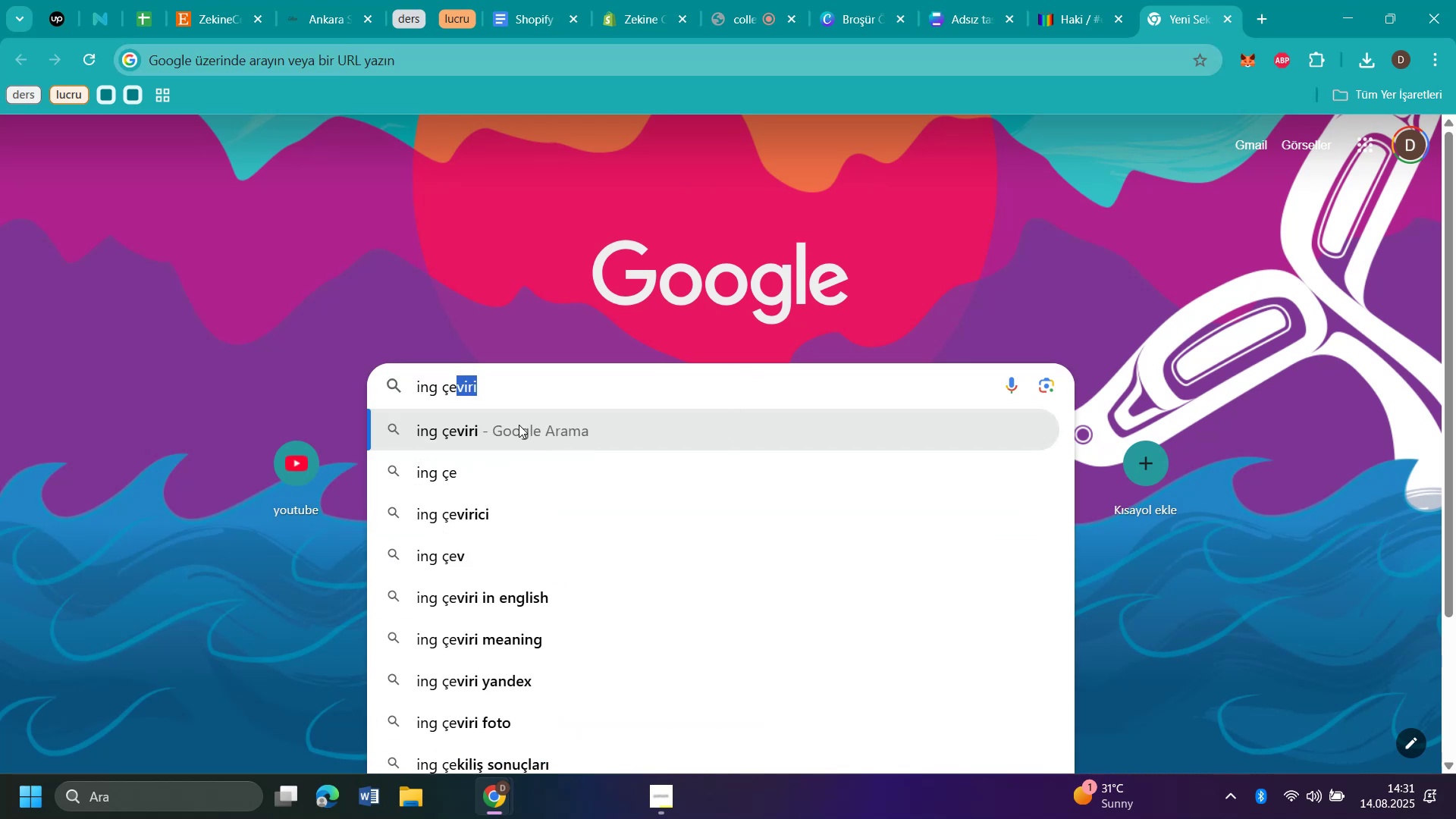 
left_click([517, 425])
 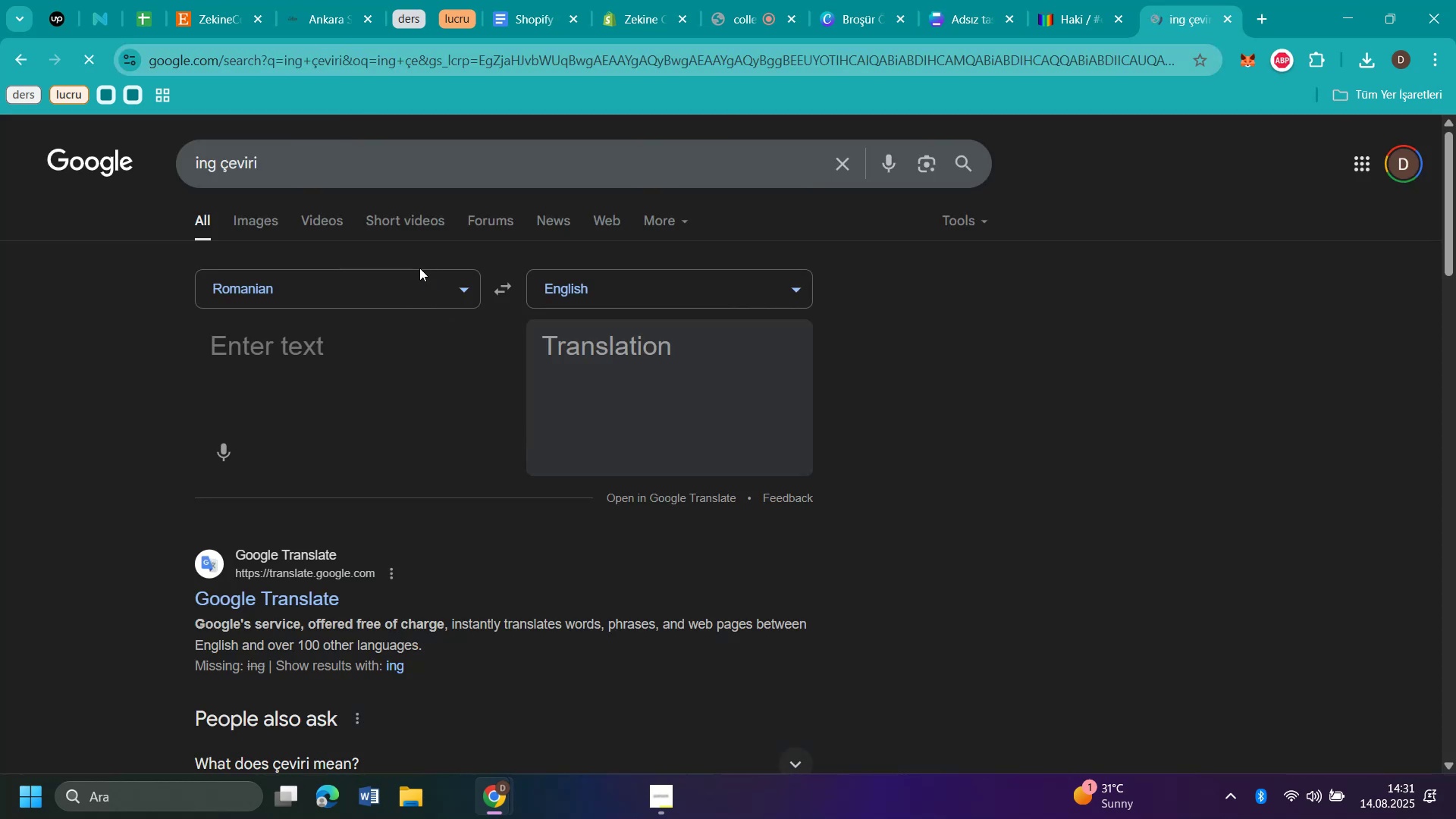 
left_click([403, 290])
 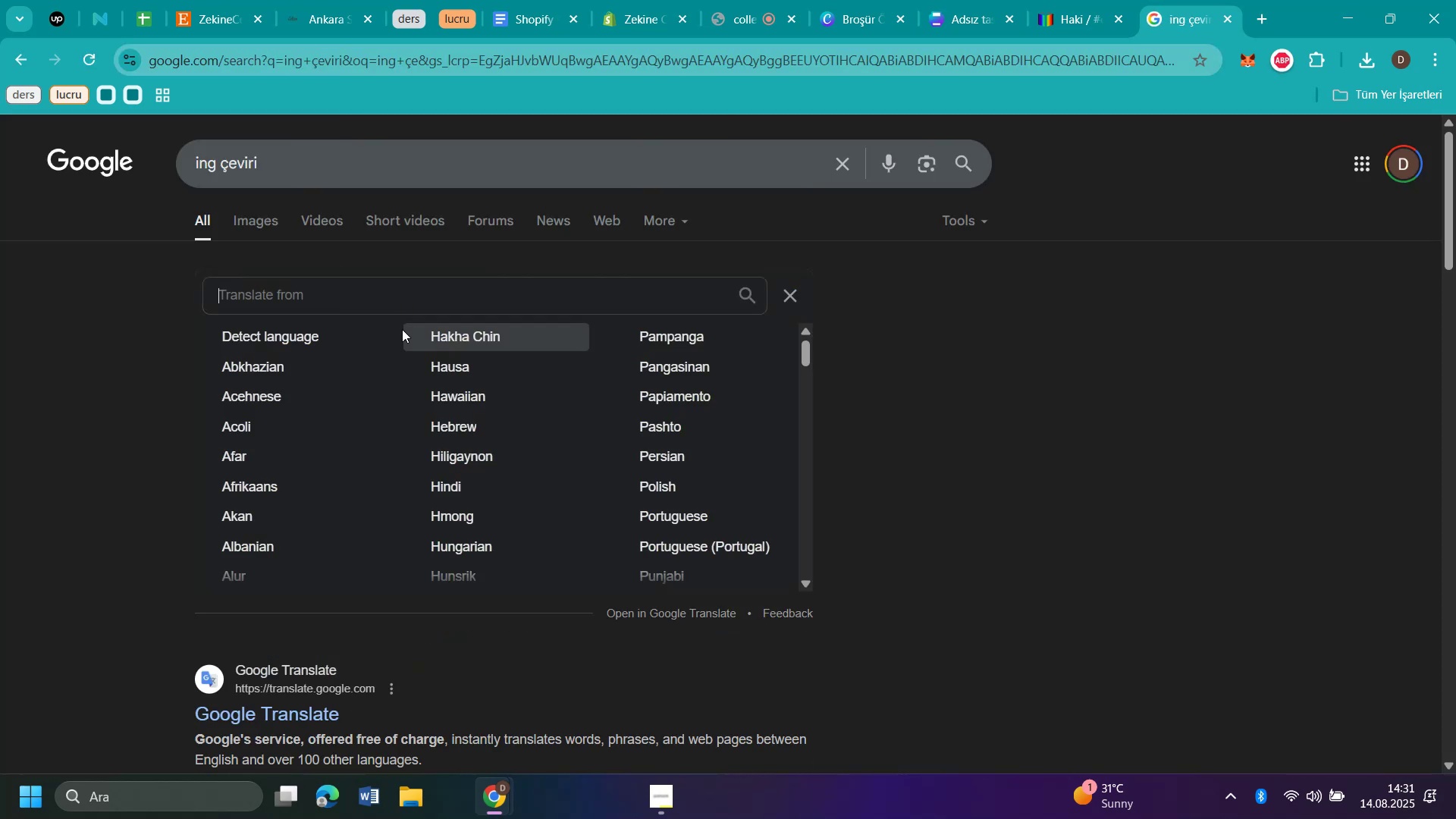 
scroll: coordinate [364, 397], scroll_direction: down, amount: 15.0
 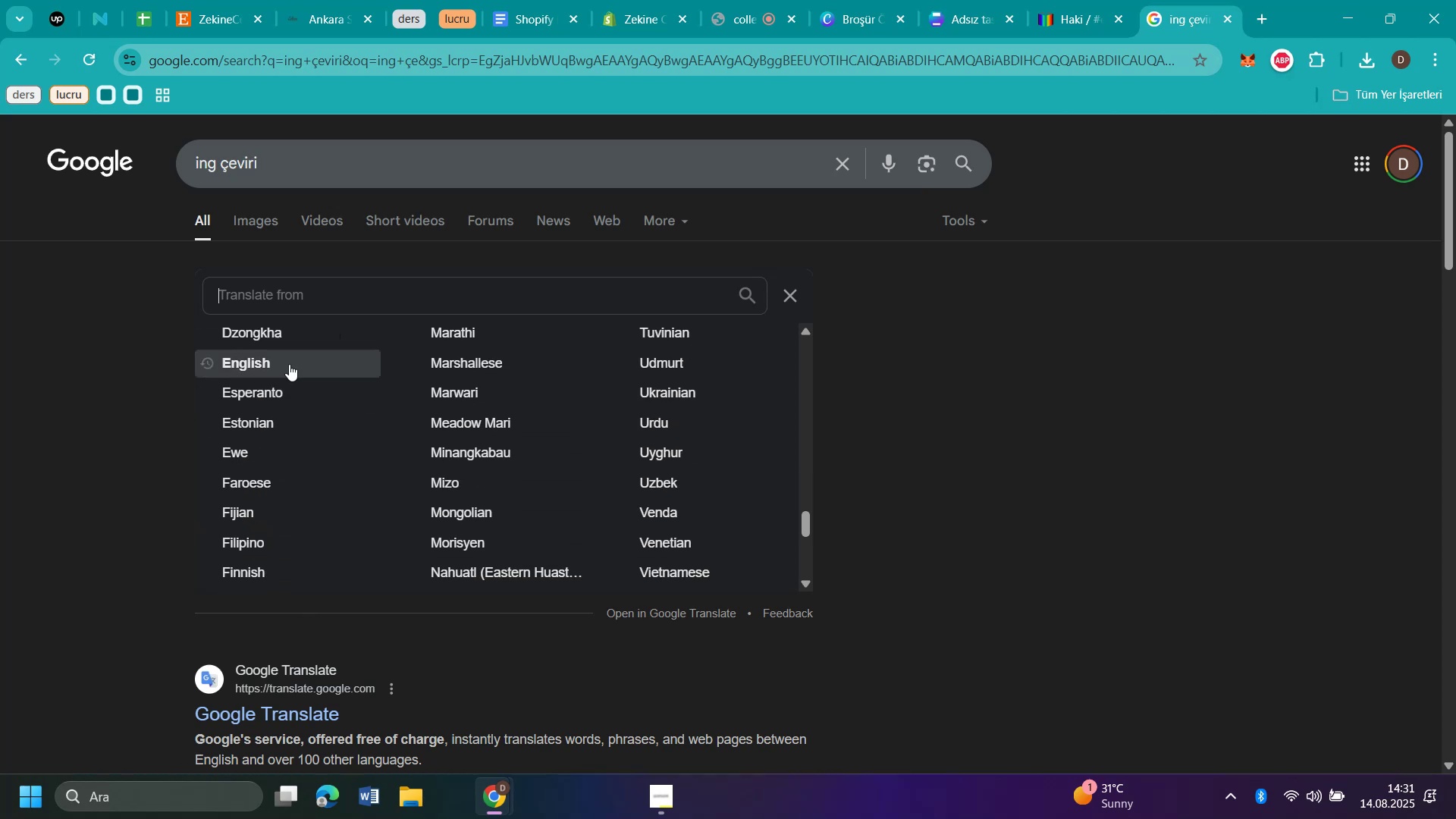 
left_click([286, 359])
 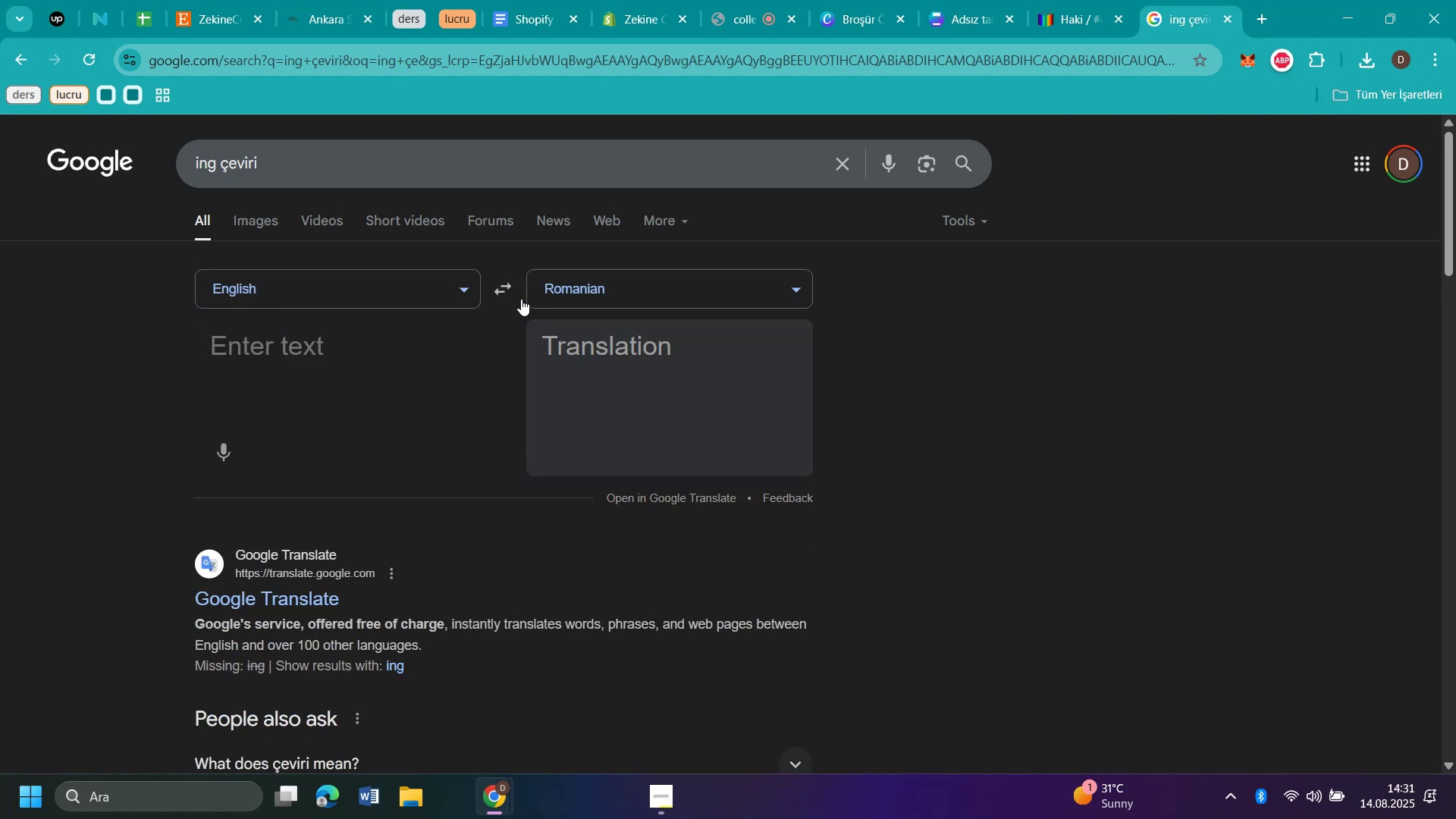 
left_click([563, 290])
 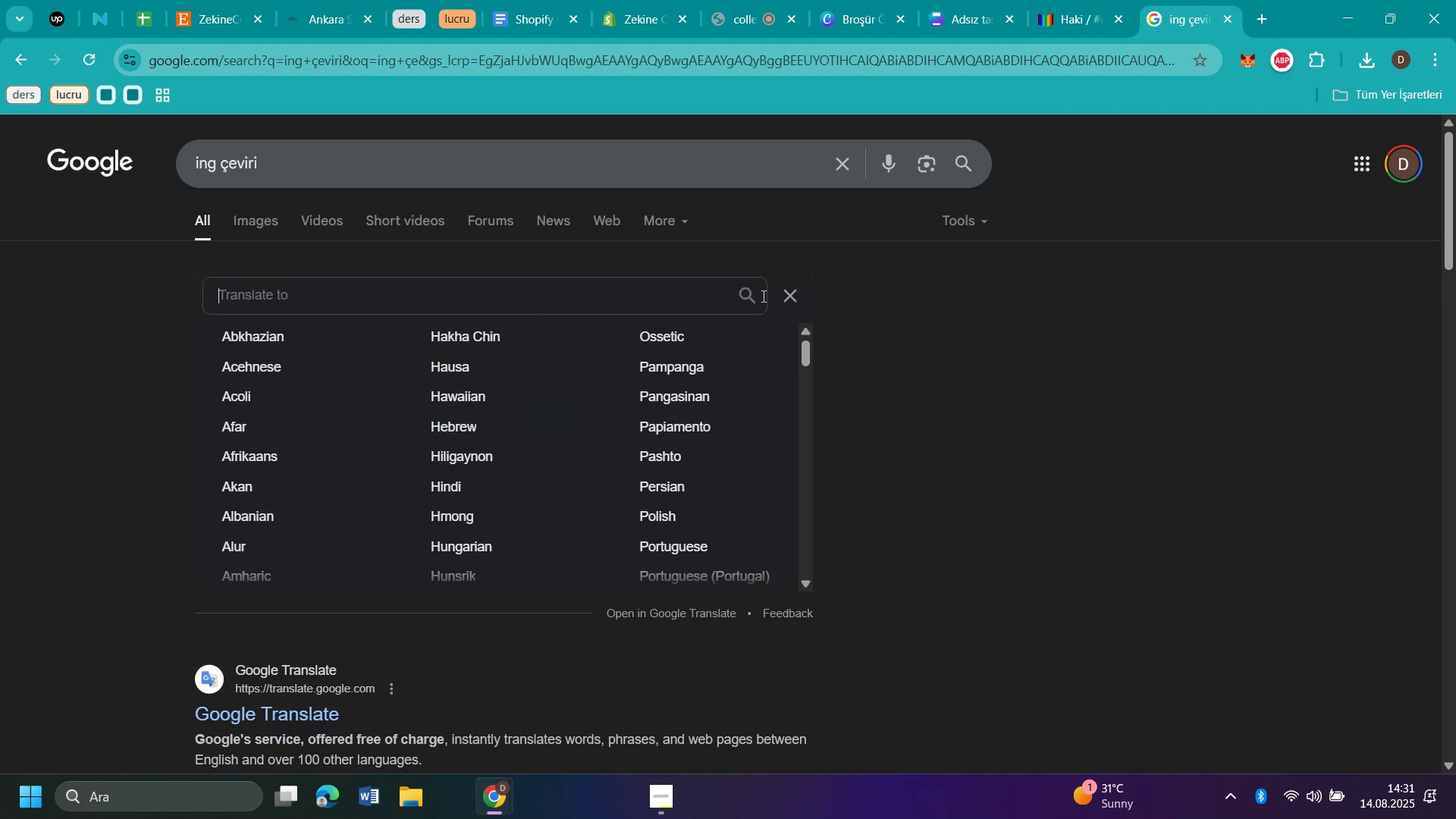 
left_click([792, 291])
 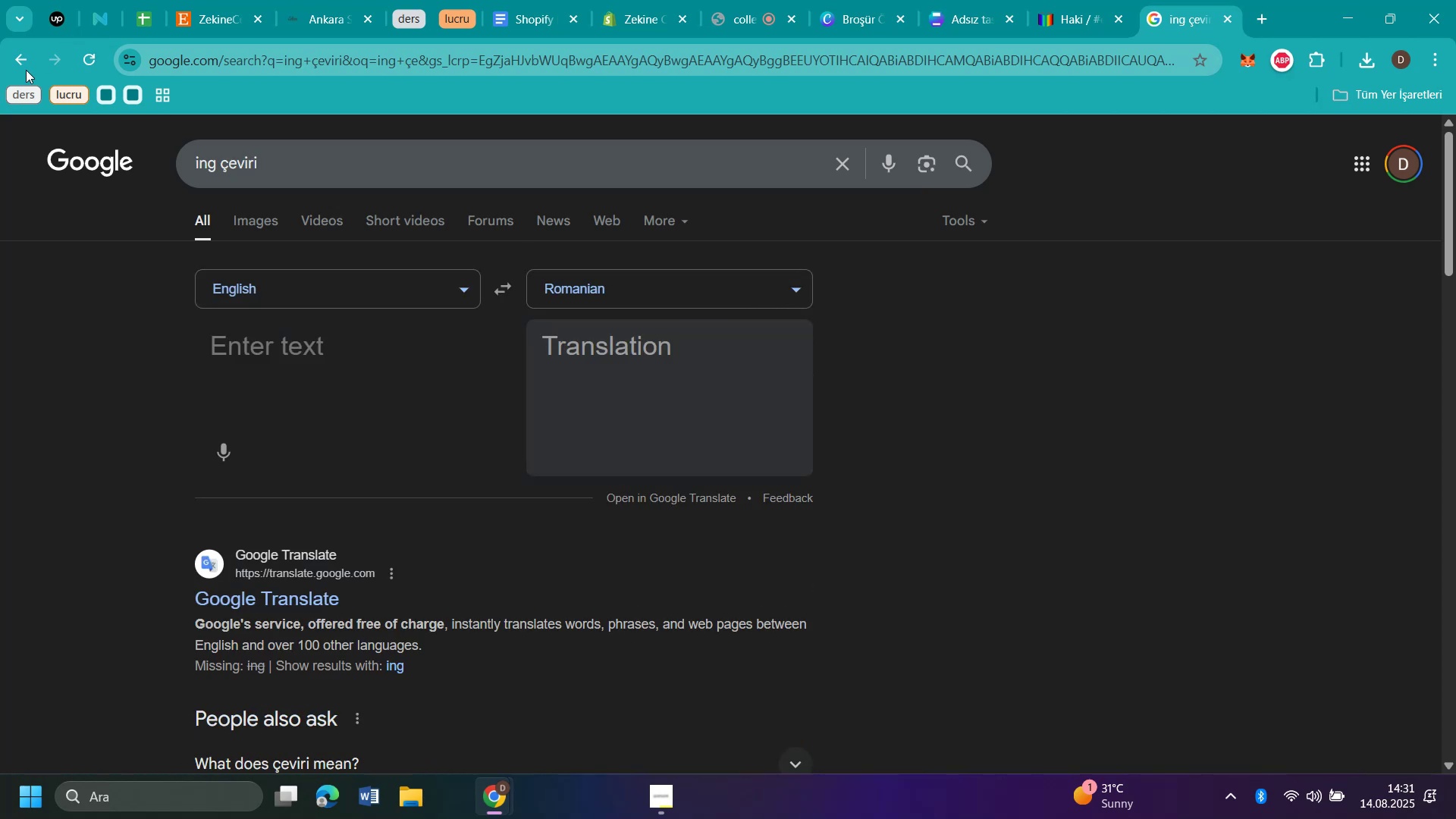 
left_click([24, 61])
 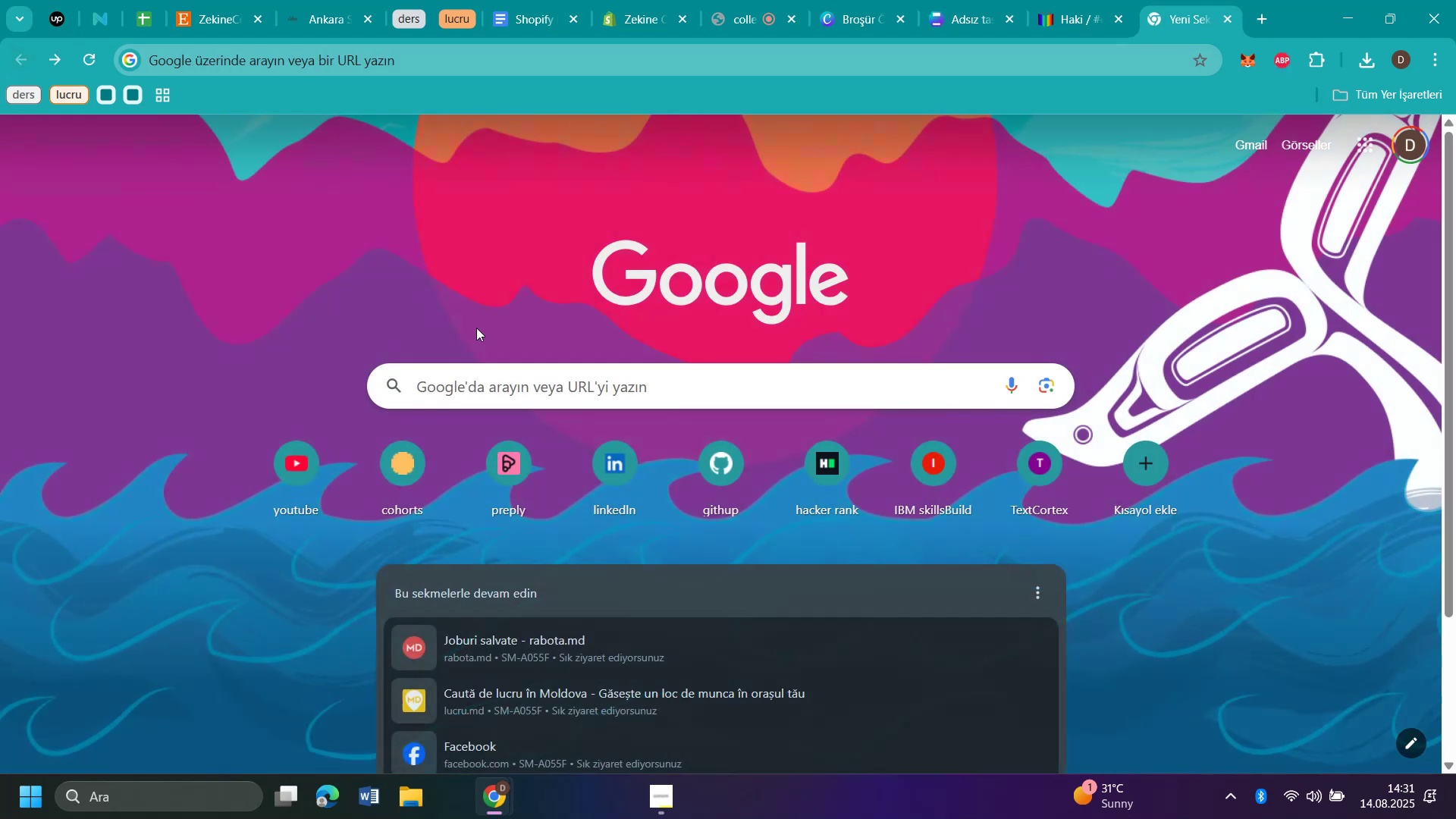 
left_click([495, 381])
 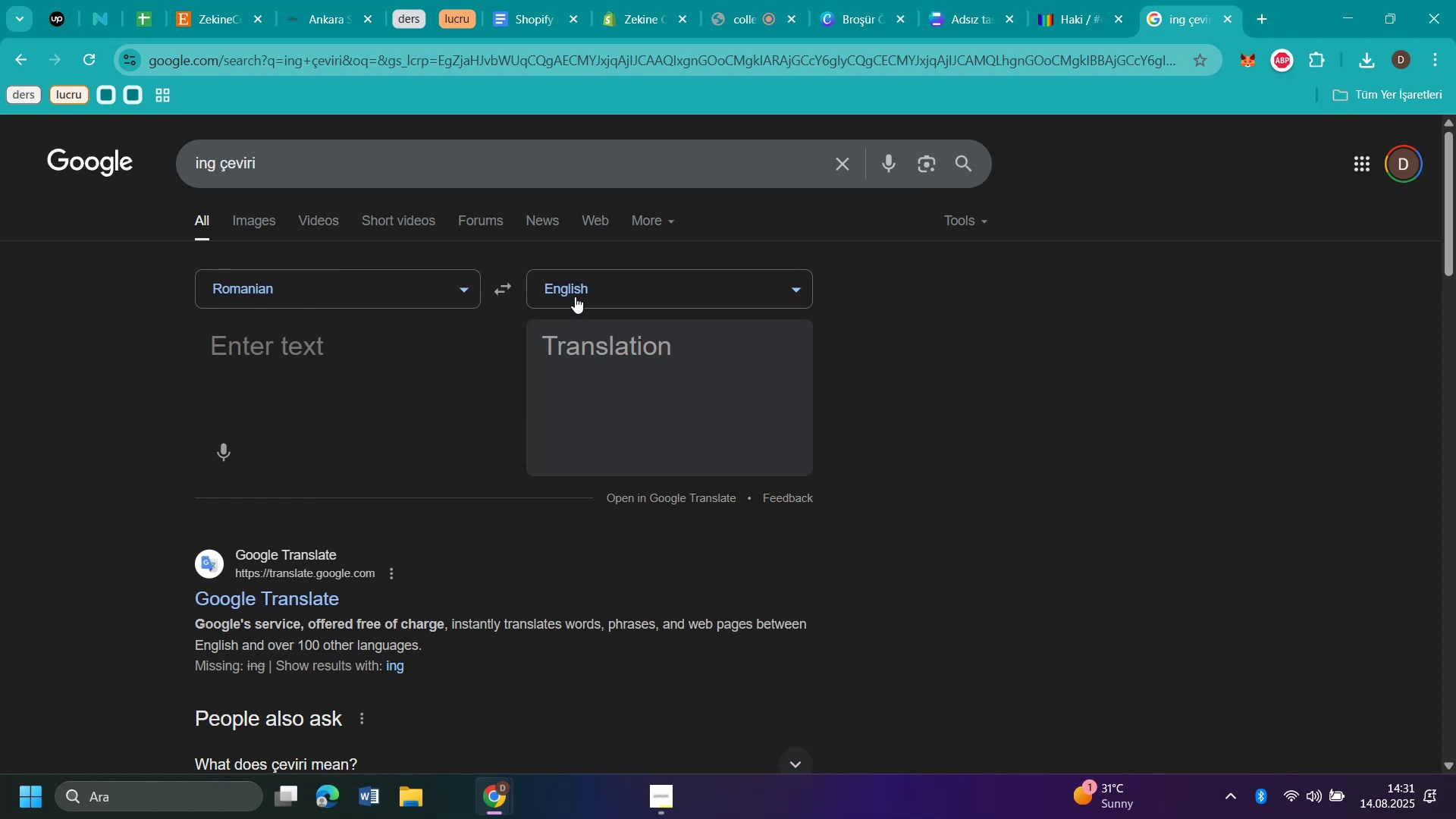 
left_click([429, 289])
 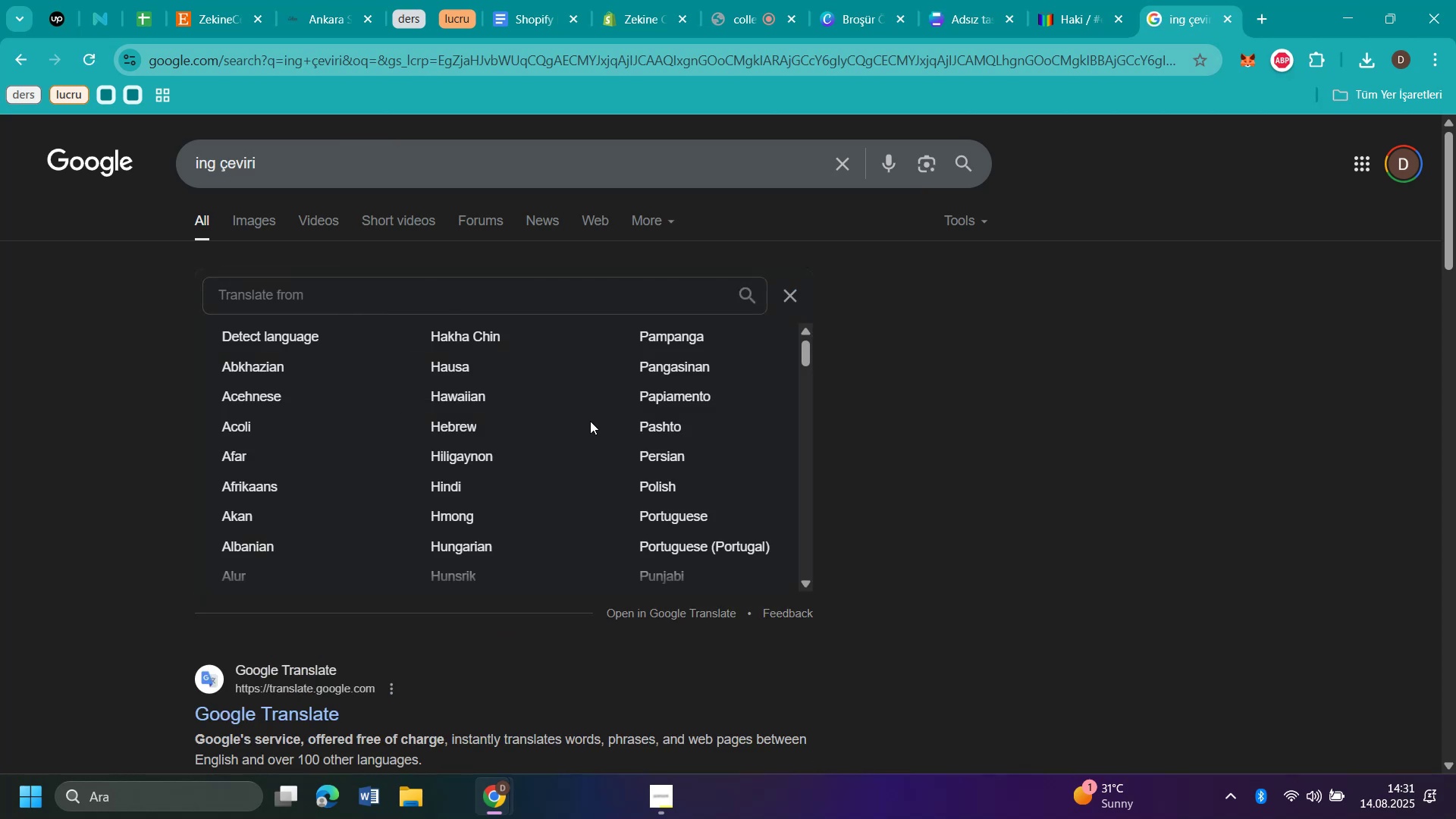 
scroll: coordinate [590, 421], scroll_direction: down, amount: 4.0
 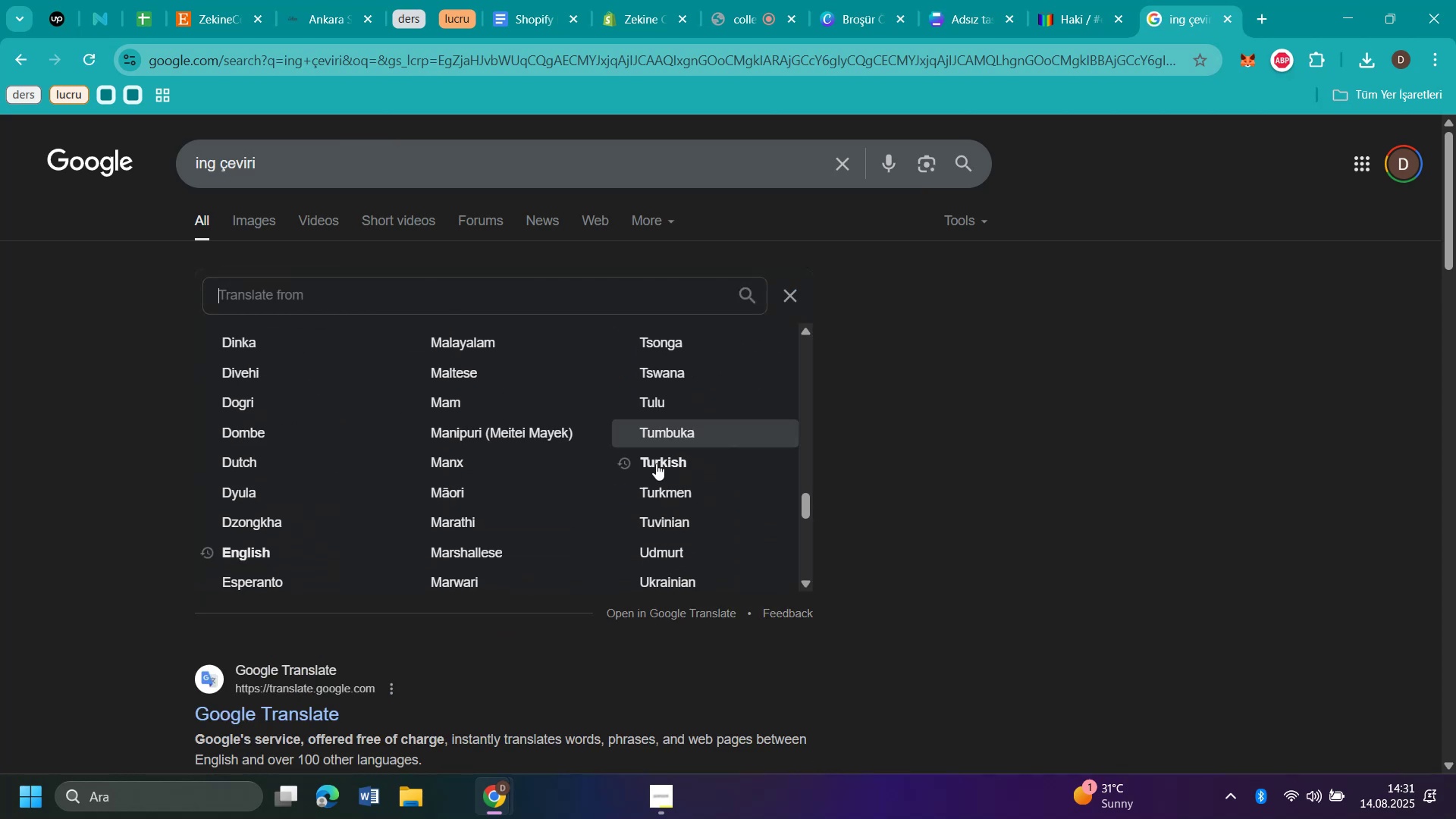 
left_click([657, 466])
 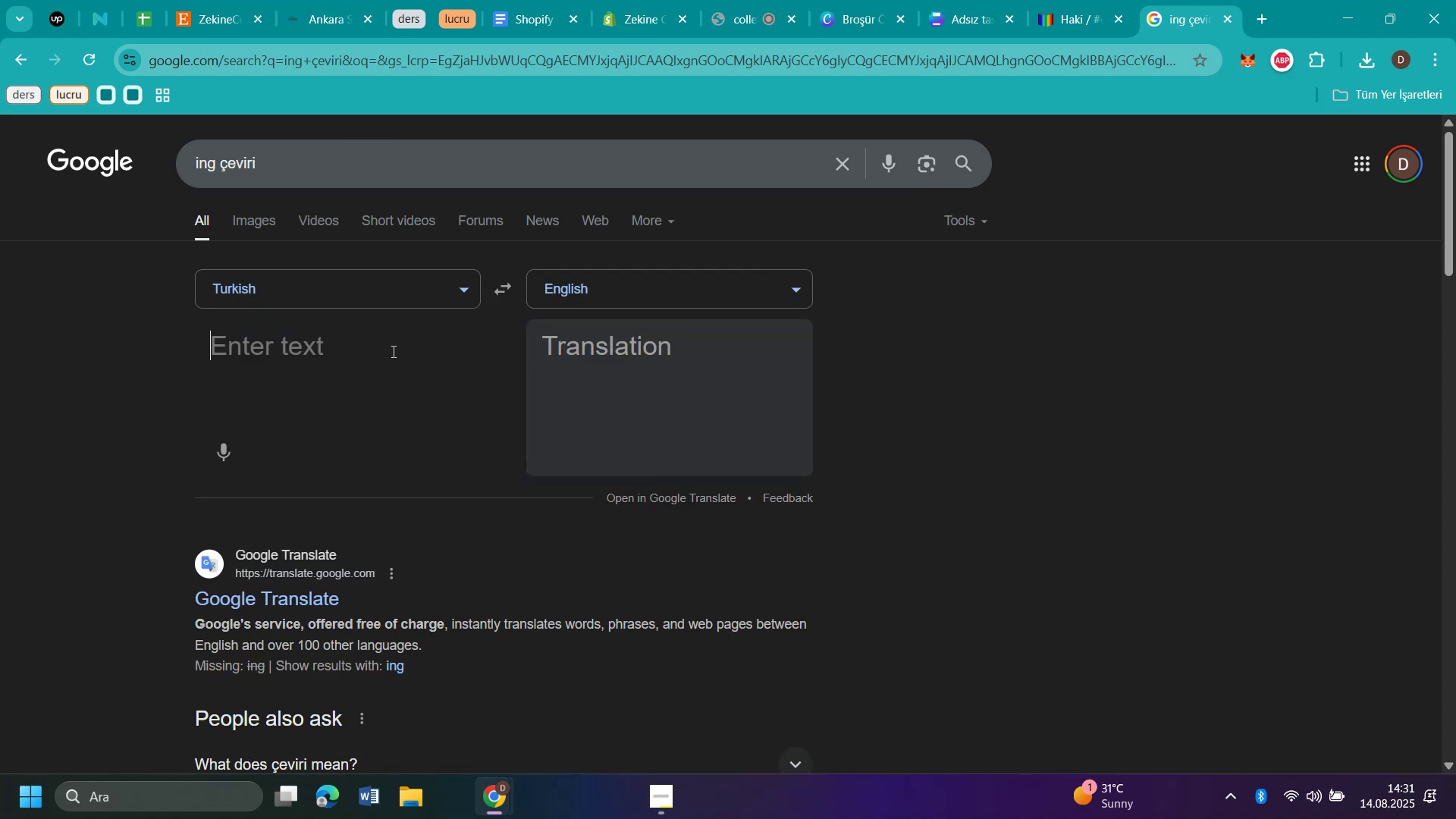 
type(toprakla ate;' bulu;turan sanat)
 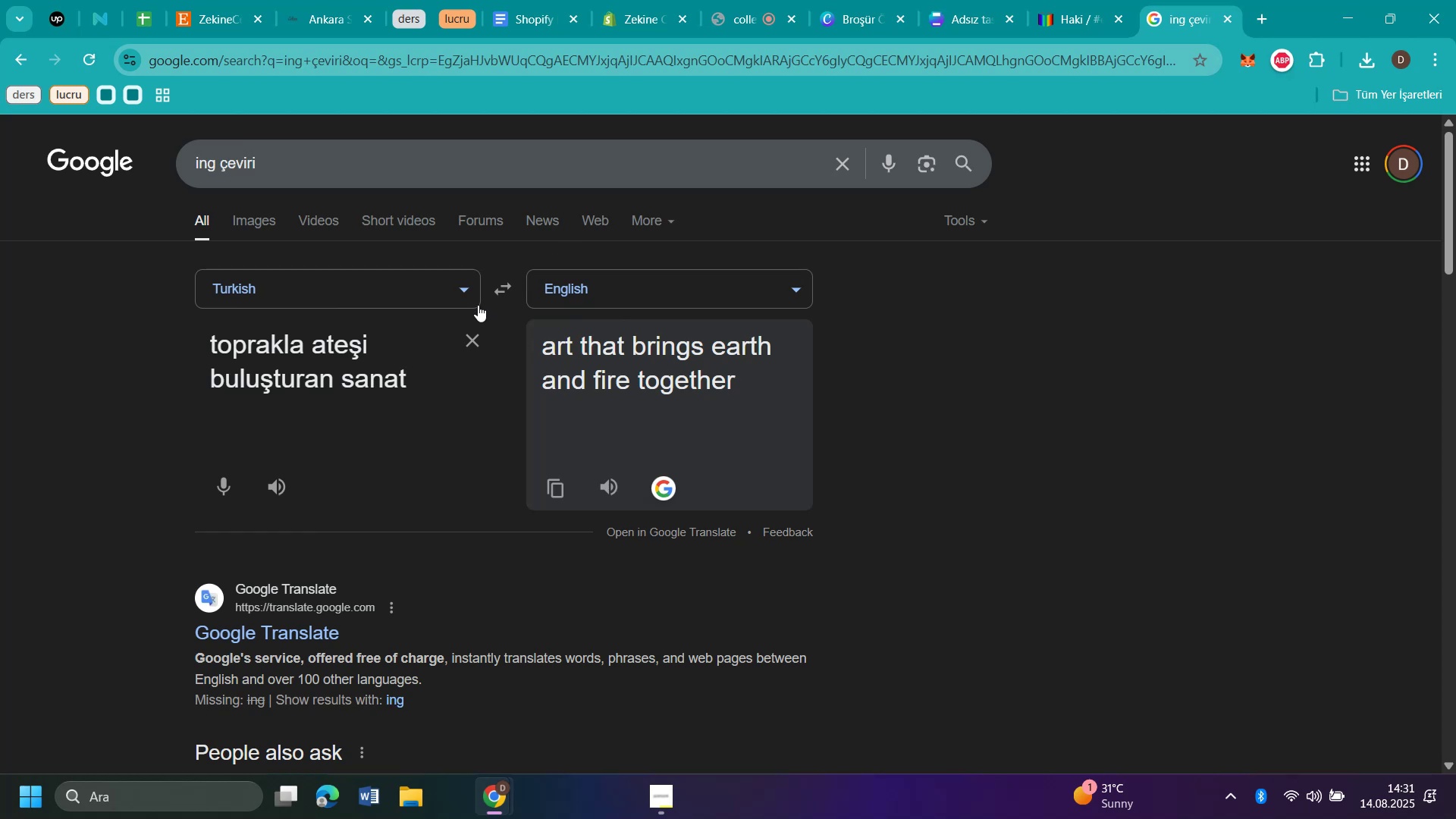 
left_click([498, 291])
 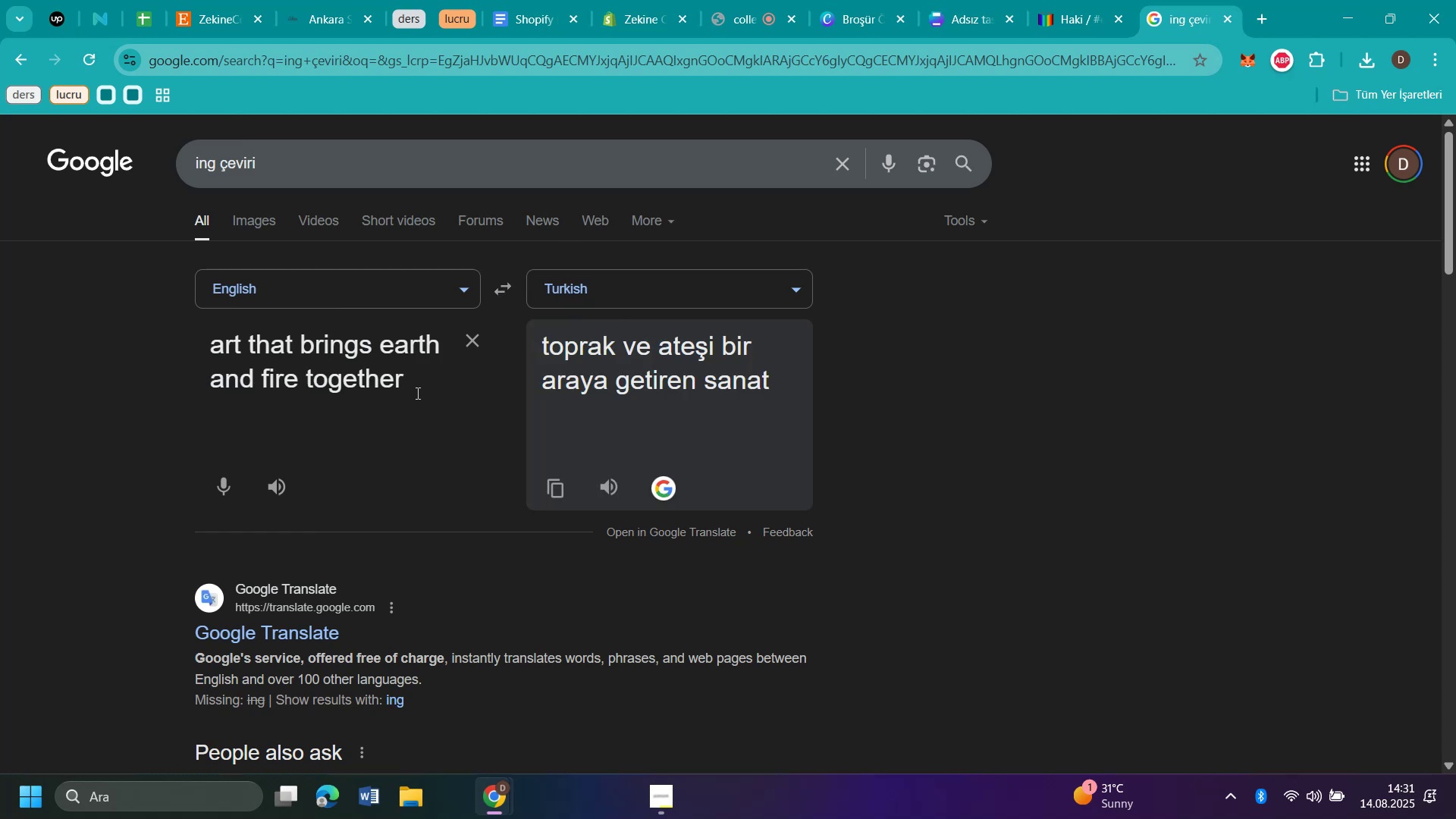 
left_click([416, 393])
 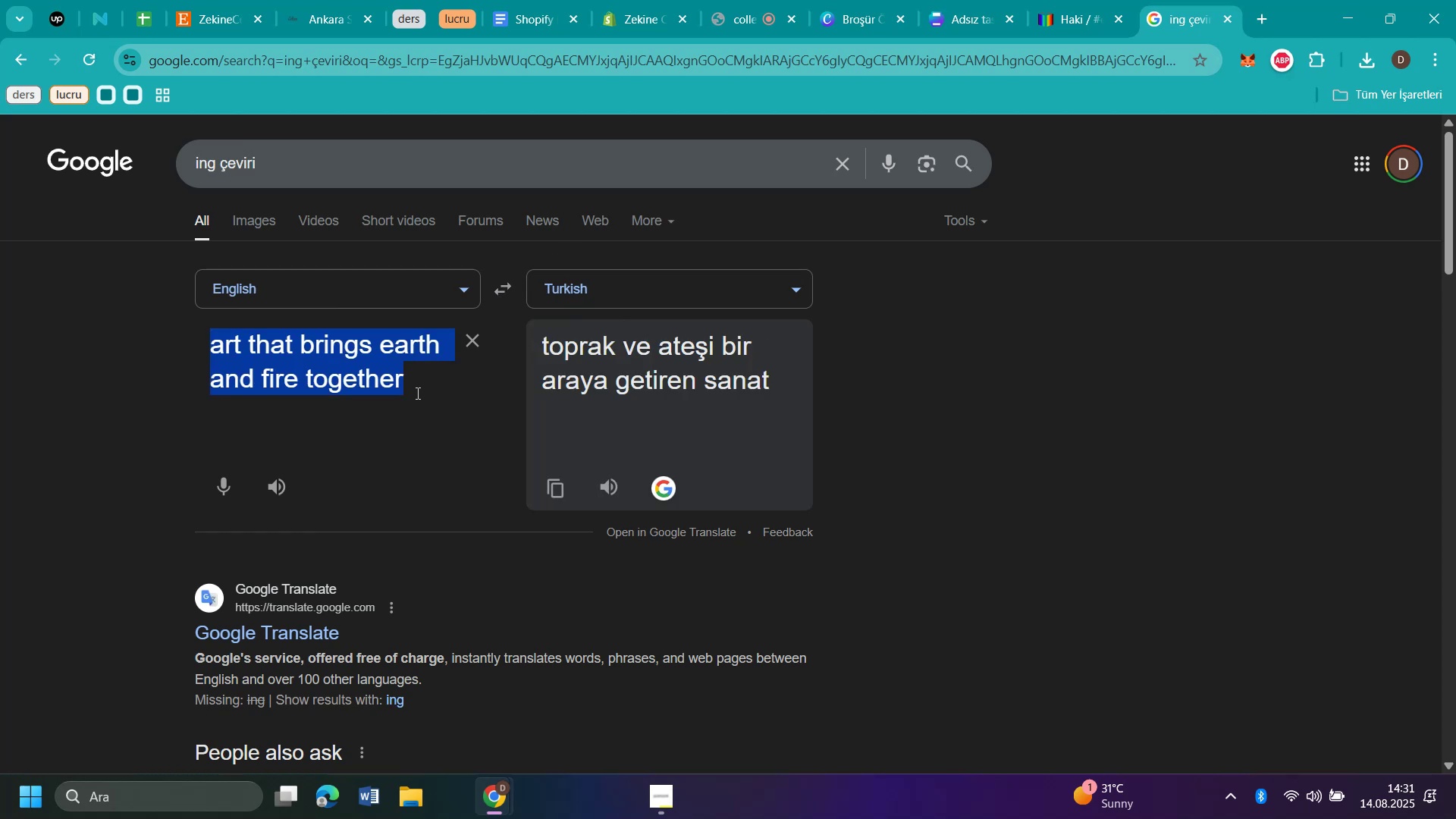 
key(Control+C)
 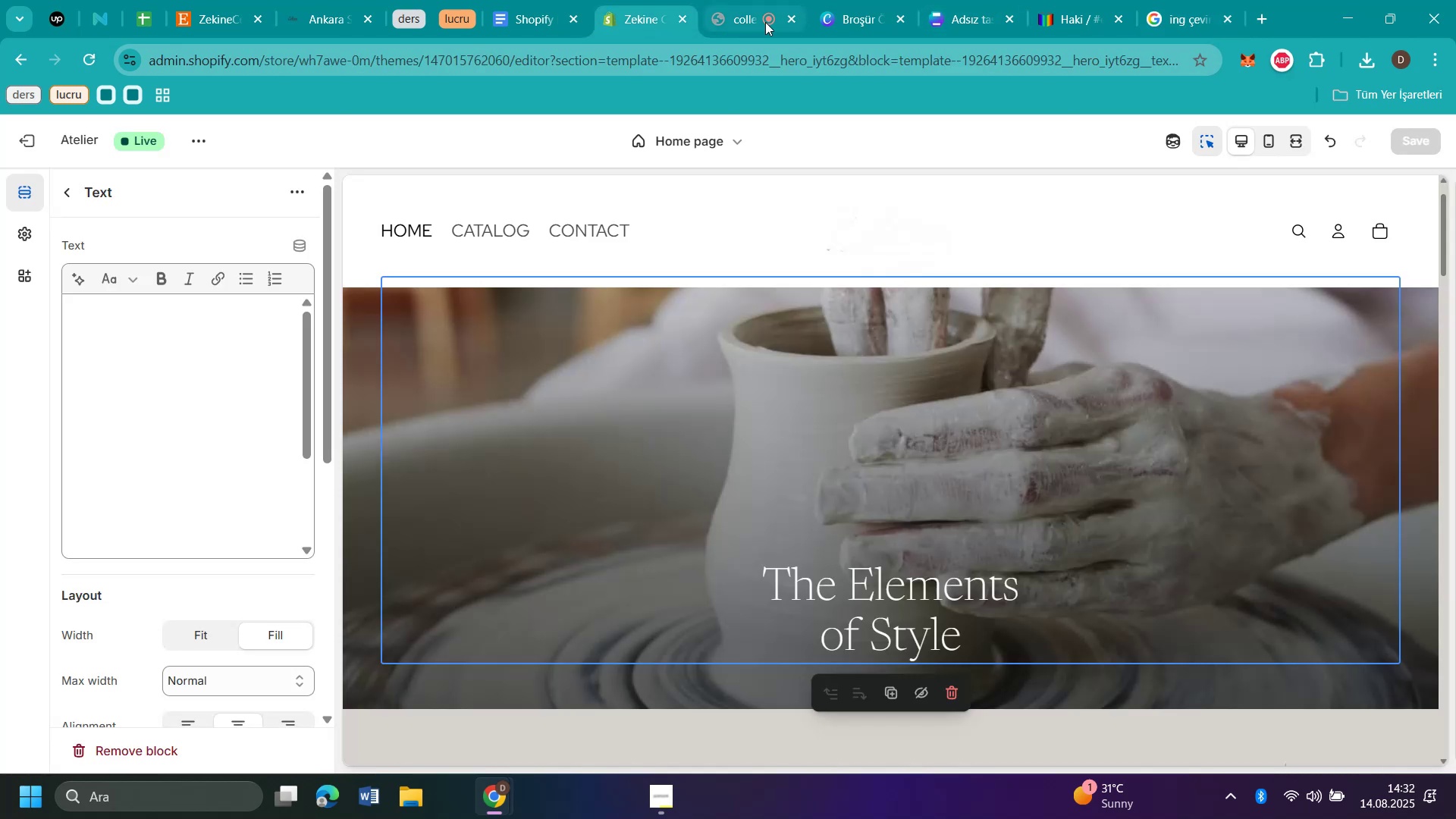 
left_click([871, 16])
 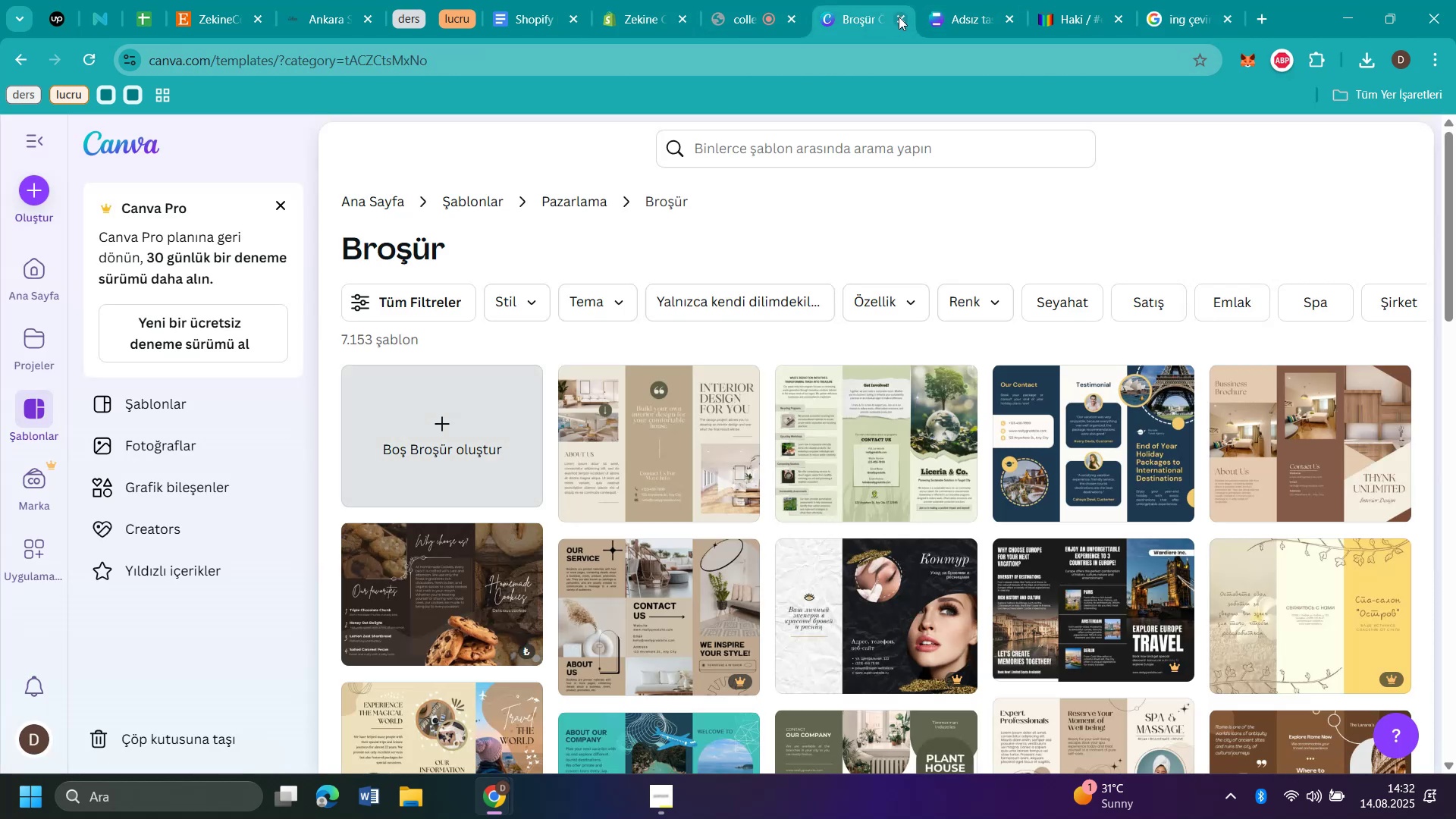 
left_click([899, 17])
 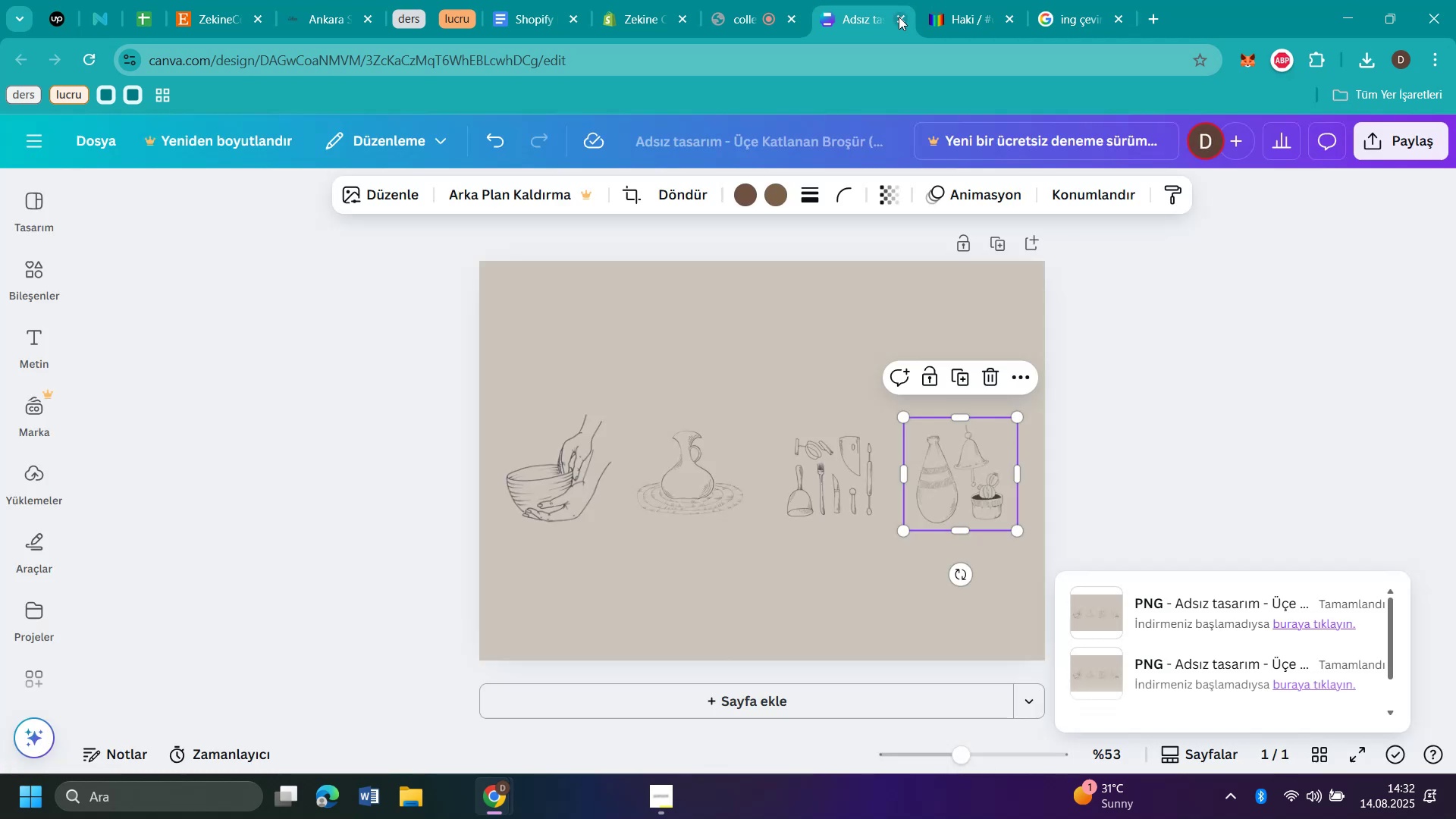 
left_click([899, 17])
 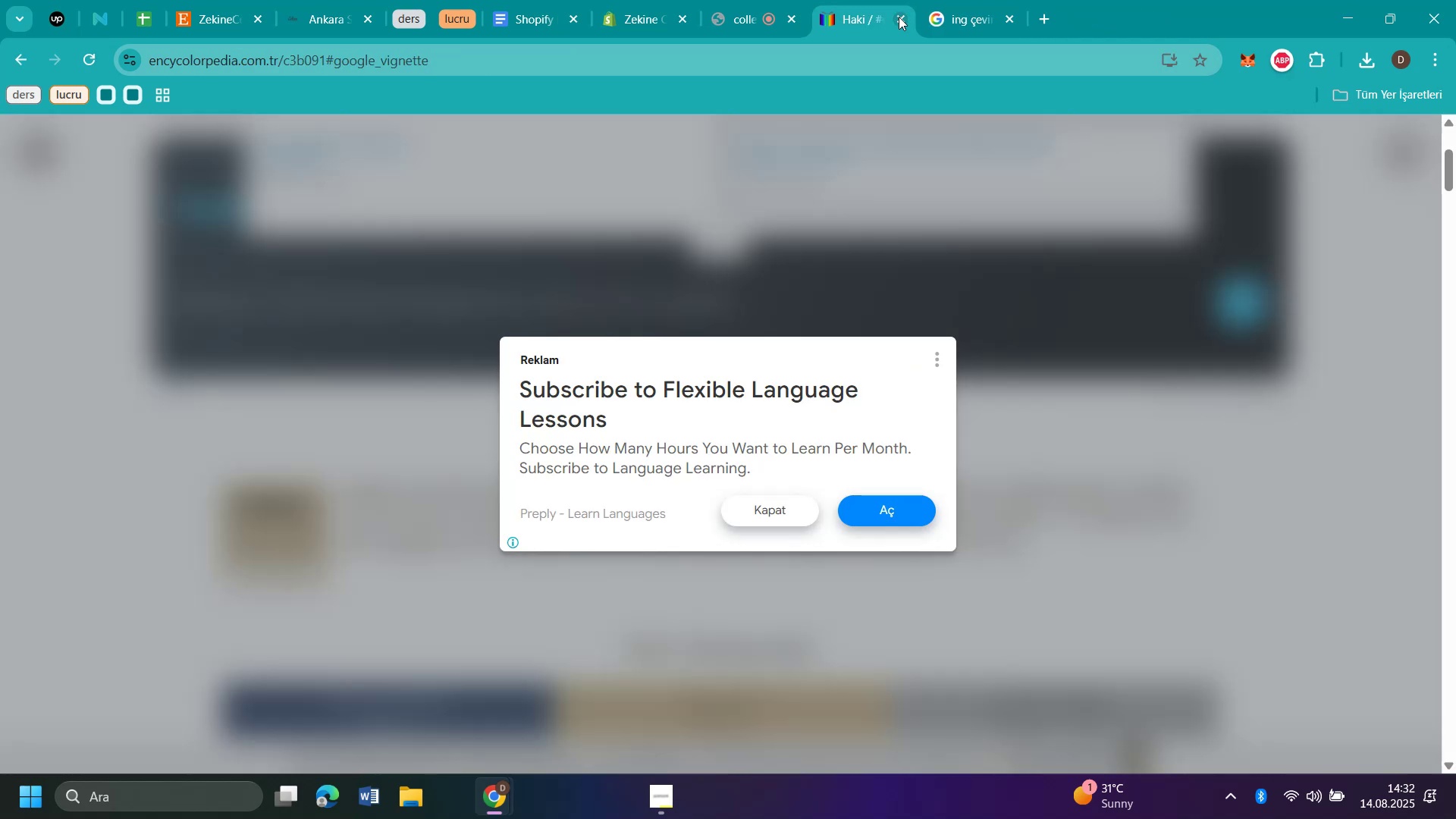 
left_click([899, 17])
 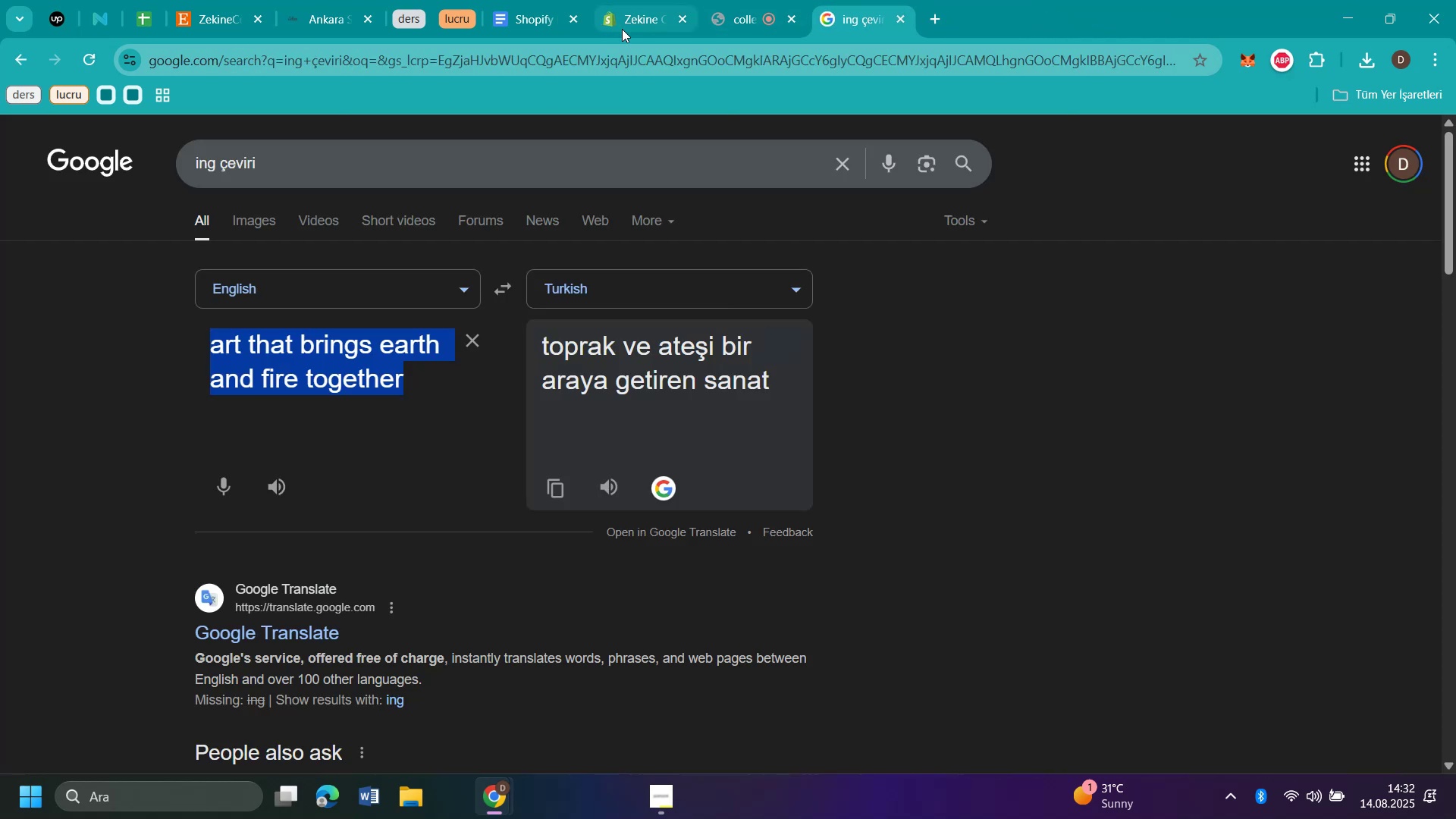 
left_click([623, 29])
 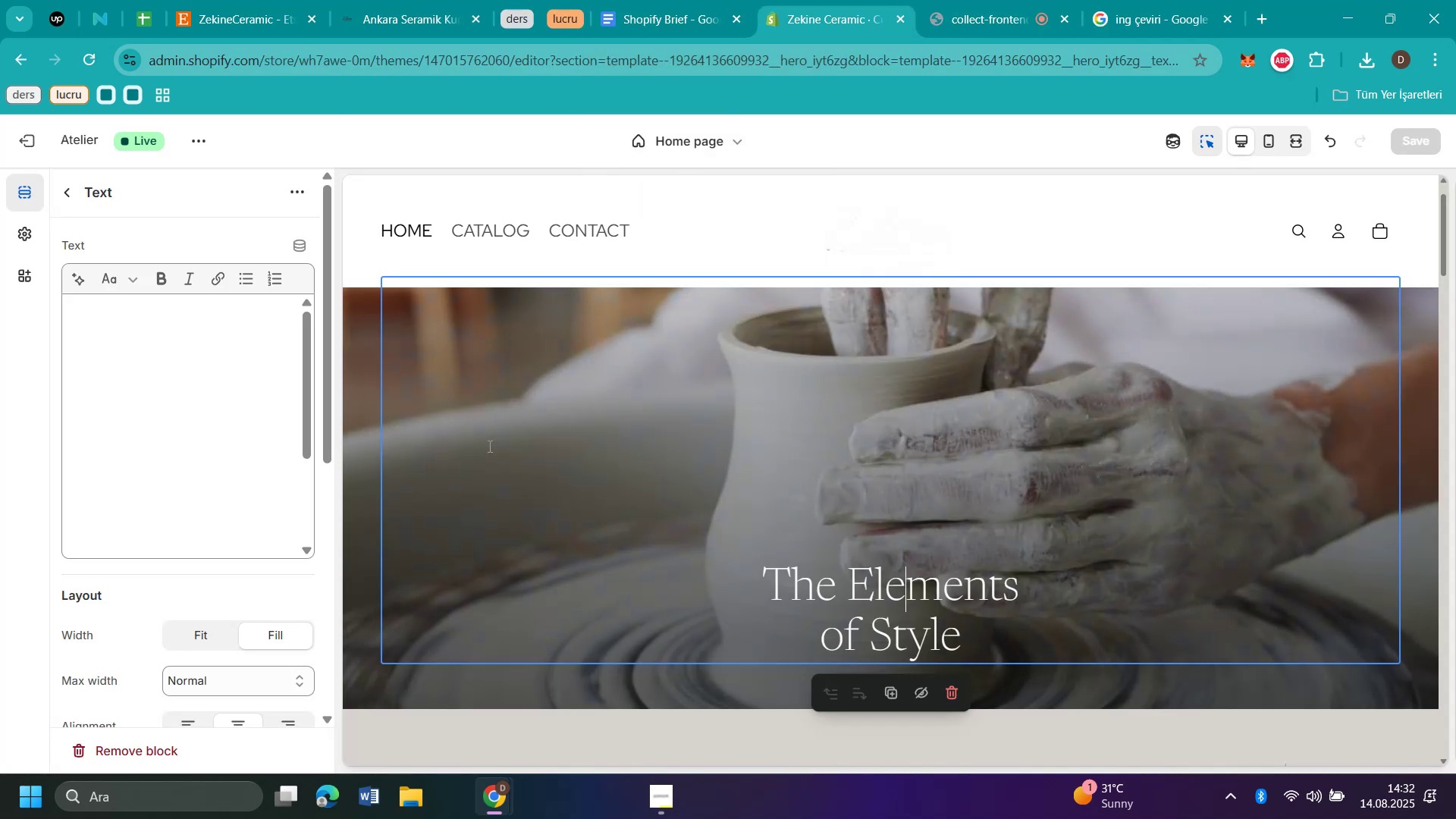 
scroll: coordinate [150, 410], scroll_direction: down, amount: 14.0
 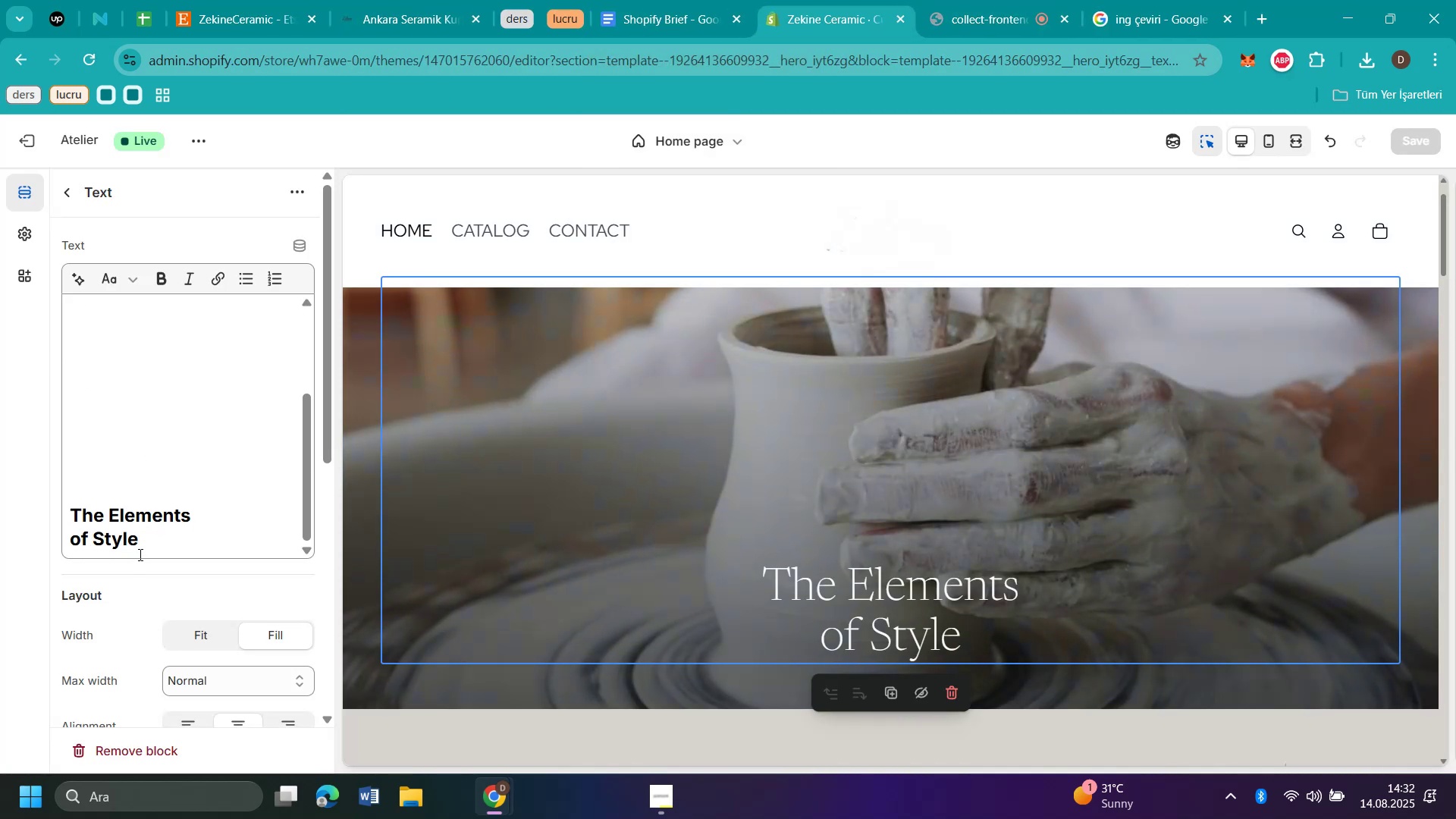 
left_click_drag(start_coordinate=[139, 548], to_coordinate=[66, 524])
 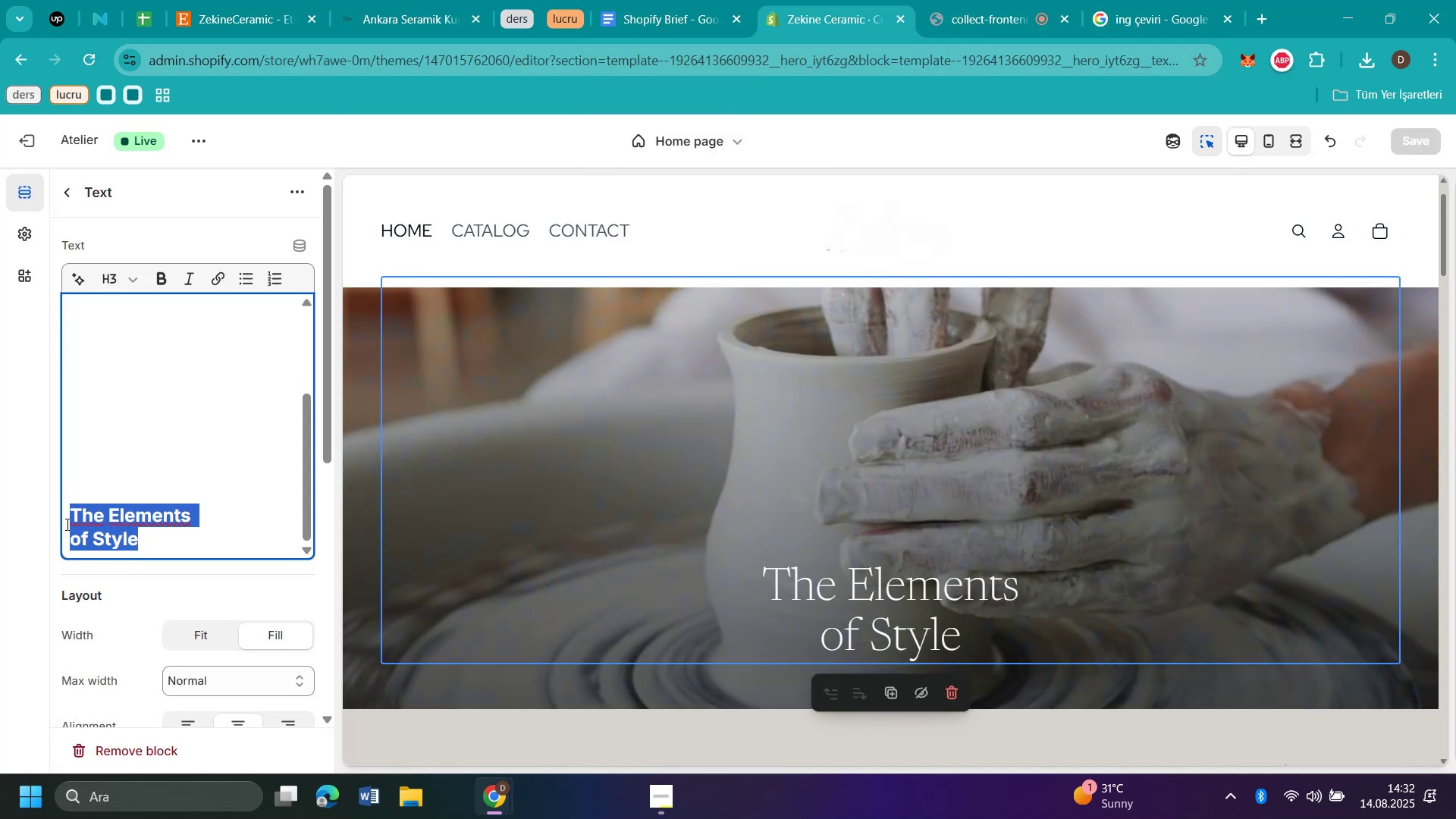 
key(Control+V)
 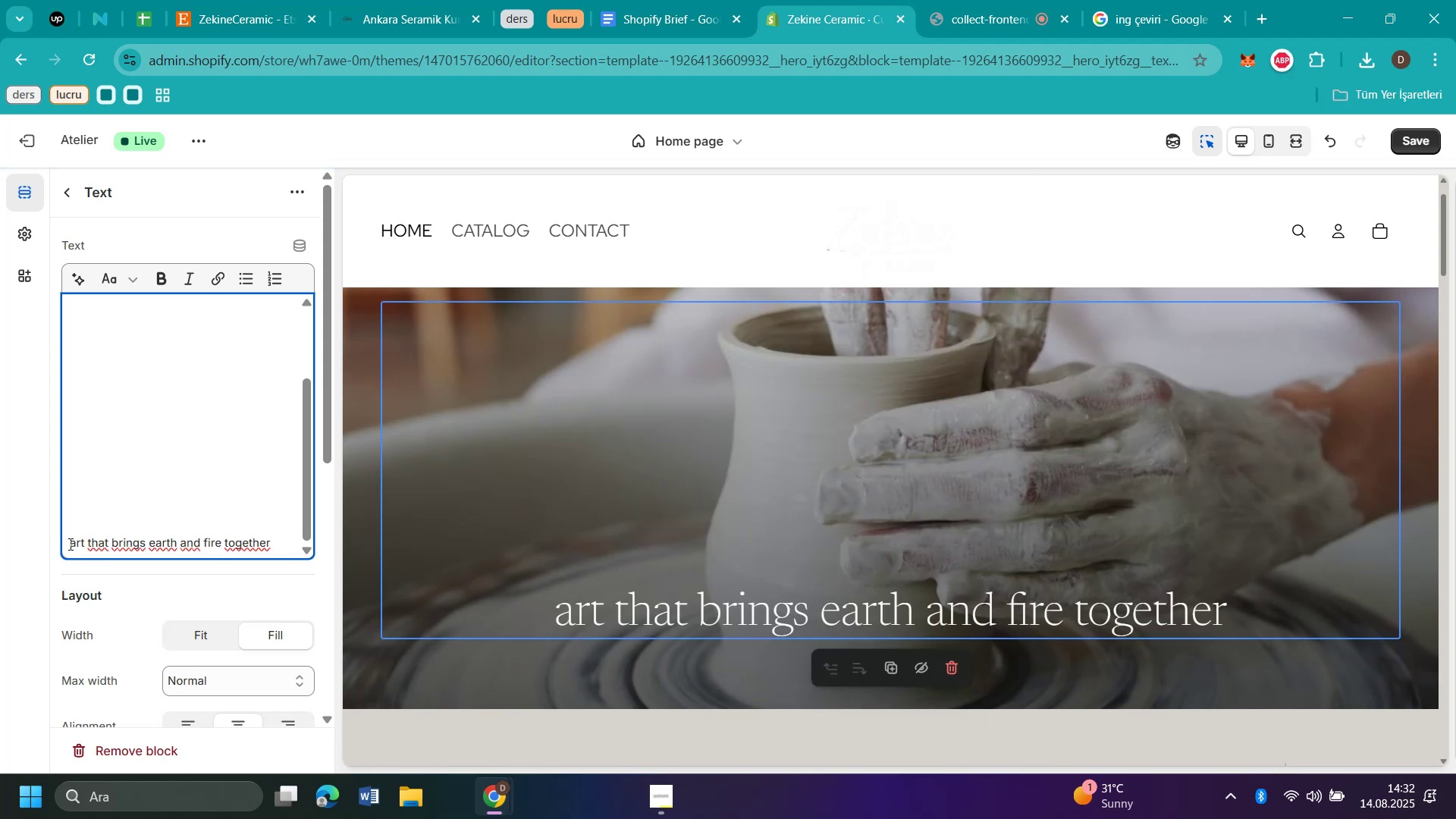 
left_click([74, 543])
 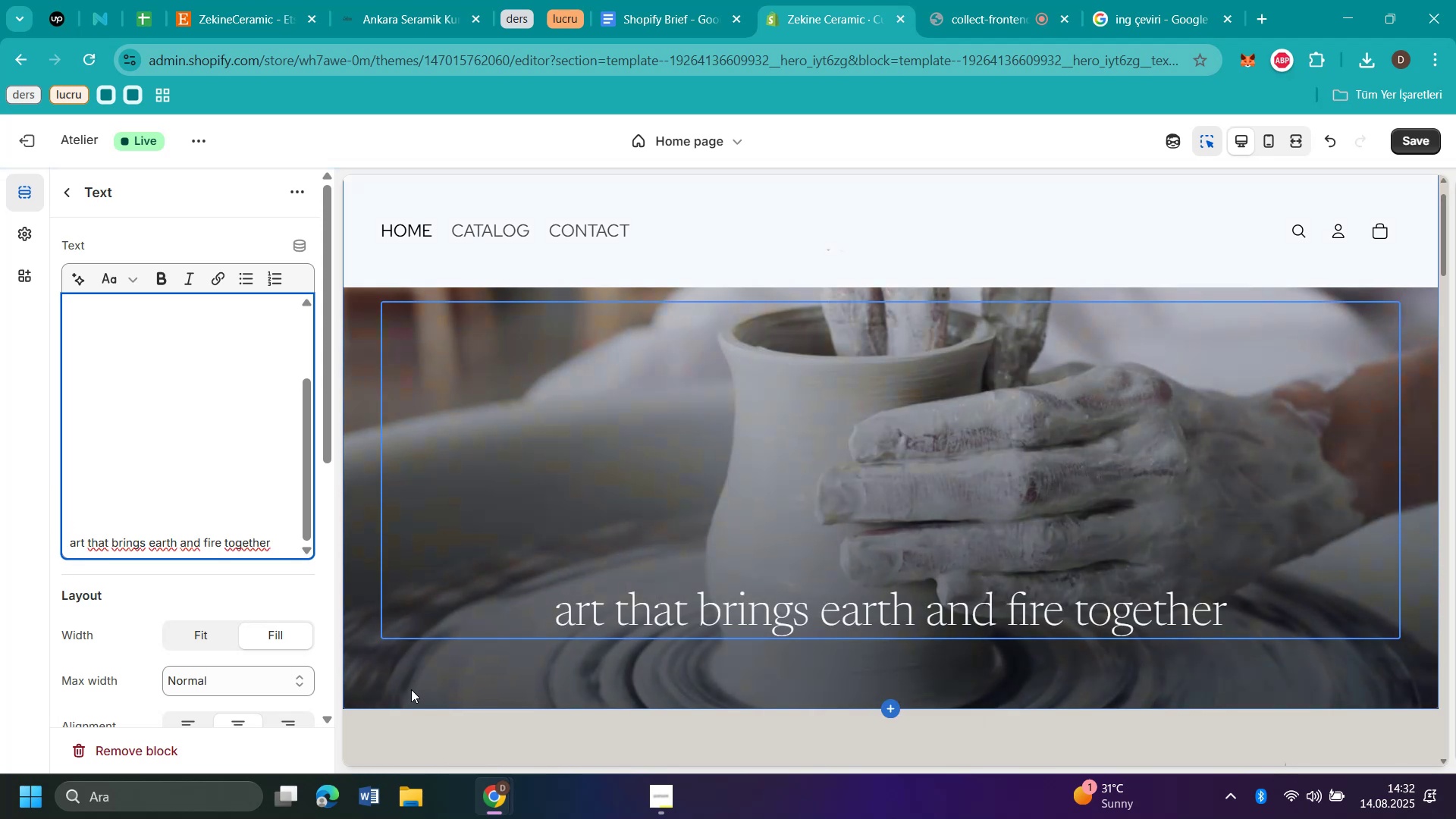 
key(Backspace)
 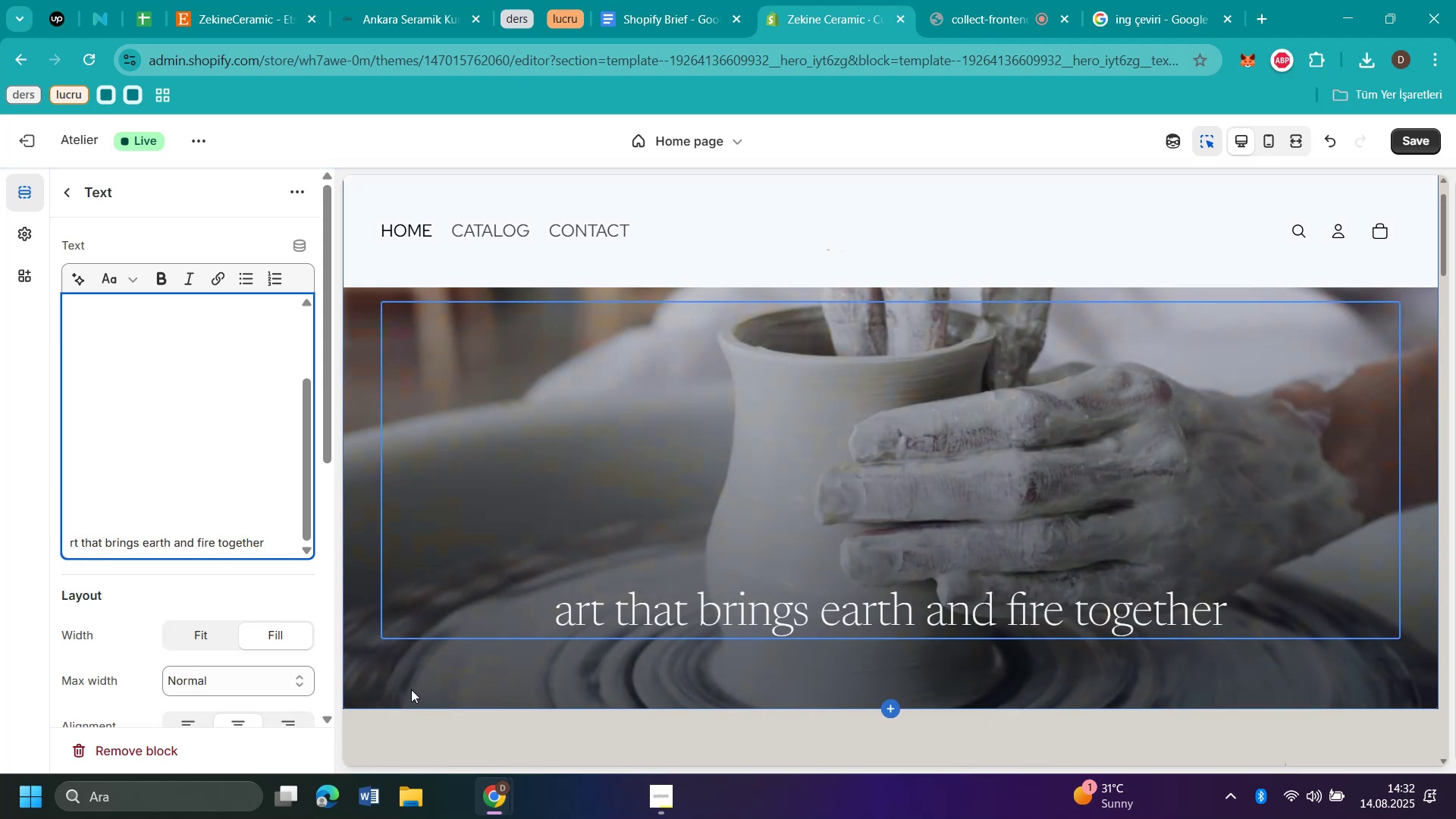 
key(CapsLock)
 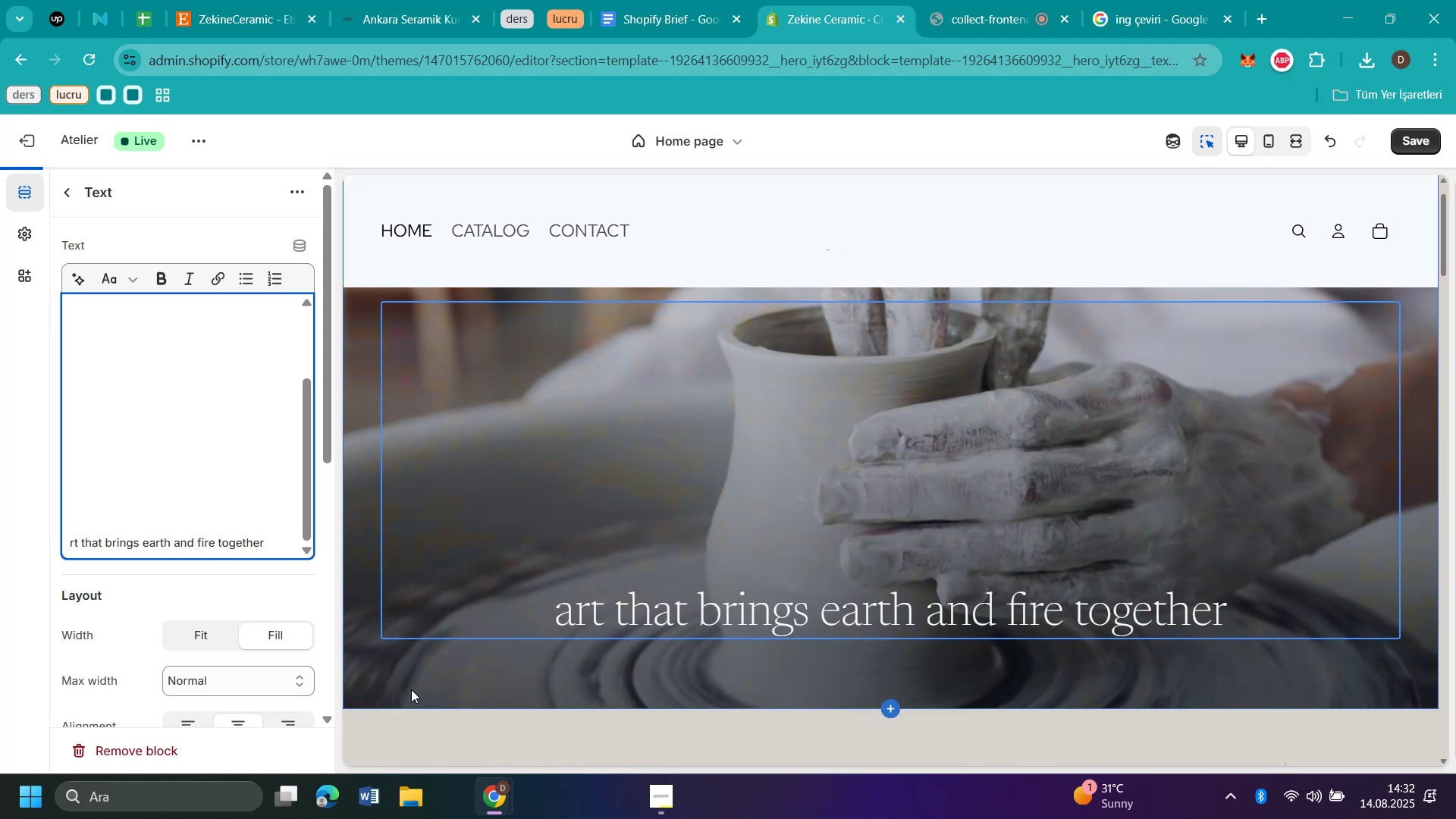 
key(A)
 